 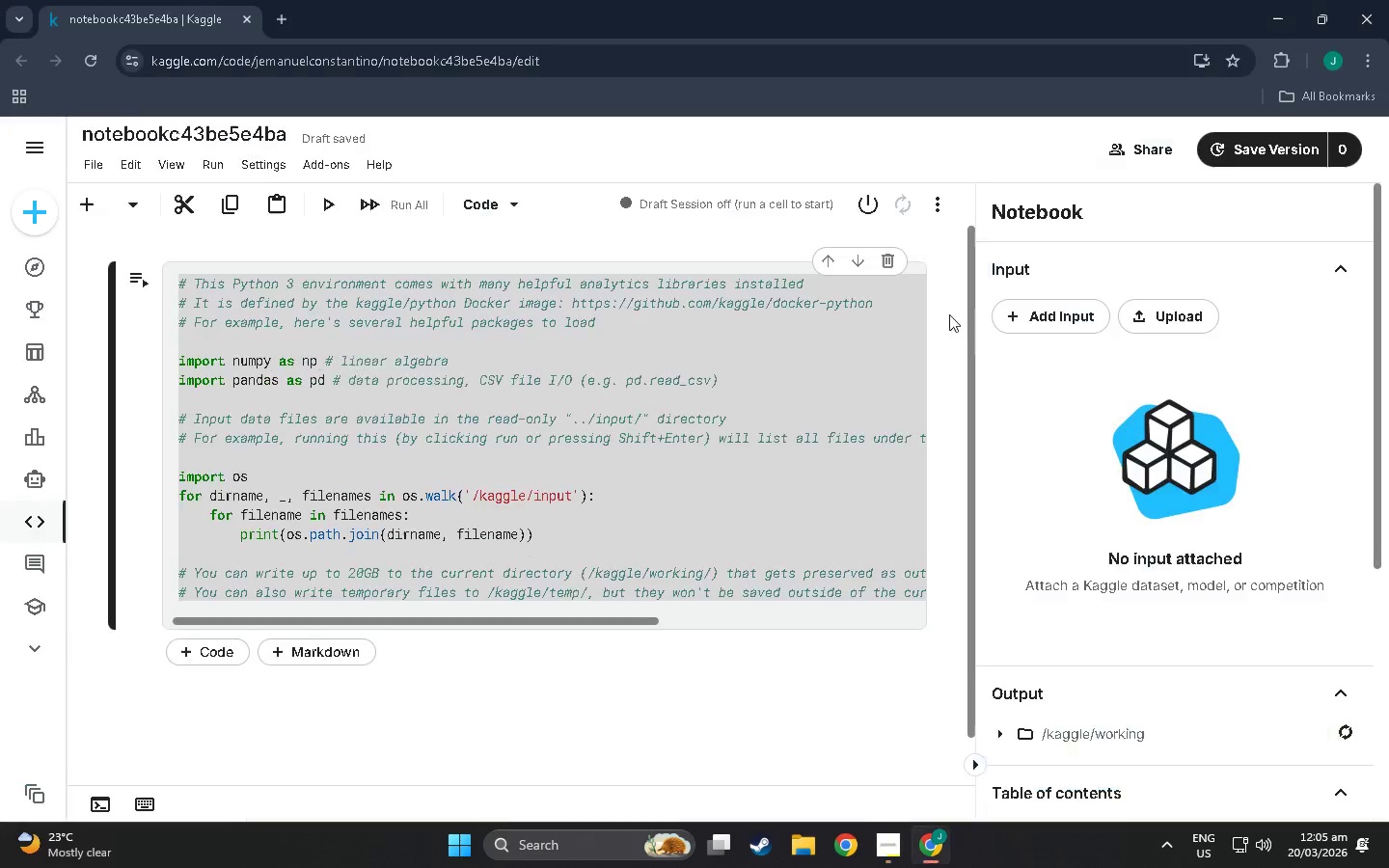 
scroll: coordinate [571, 473], scroll_direction: up, amount: 2.0
 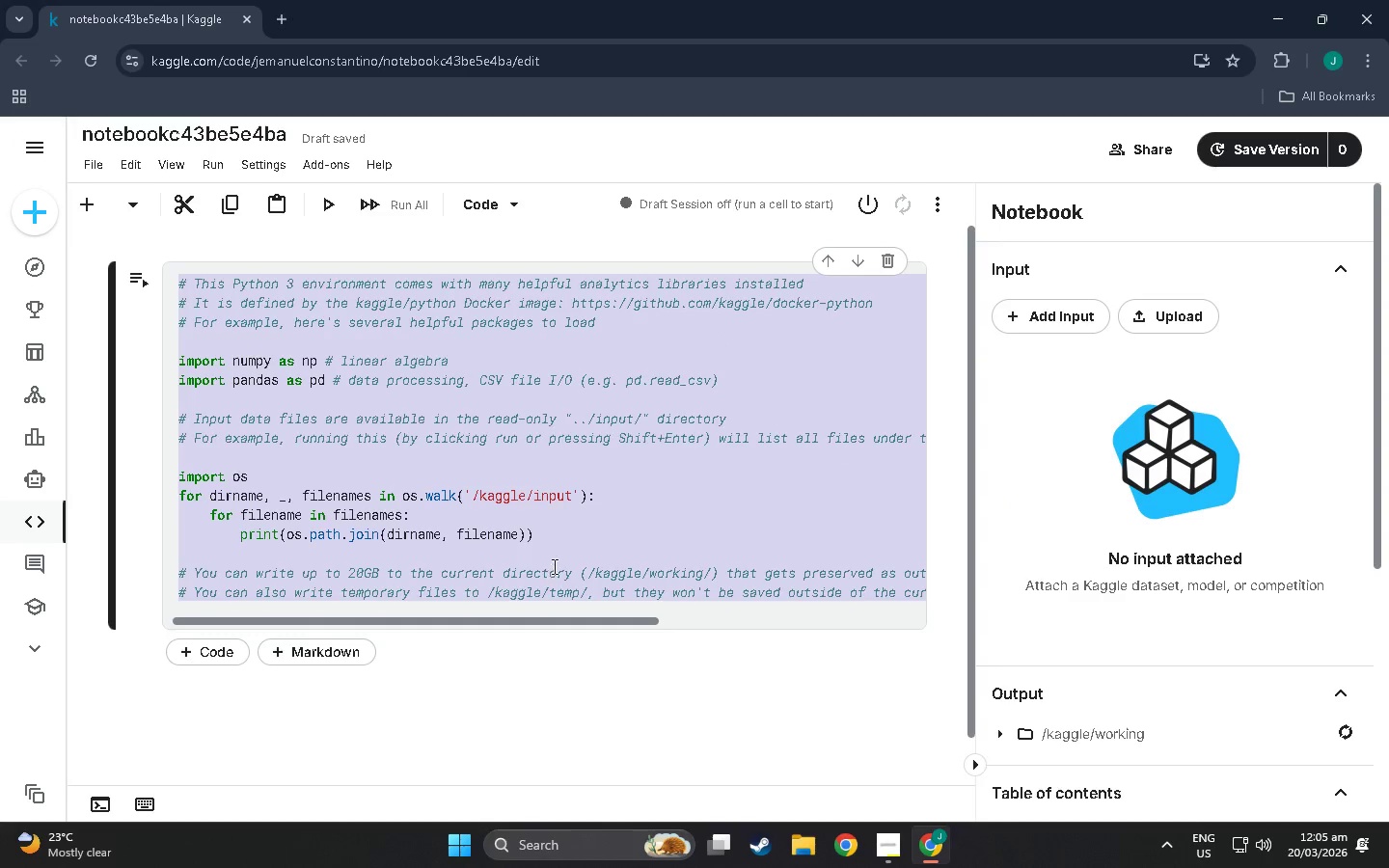 
double_click([197, 139])
 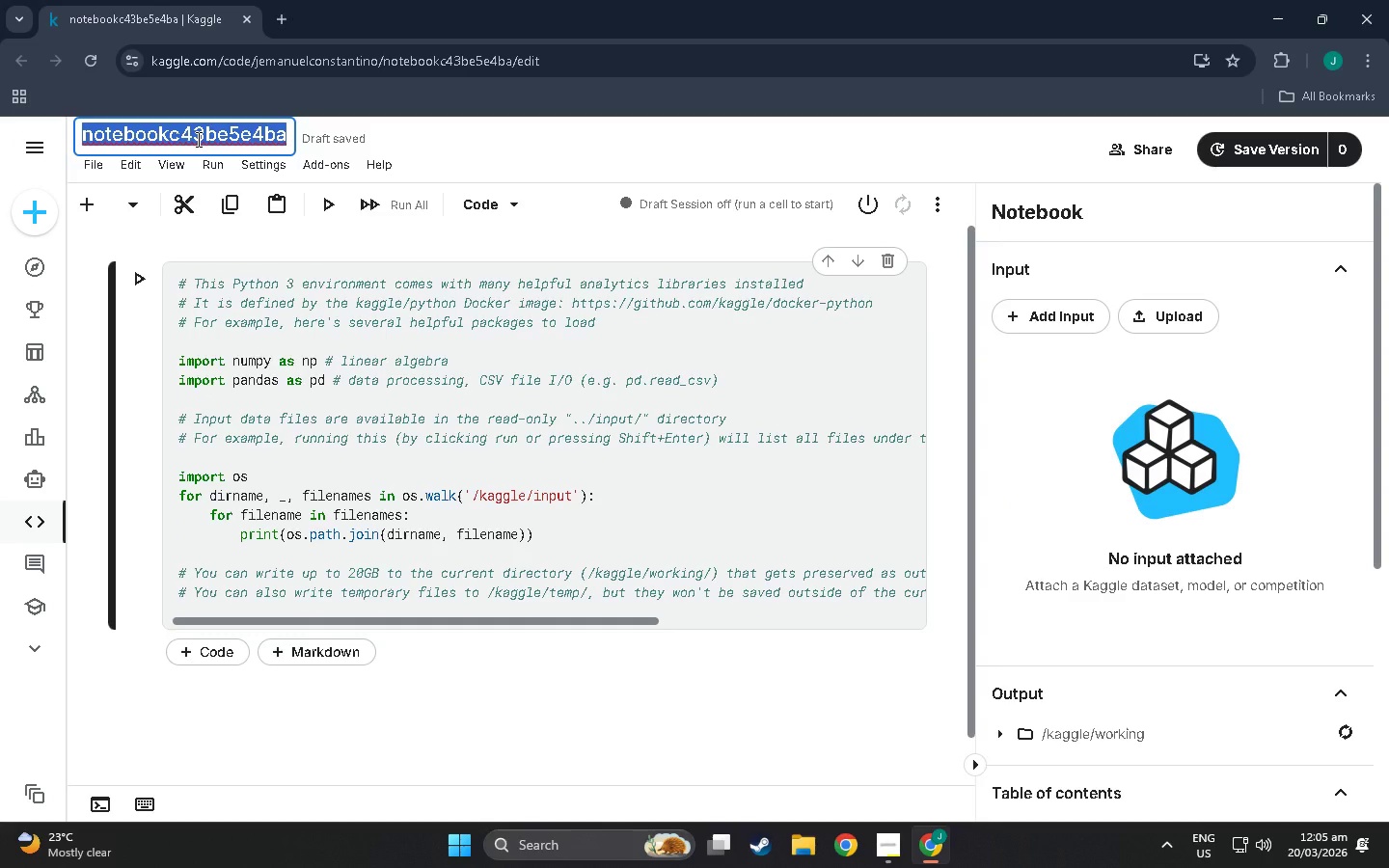 
key(Backspace)
 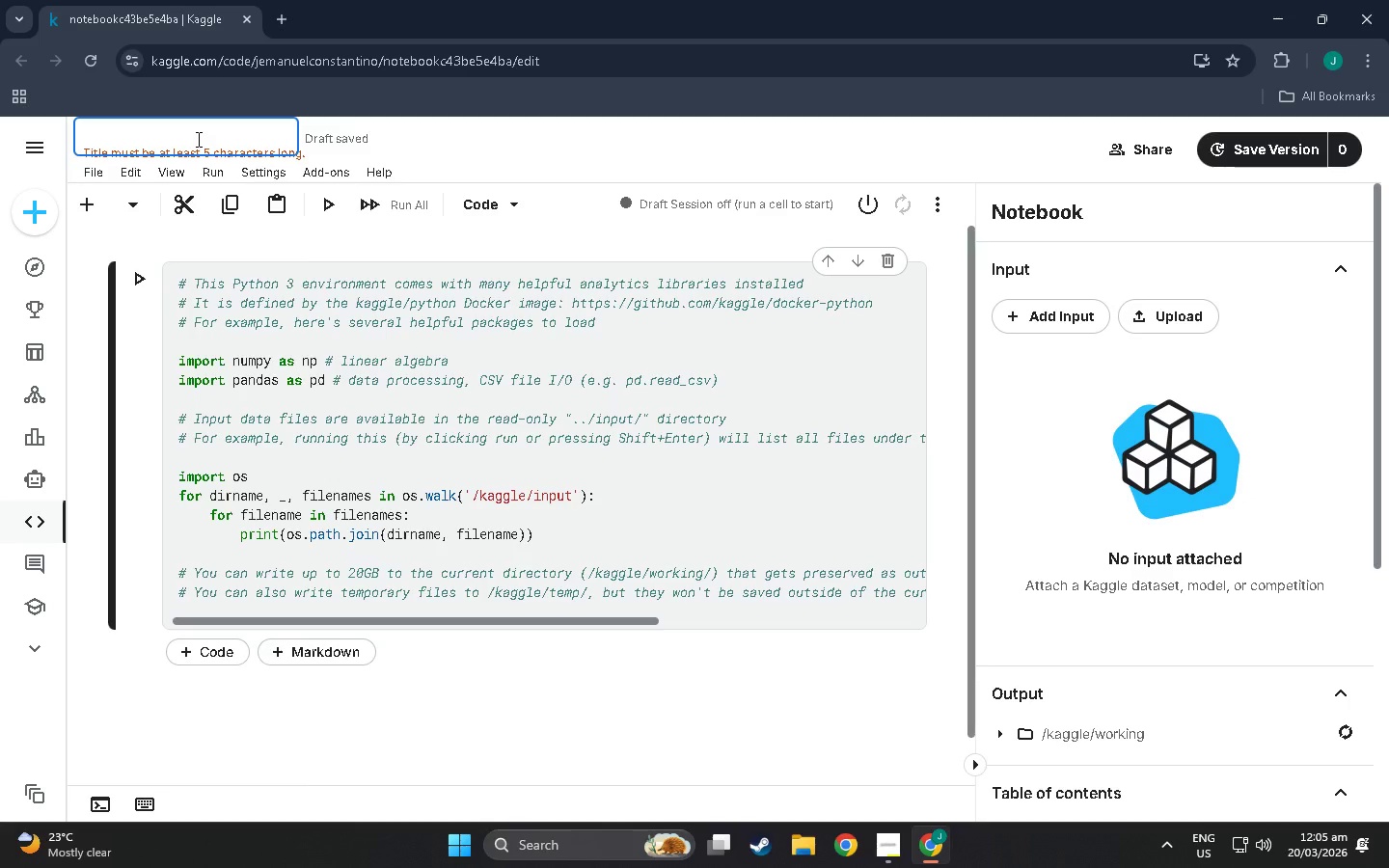 
wait(10.33)
 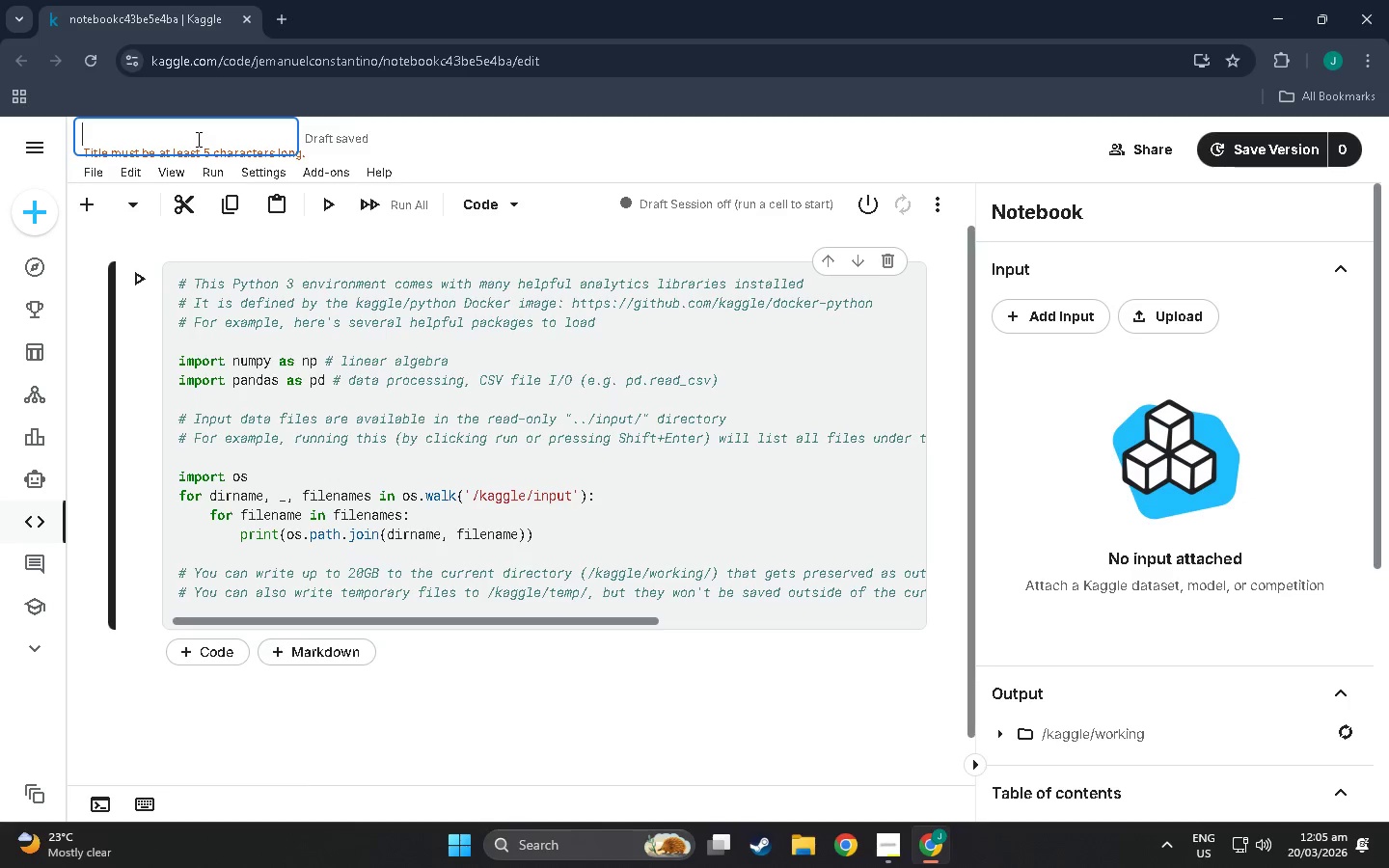 
type(Velver)
key(Backspace)
type(t-fruit-stability-pipeline)
 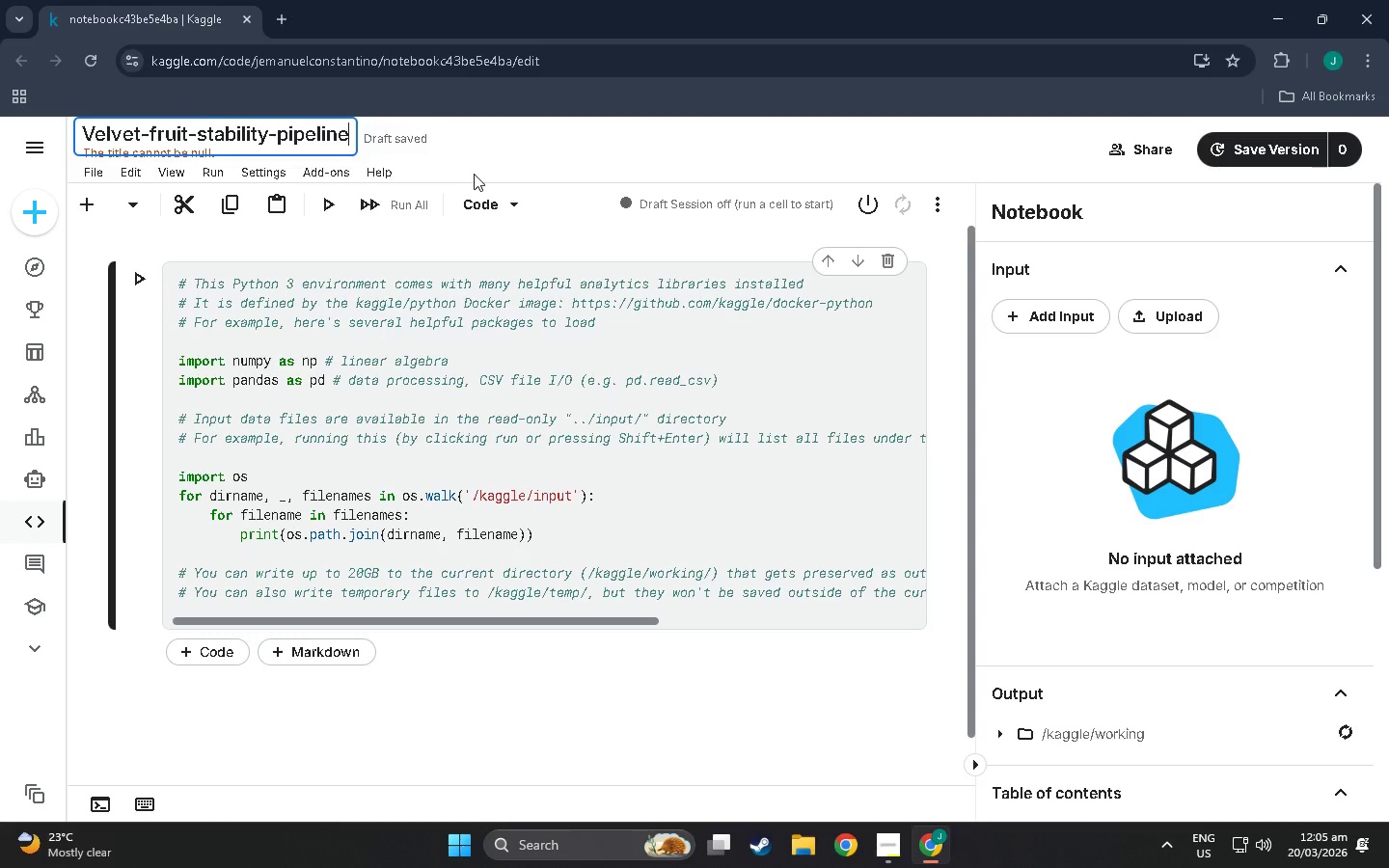 
left_click([376, 284])
 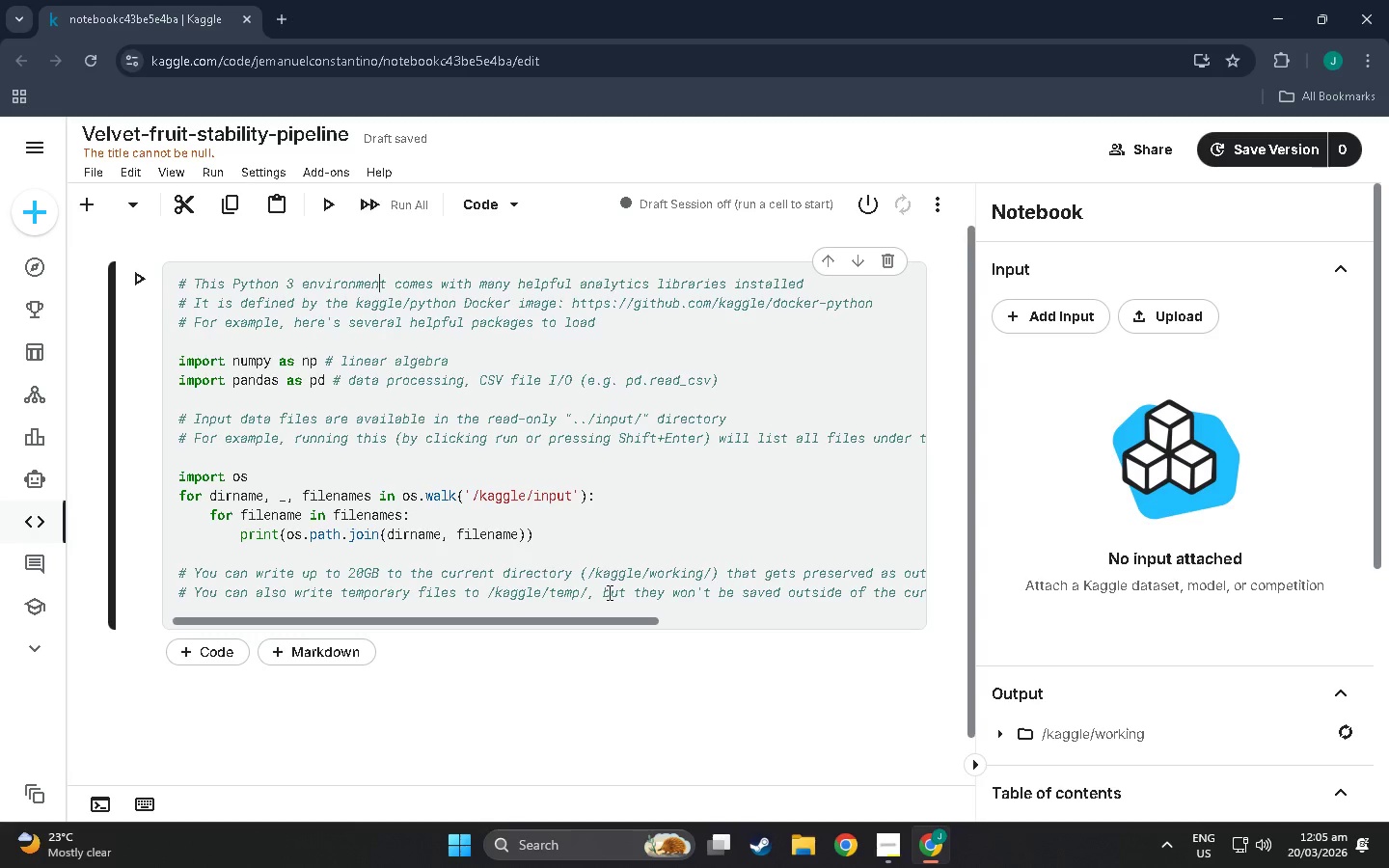 
double_click([744, 593])
 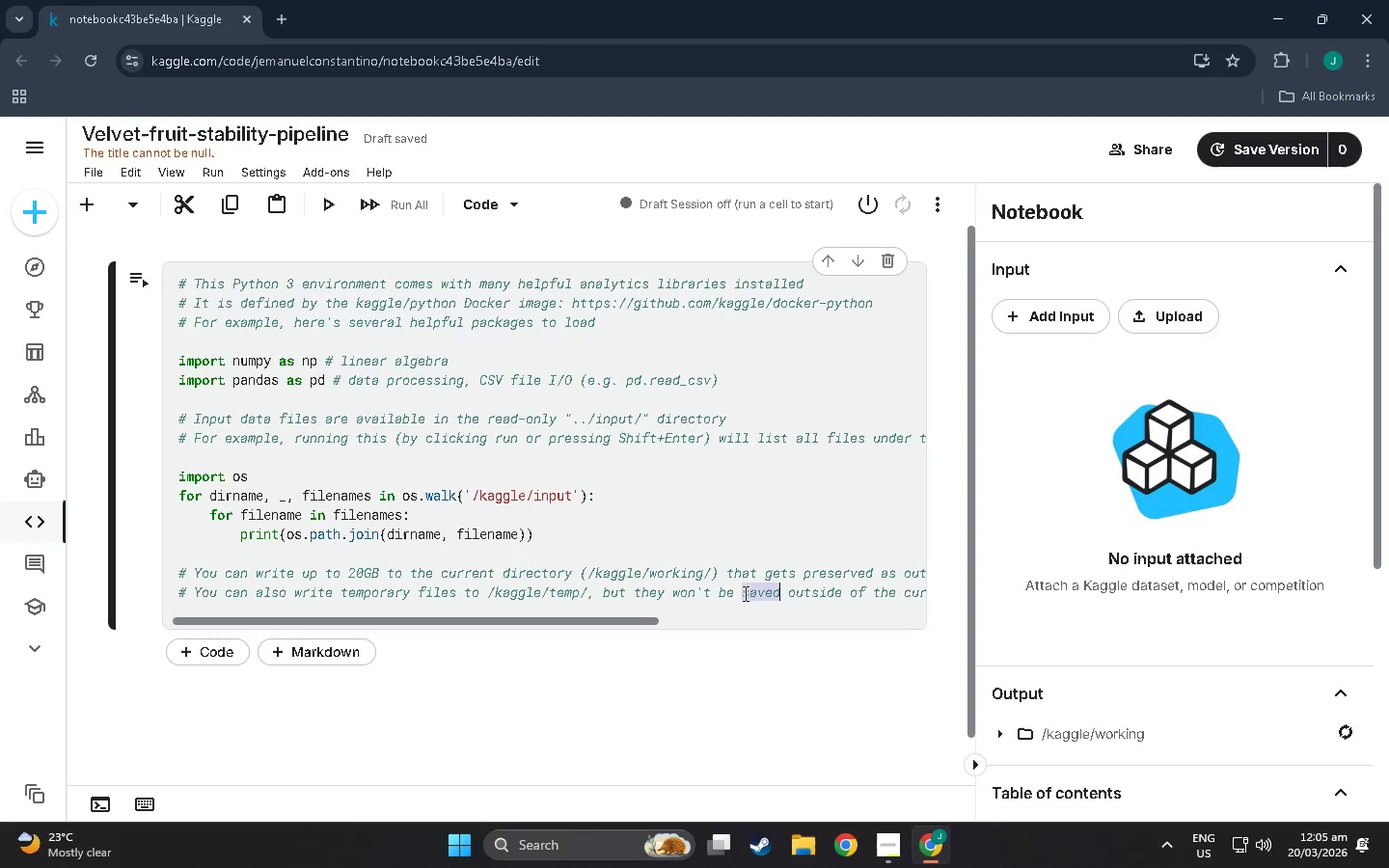 
triple_click([744, 593])
 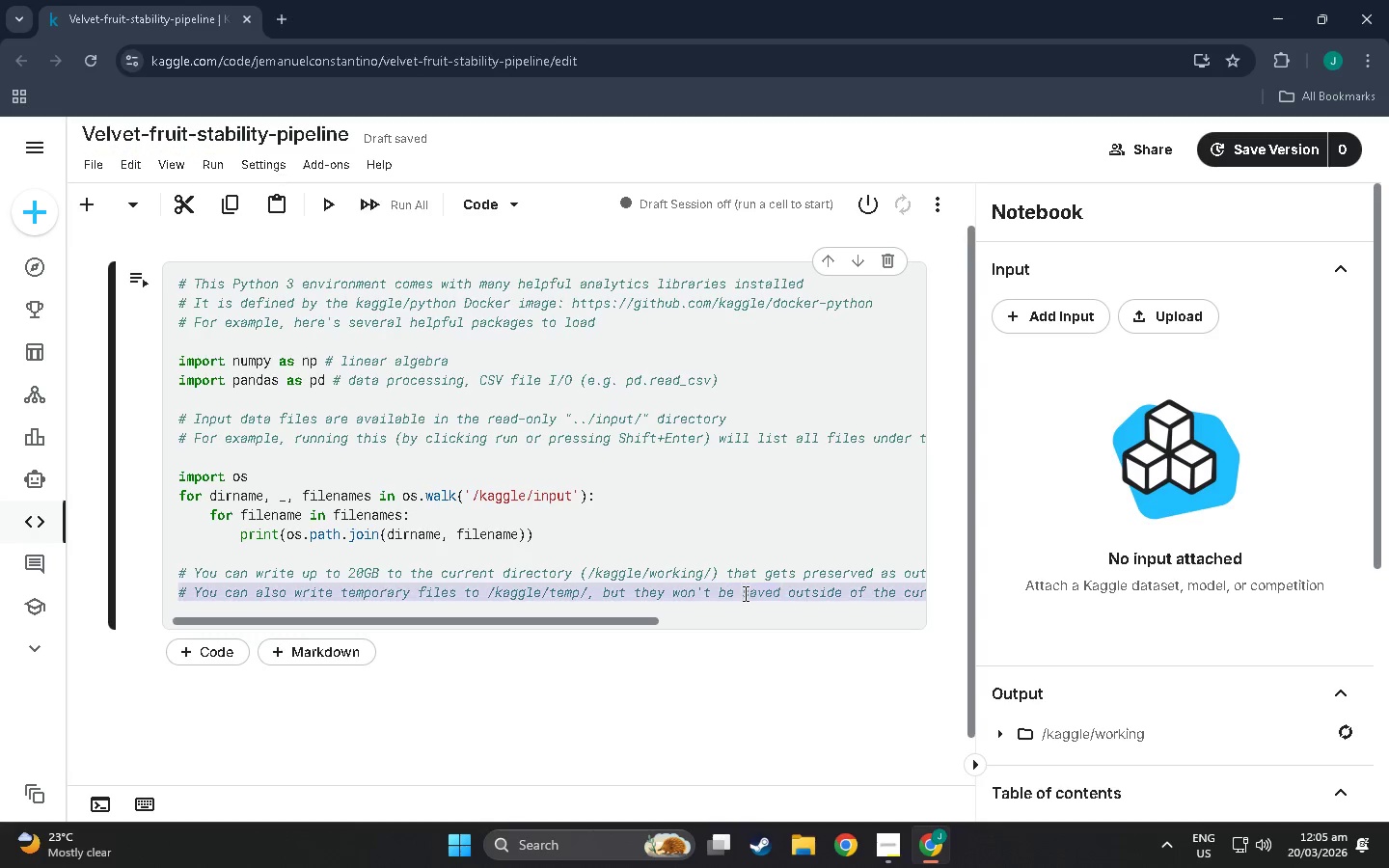 
key(Control+A)
 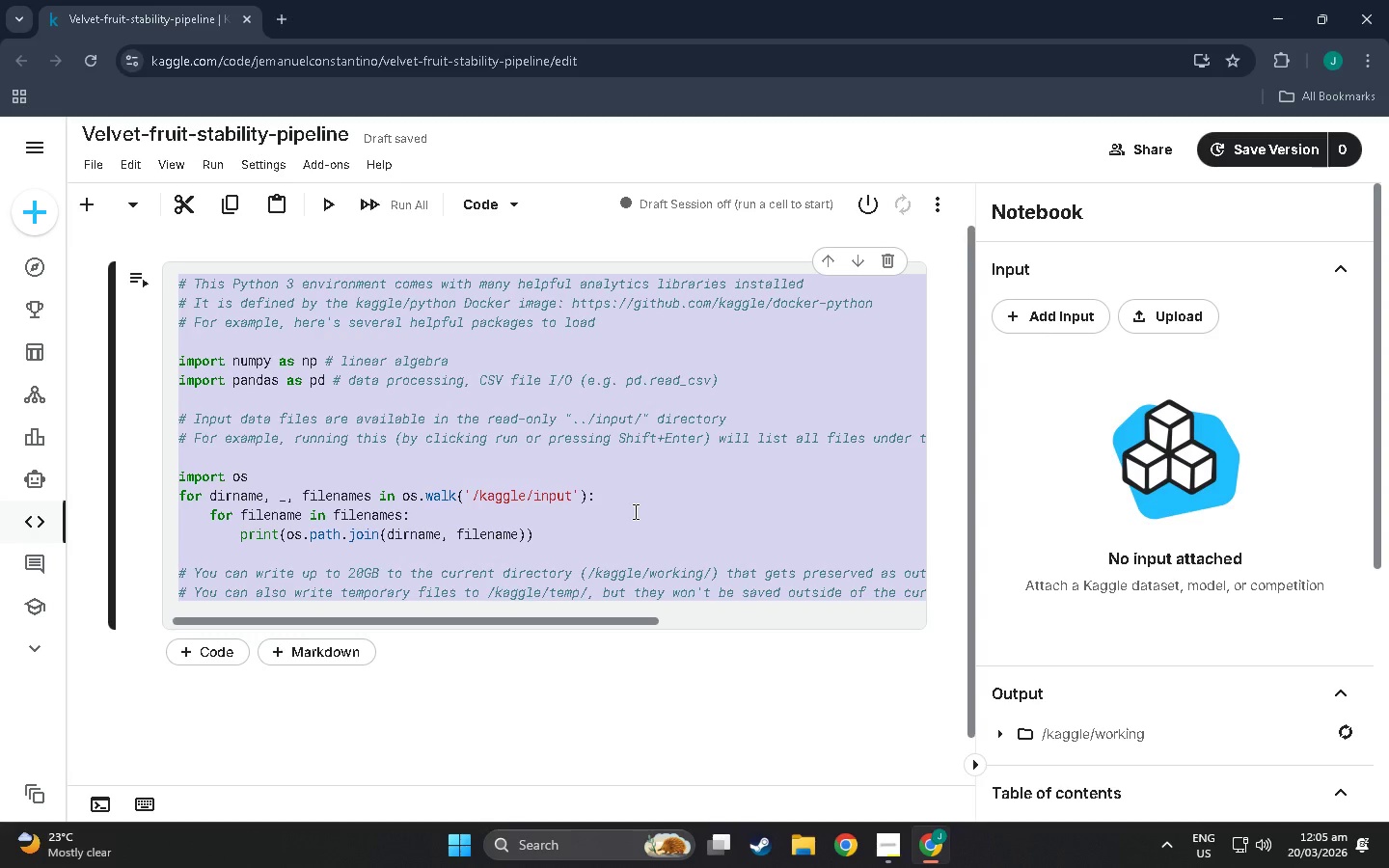 
key(Backspace)
 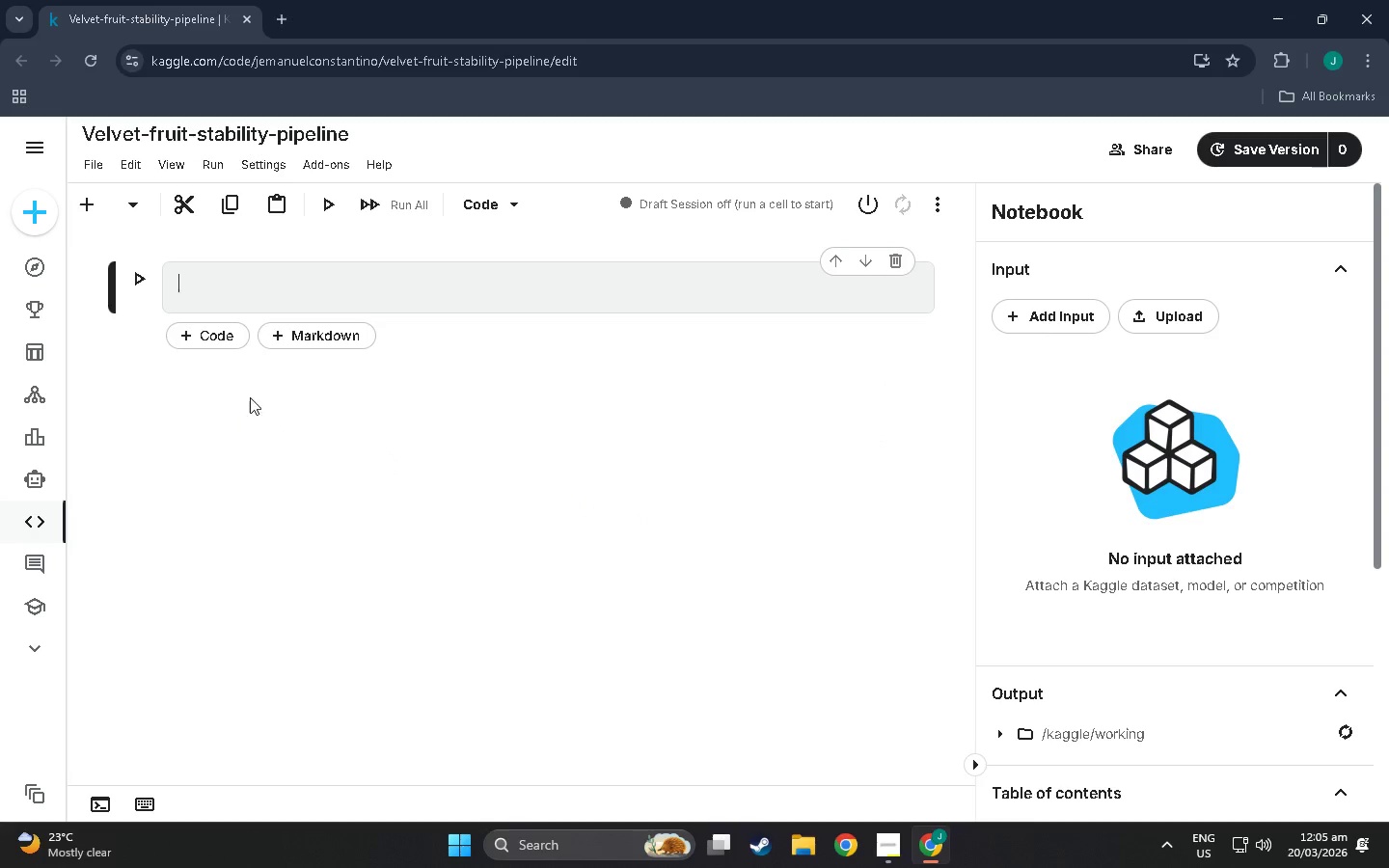 
mouse_move([351, 319])
 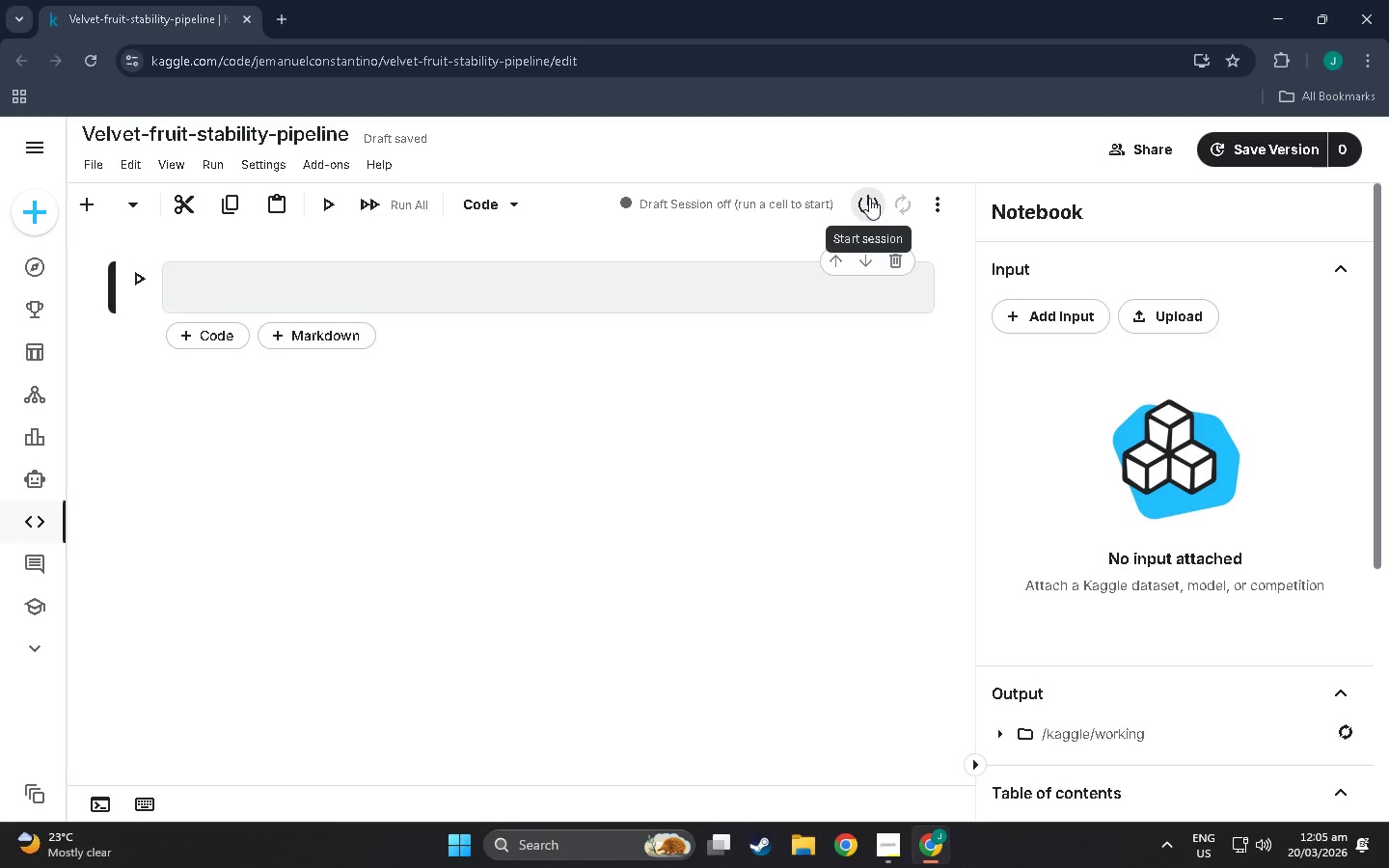 
left_click([869, 198])
 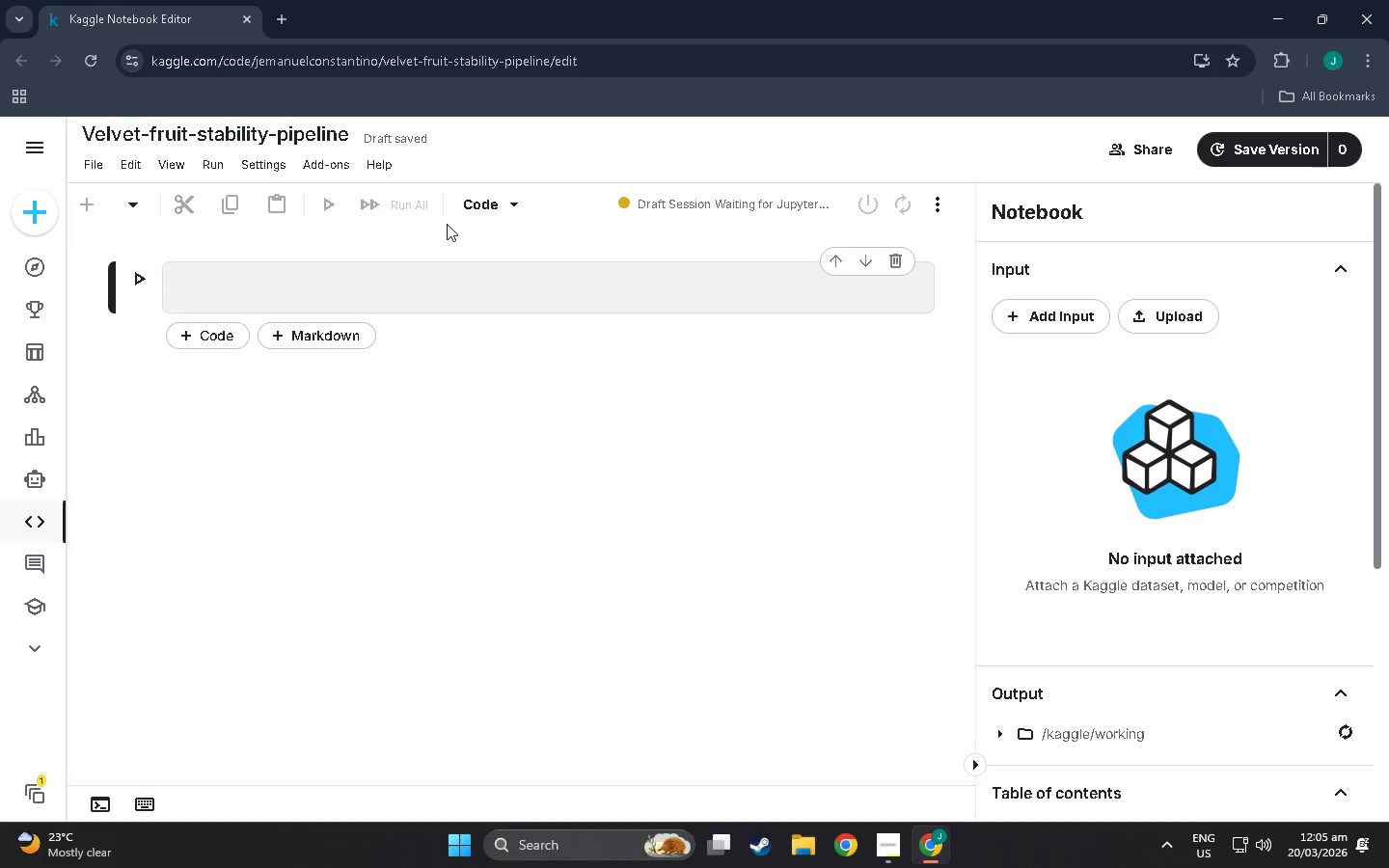 
wait(7.86)
 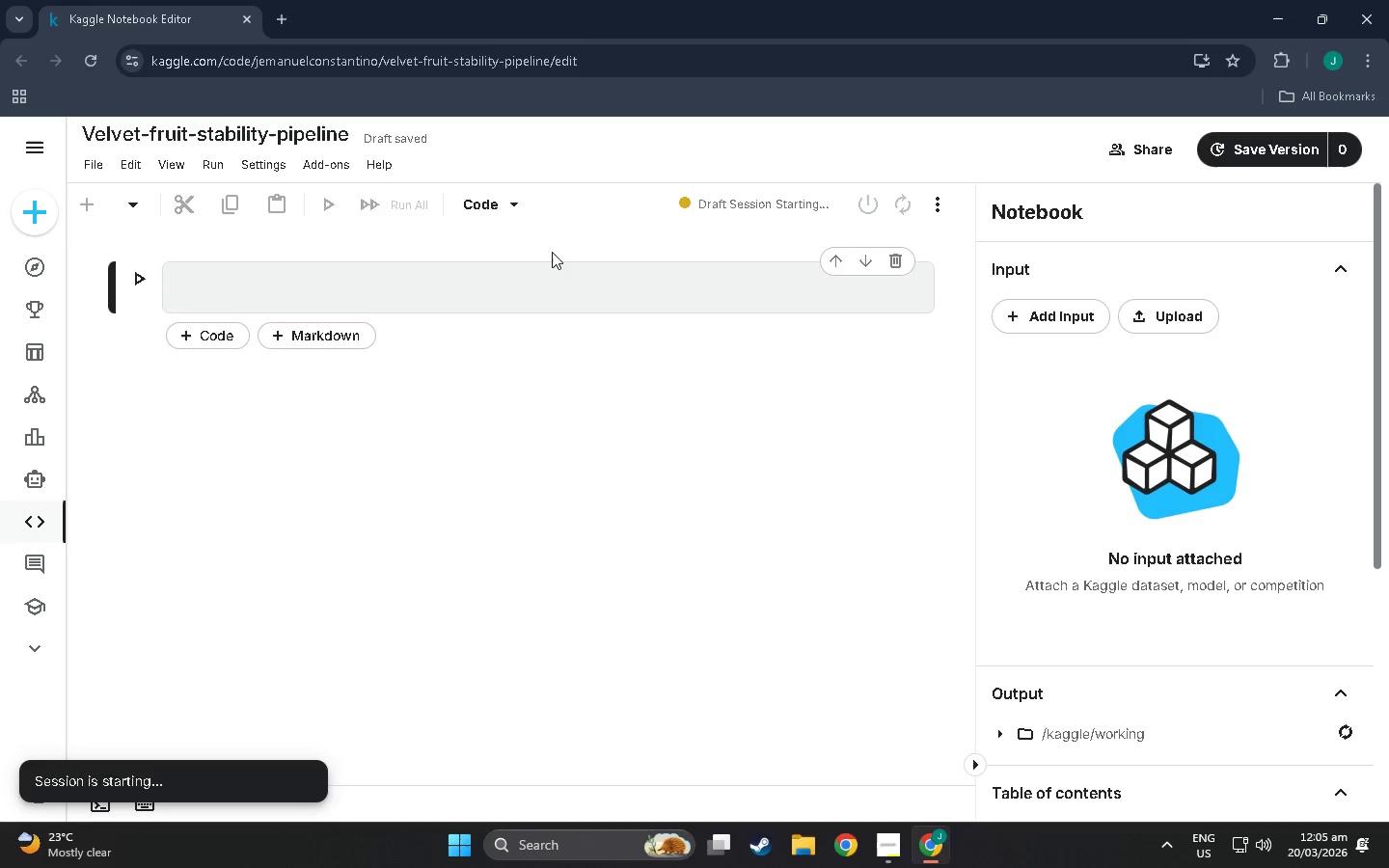 
left_click([228, 280])
 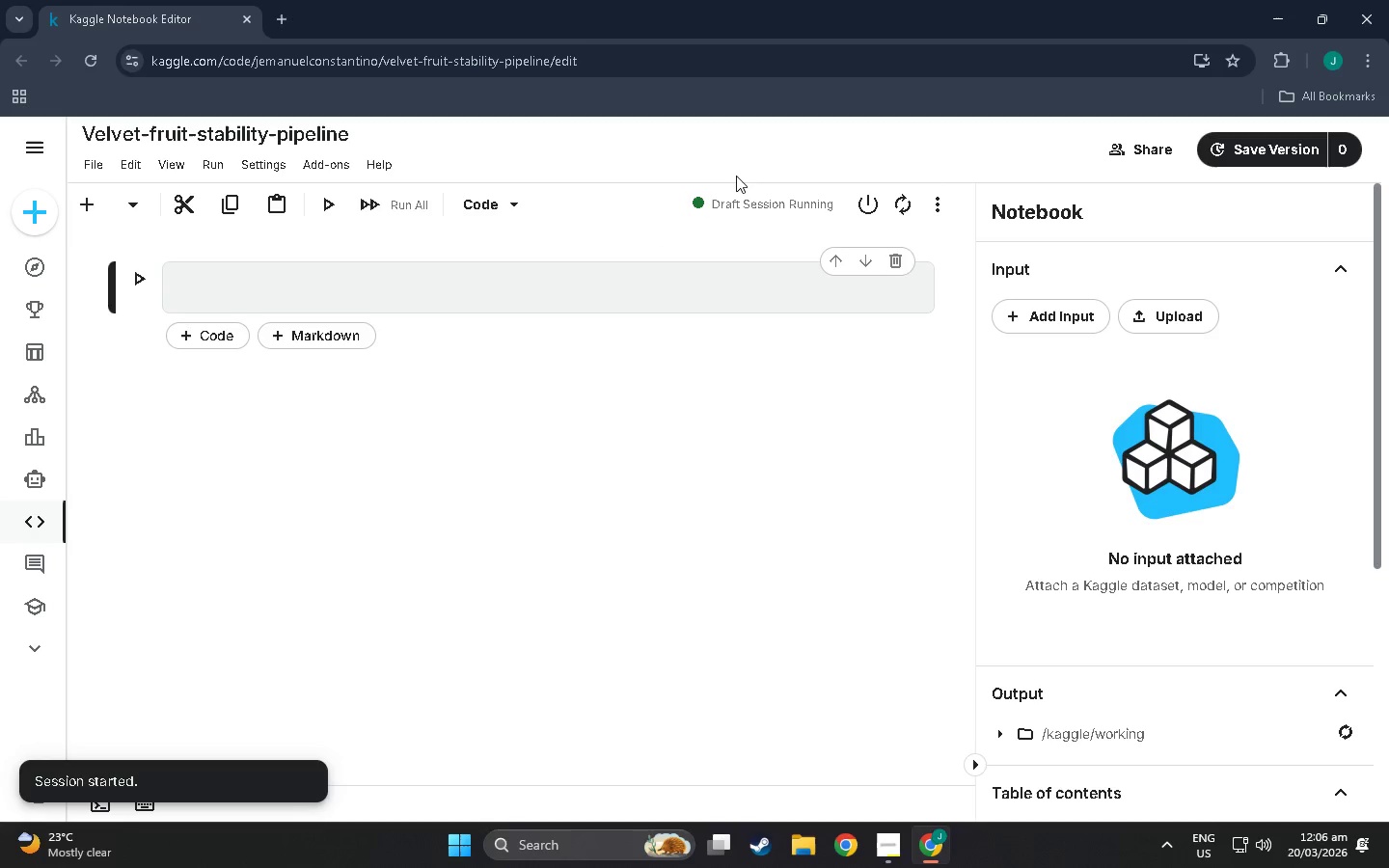 
wait(14.34)
 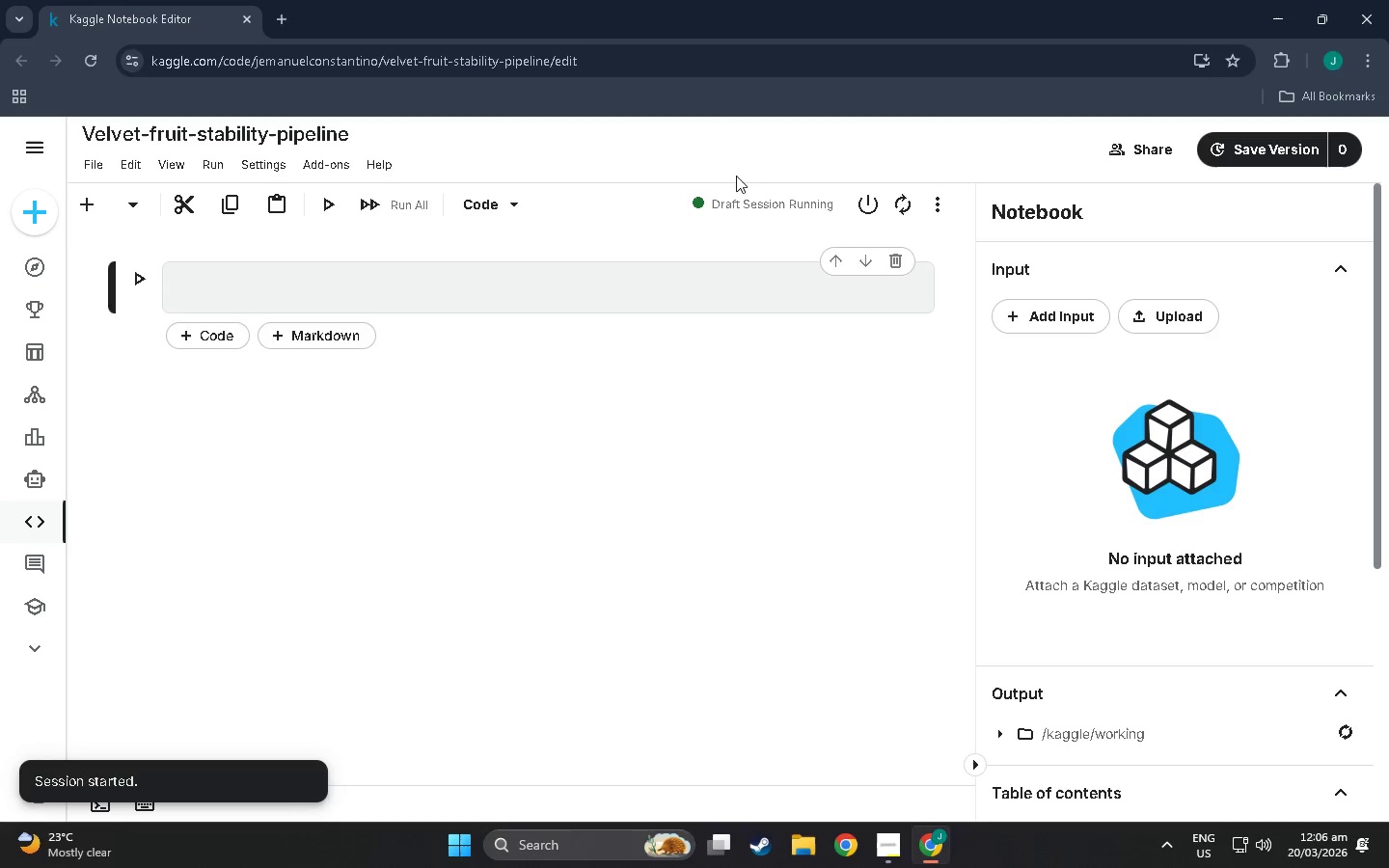 
left_click([1062, 318])
 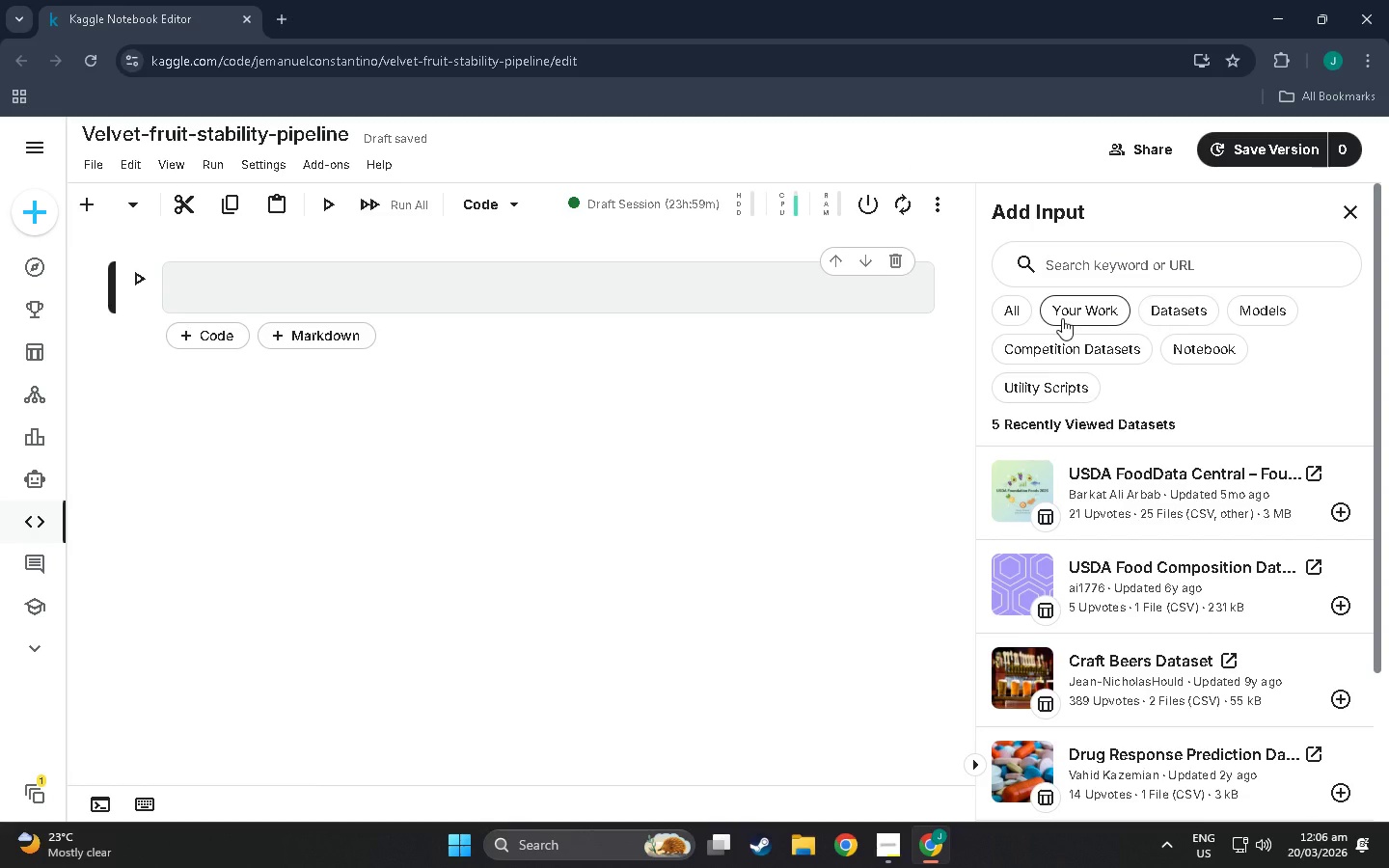 
left_click([1130, 265])
 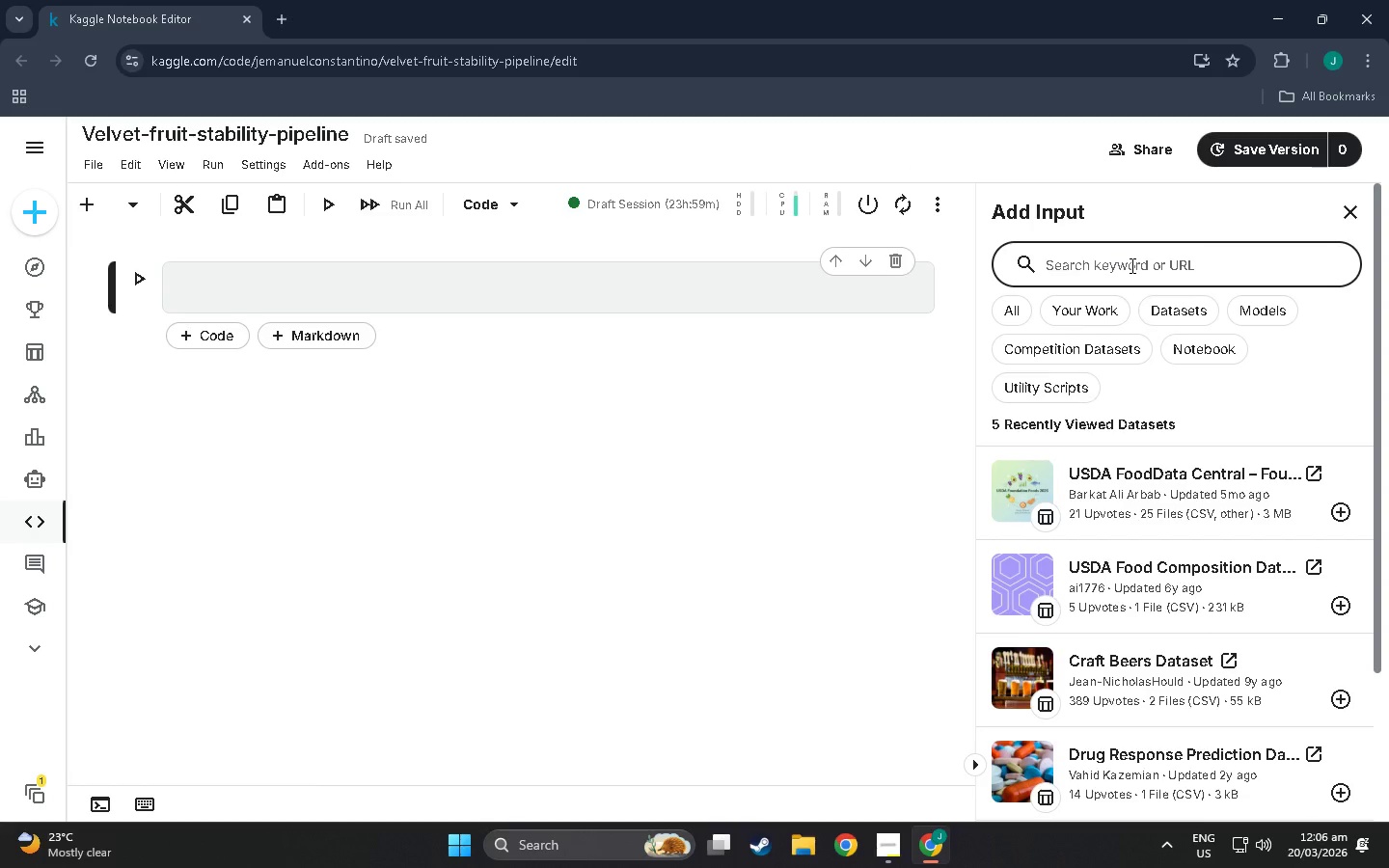 
type(USDA)
 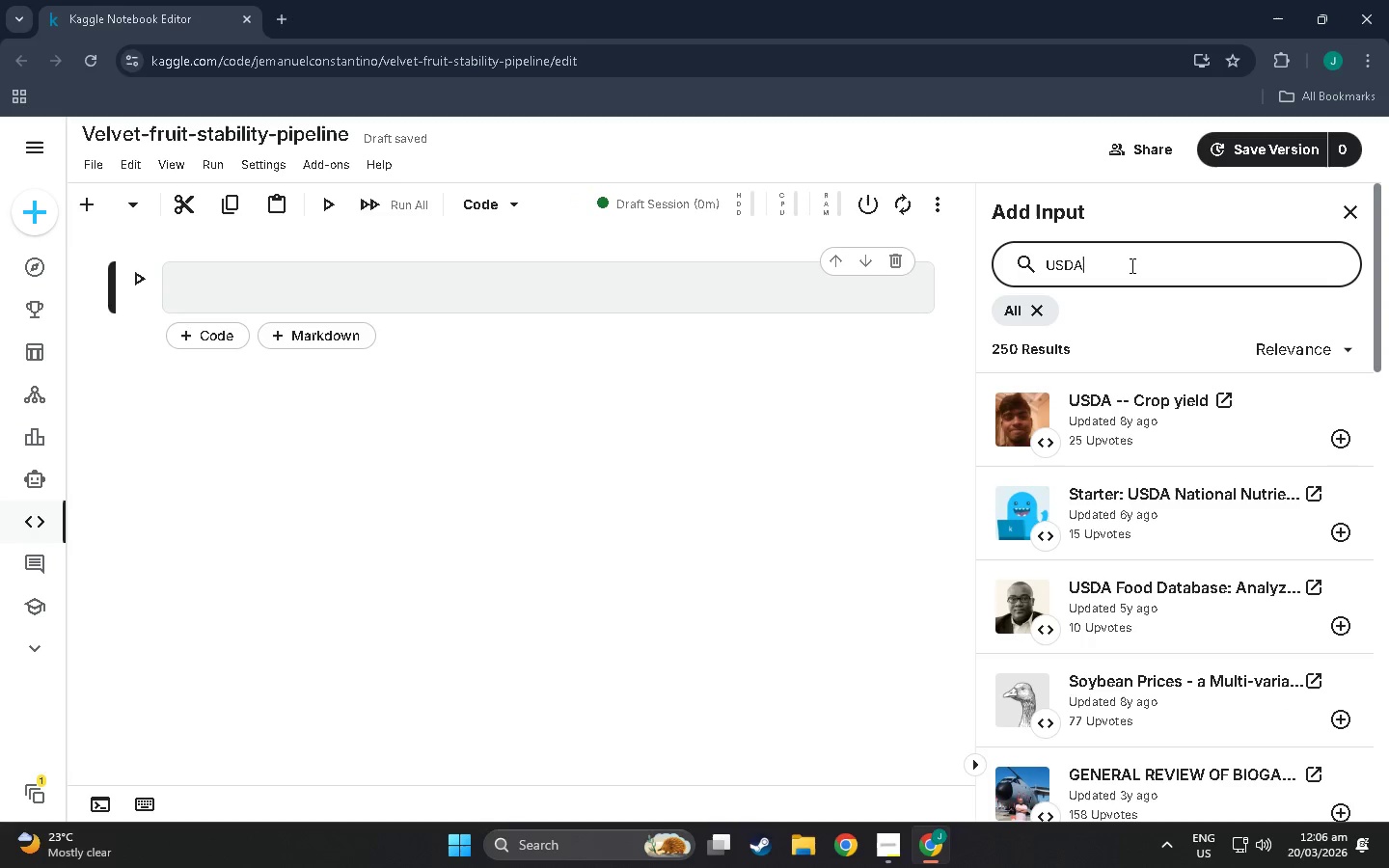 
type( FoodData Central)
 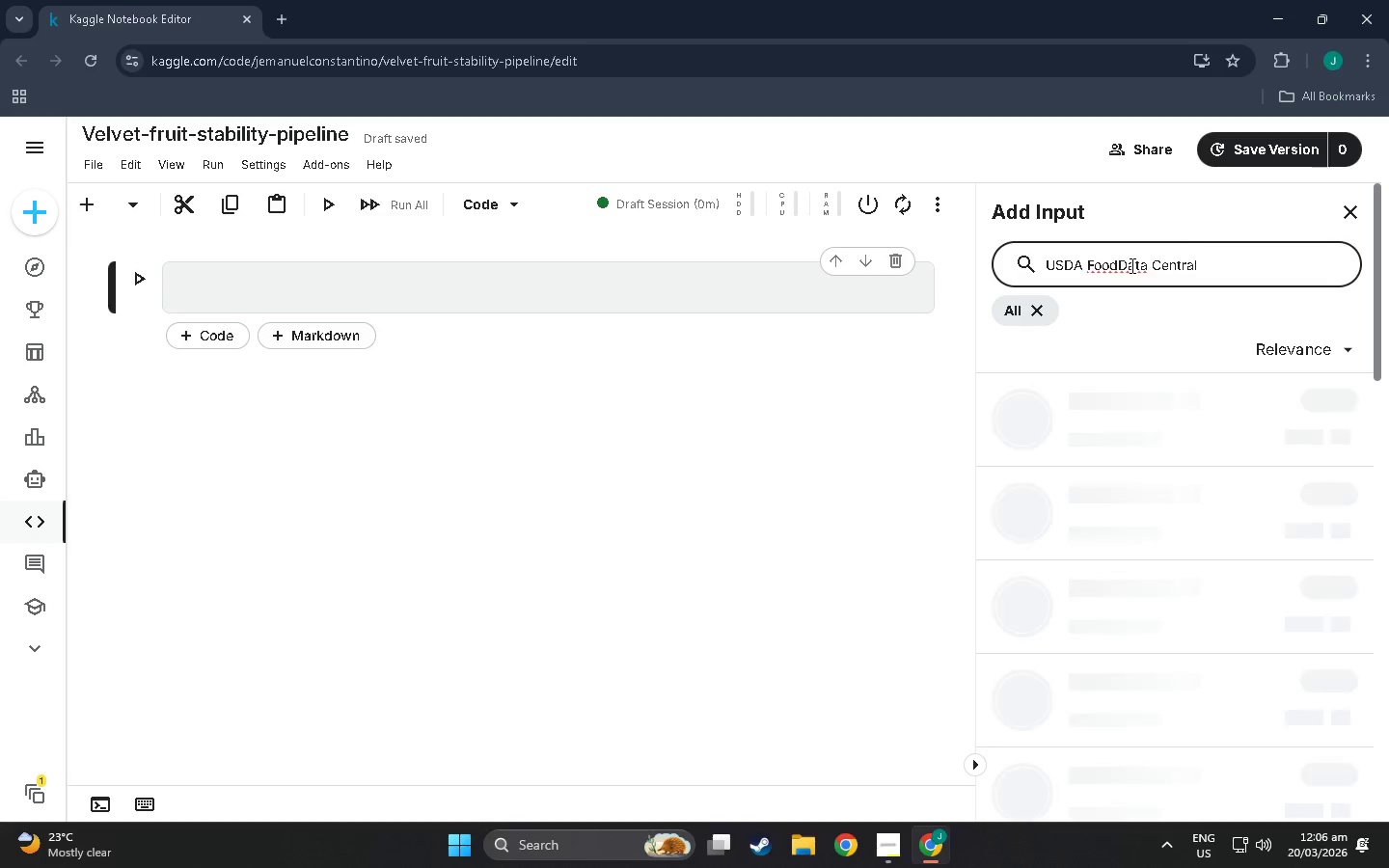 
left_click([1157, 394])
 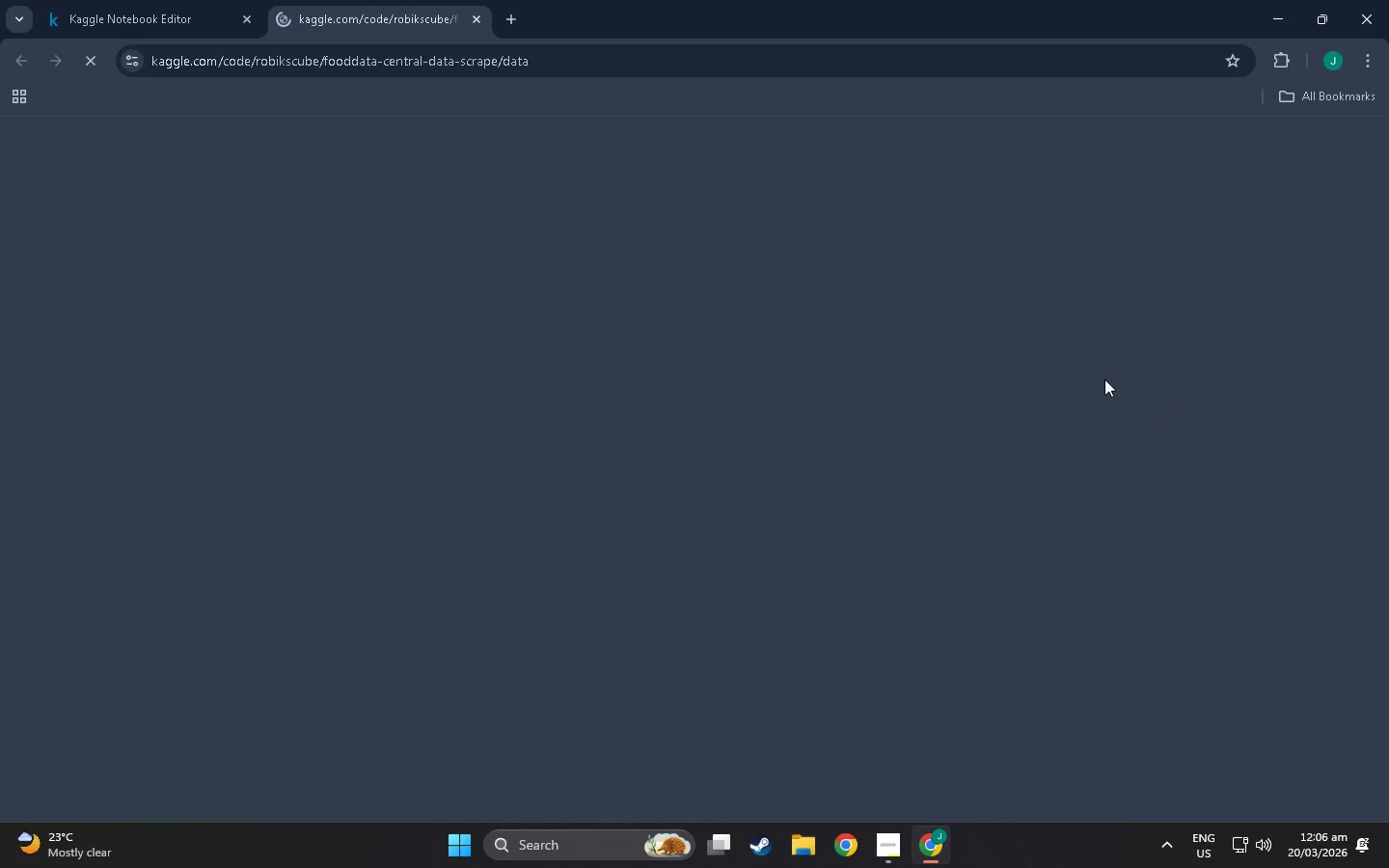 
mouse_move([423, 103])
 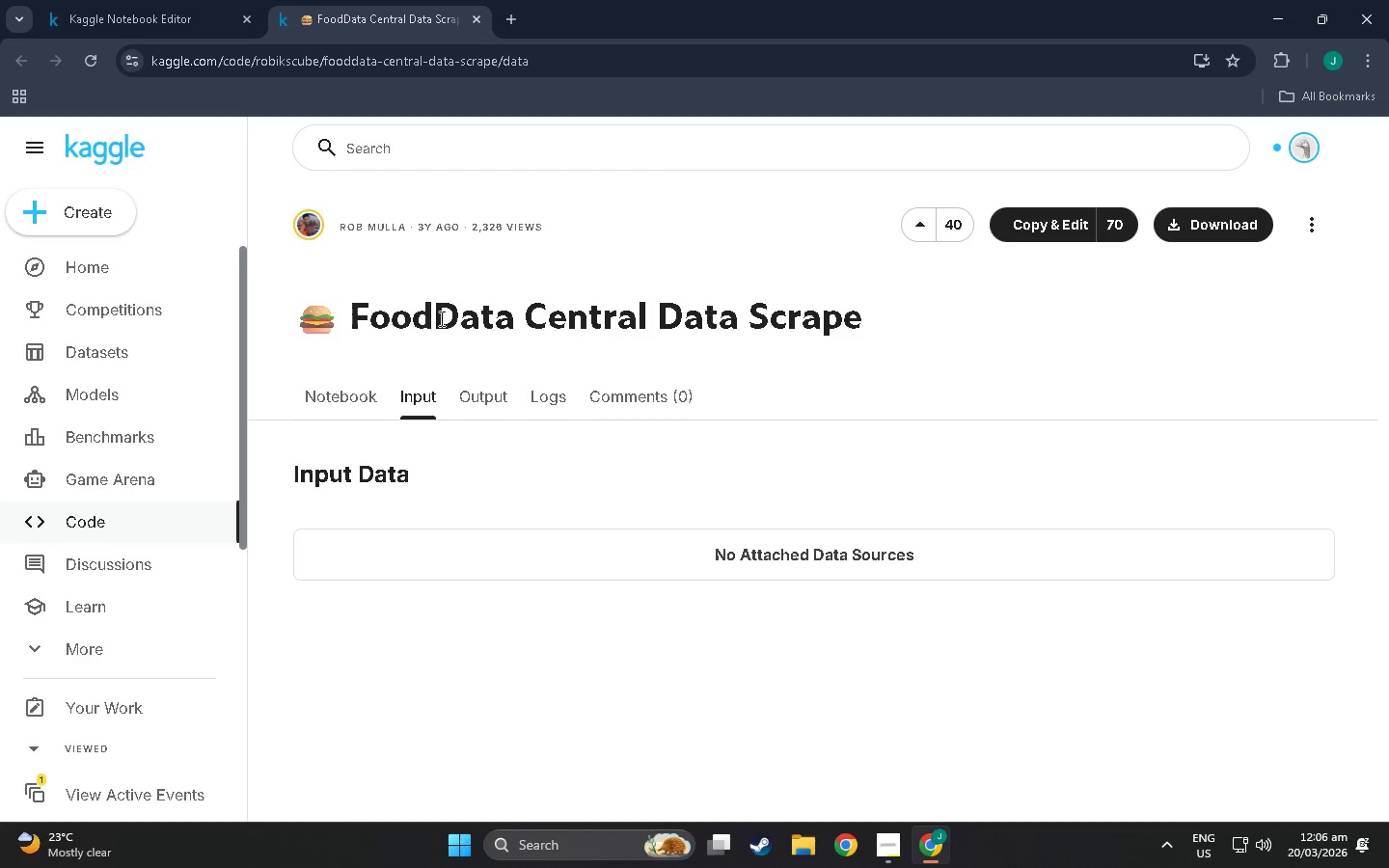 
scroll: coordinate [489, 477], scroll_direction: down, amount: 3.0
 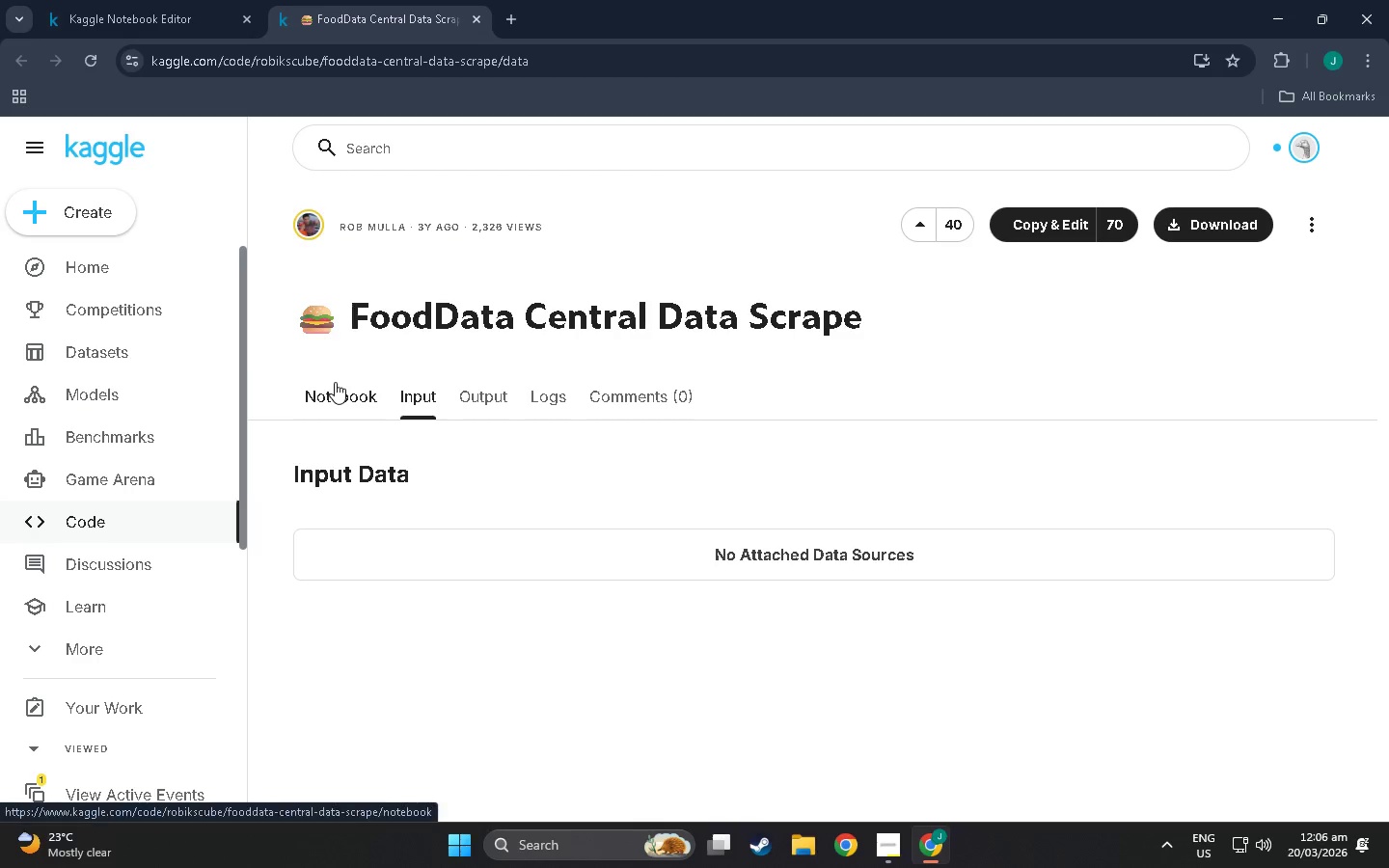 
left_click([339, 384])
 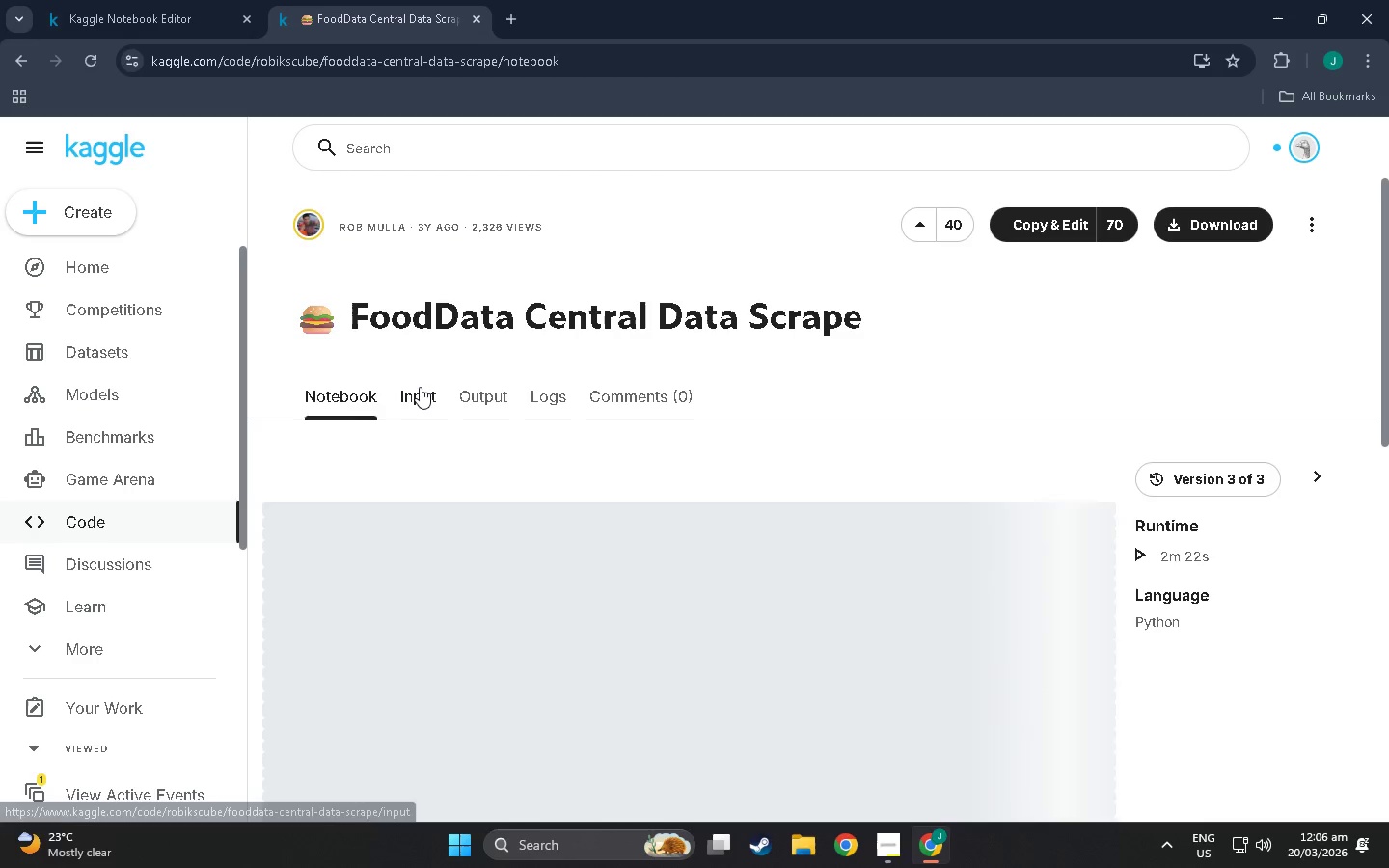 
scroll: coordinate [513, 430], scroll_direction: down, amount: 33.0
 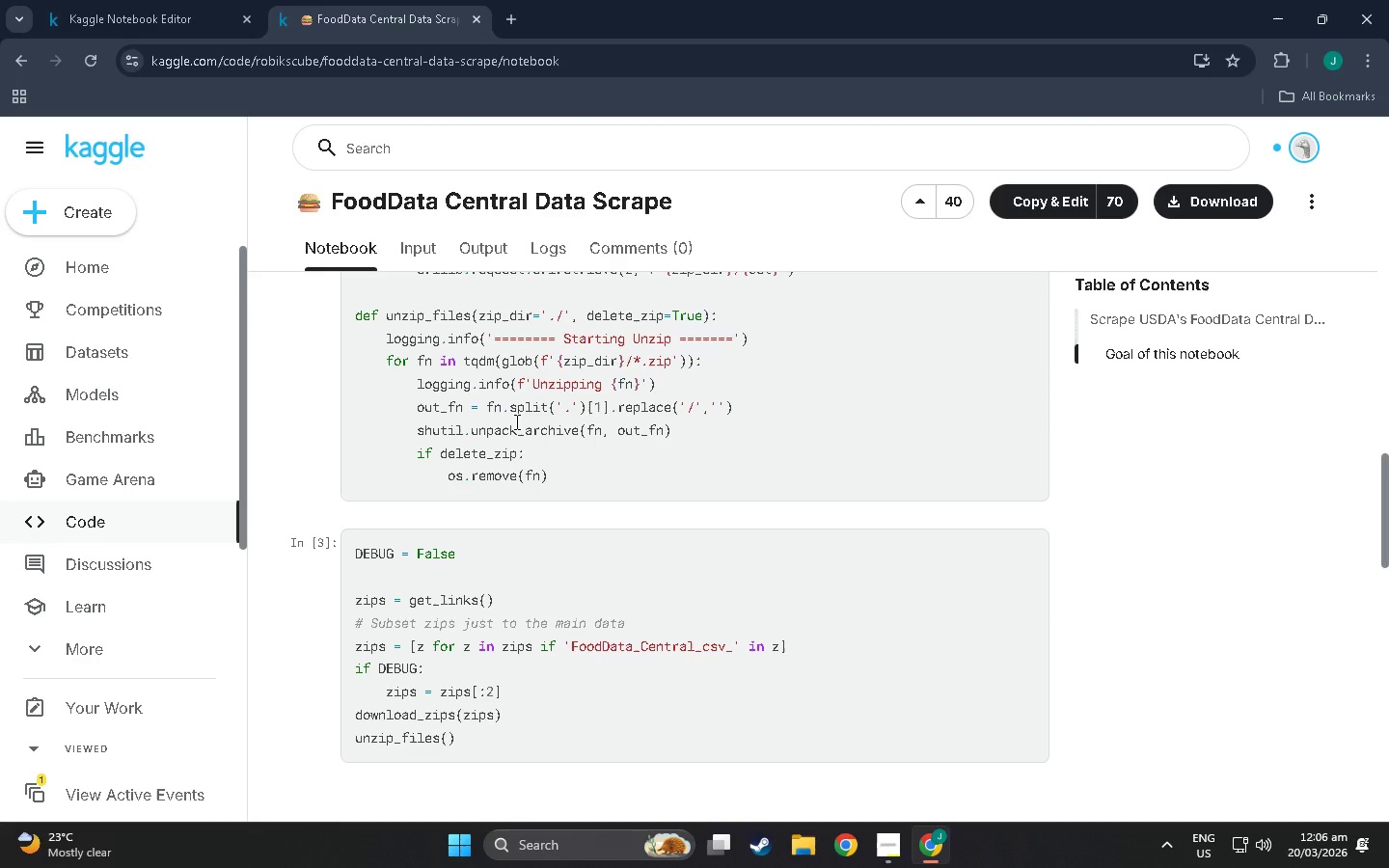 
scroll: coordinate [516, 418], scroll_direction: down, amount: 6.0
 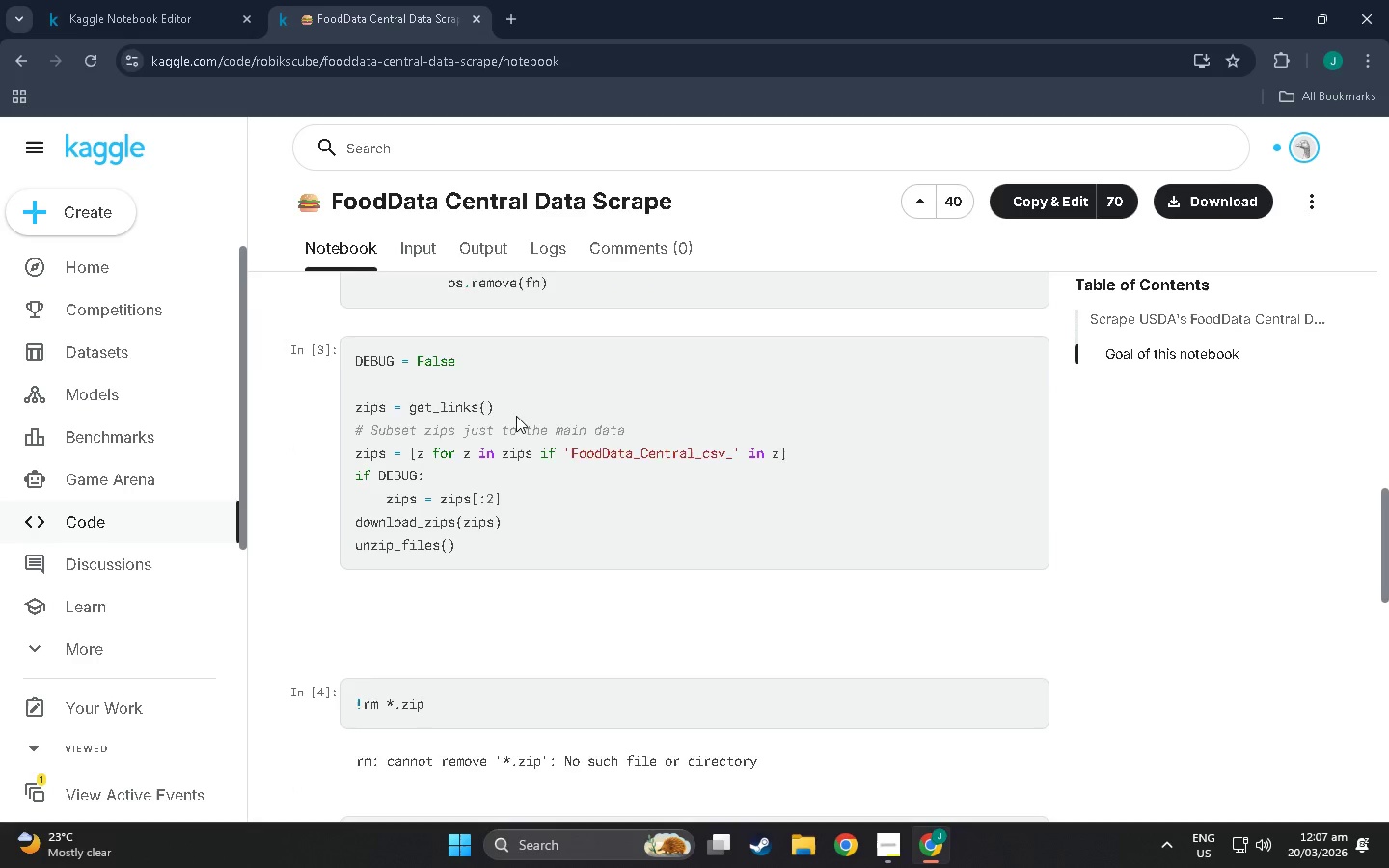 
scroll: coordinate [516, 416], scroll_direction: up, amount: 2.0
 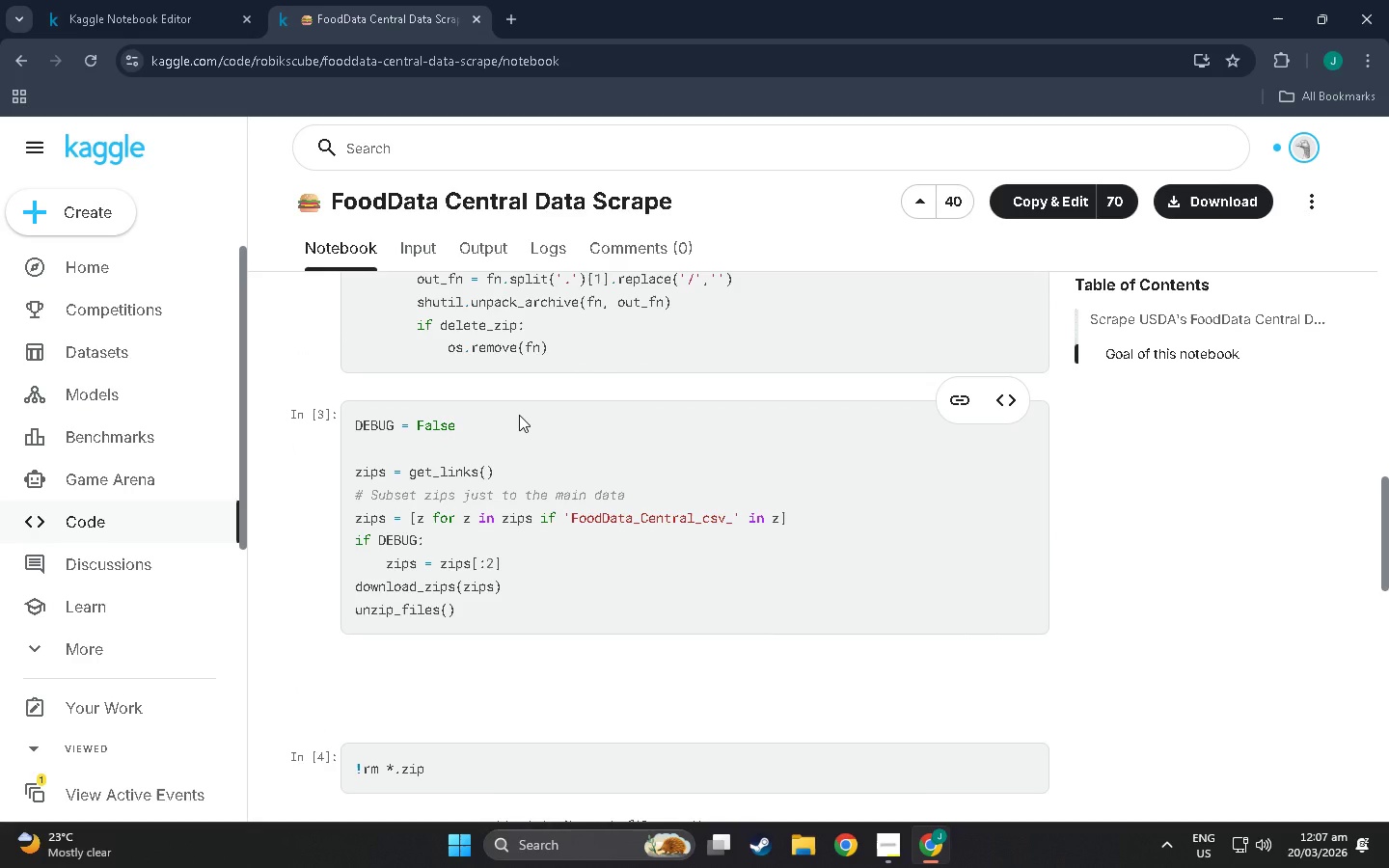 
scroll: coordinate [578, 566], scroll_direction: down, amount: 35.0
 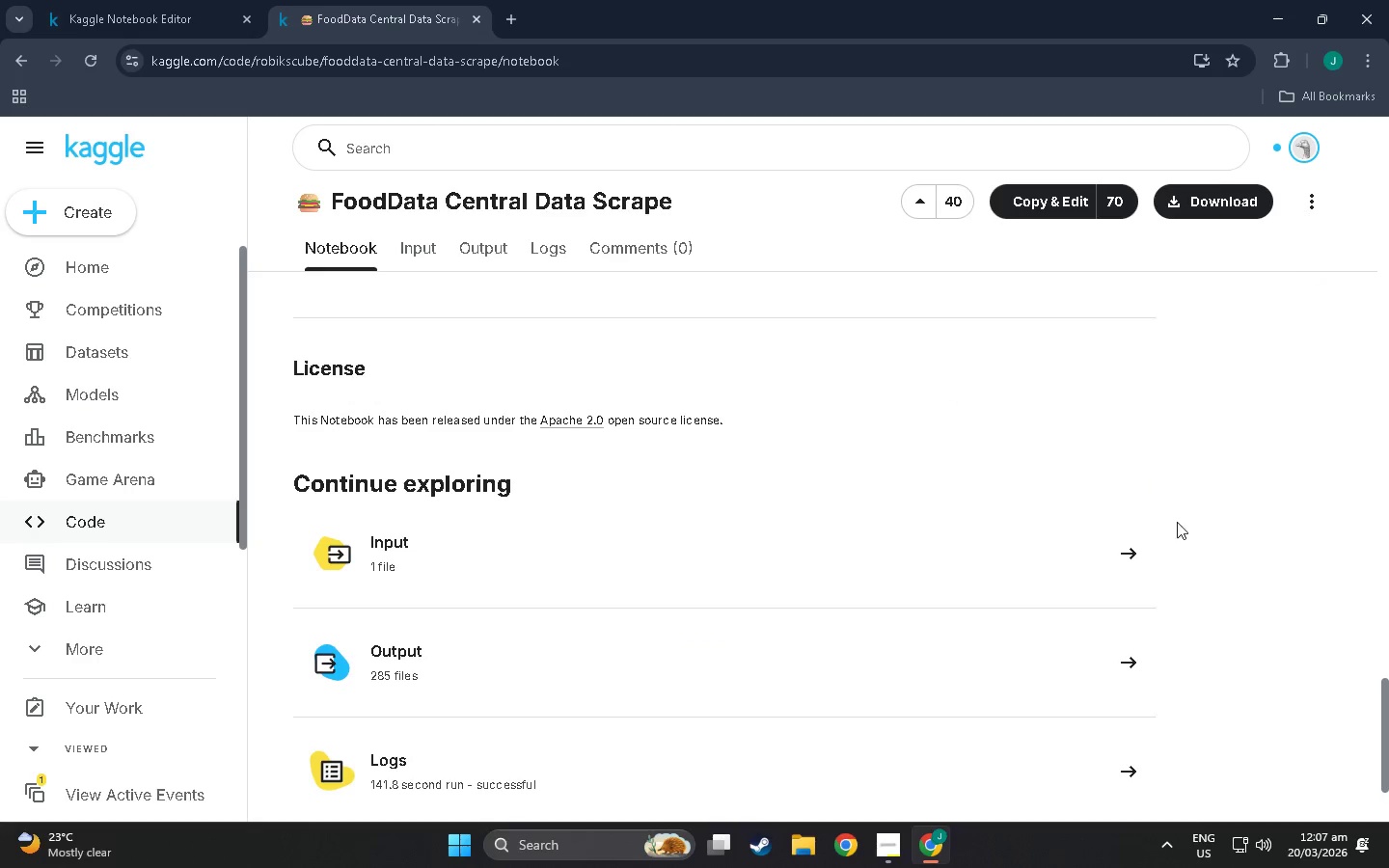 
scroll: coordinate [643, 245], scroll_direction: up, amount: 14.0
 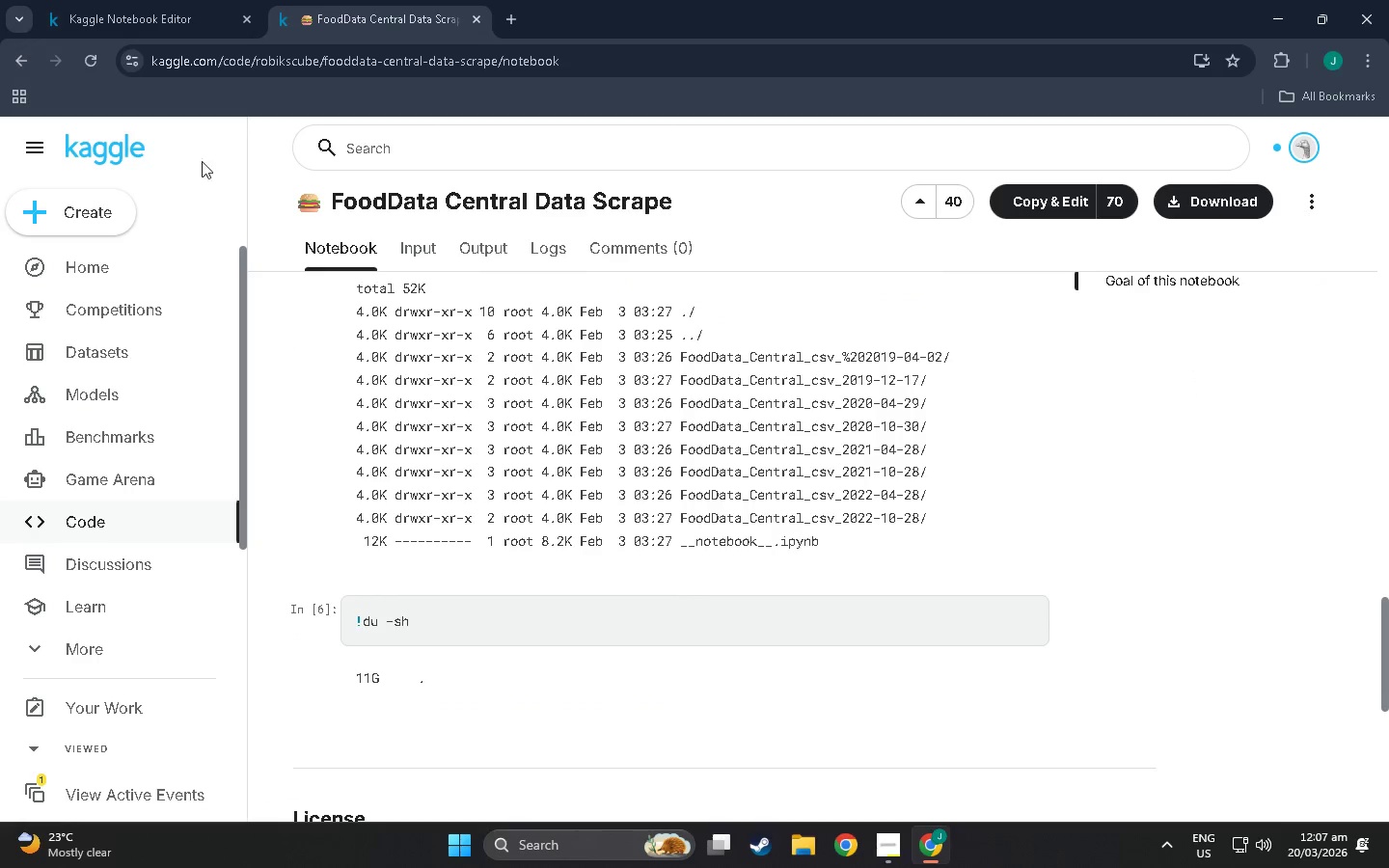 
left_click([414, 247])
 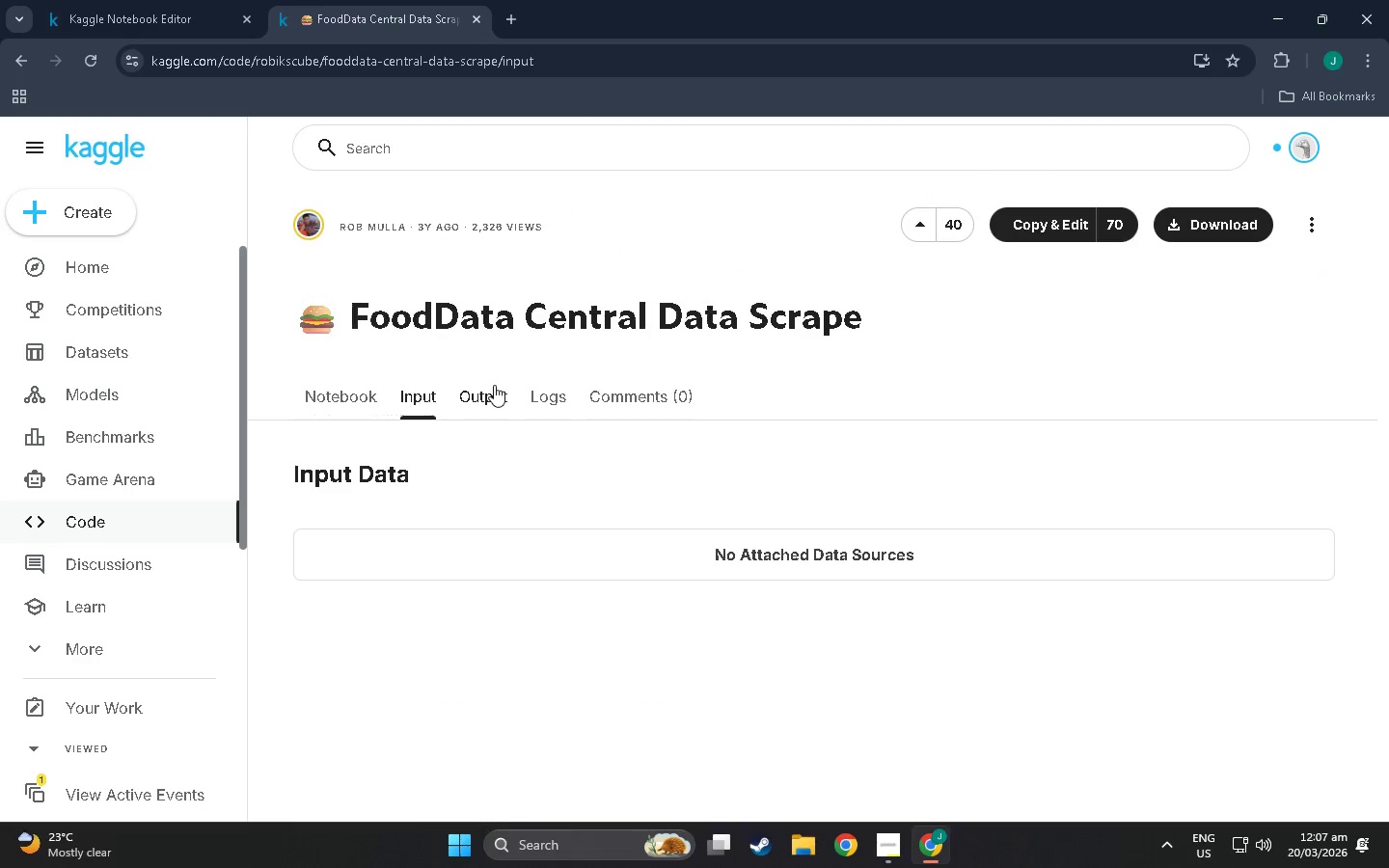 
left_click([494, 387])
 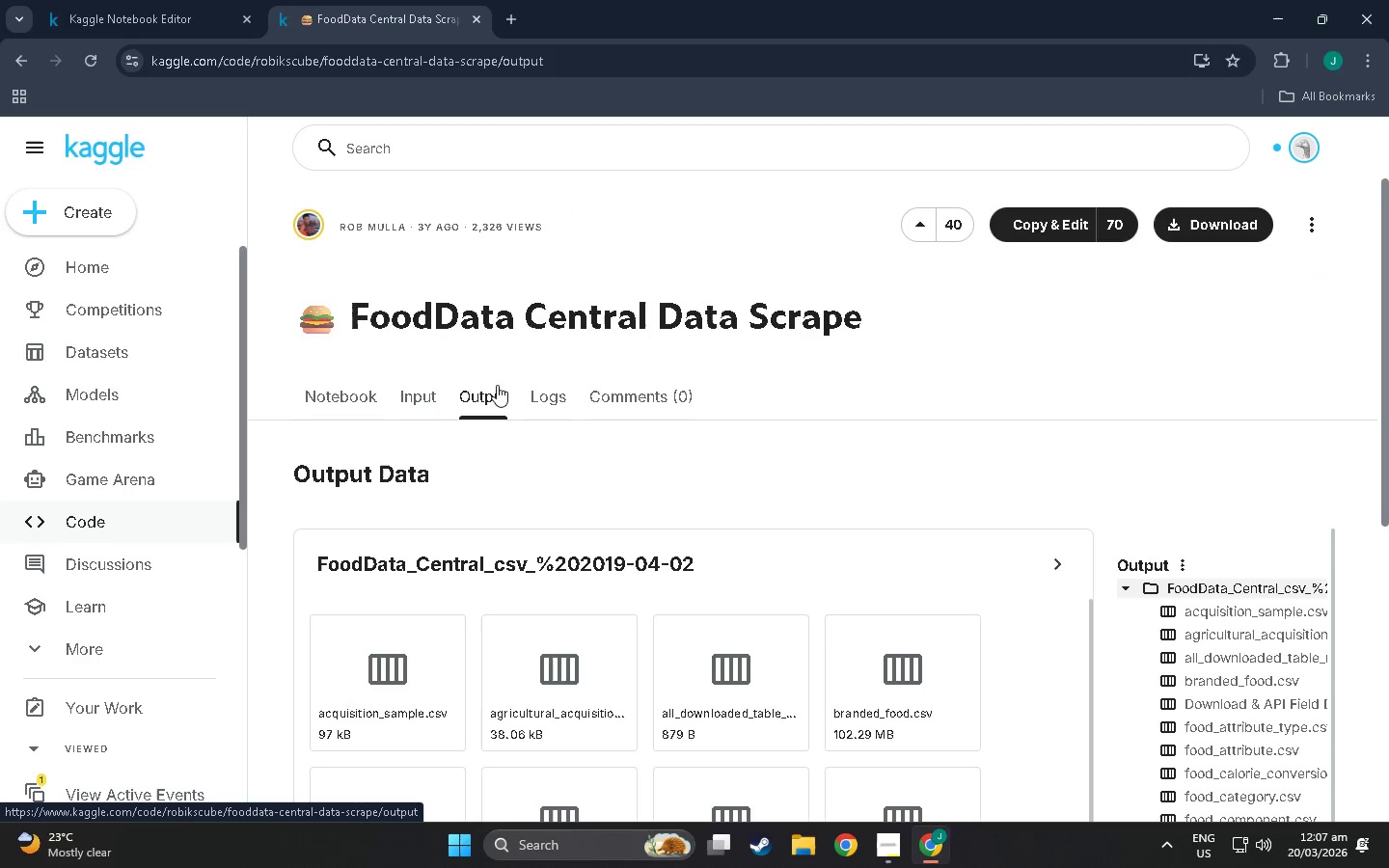 
scroll: coordinate [1241, 710], scroll_direction: down, amount: 34.0
 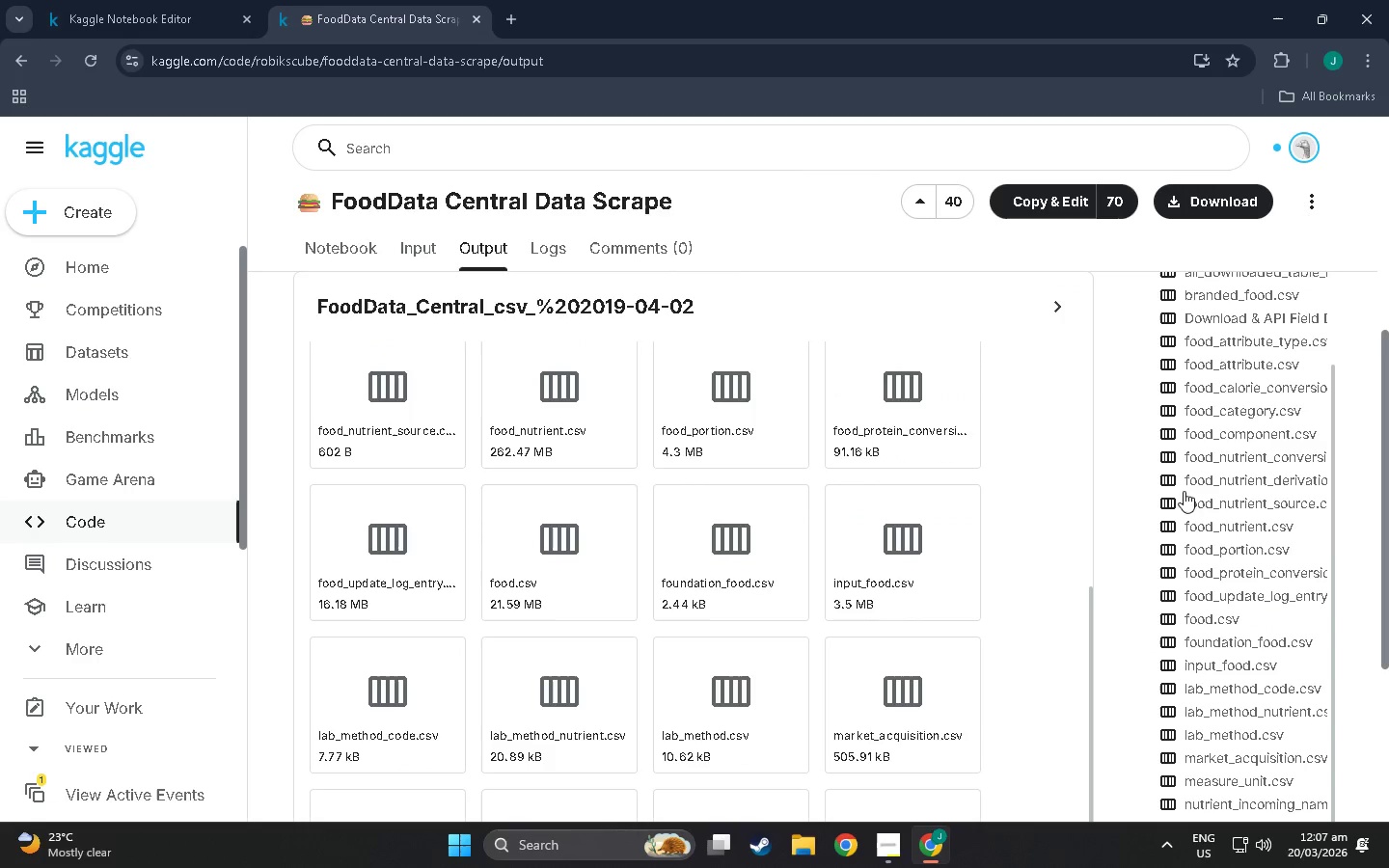 
scroll: coordinate [956, 508], scroll_direction: up, amount: 6.0
 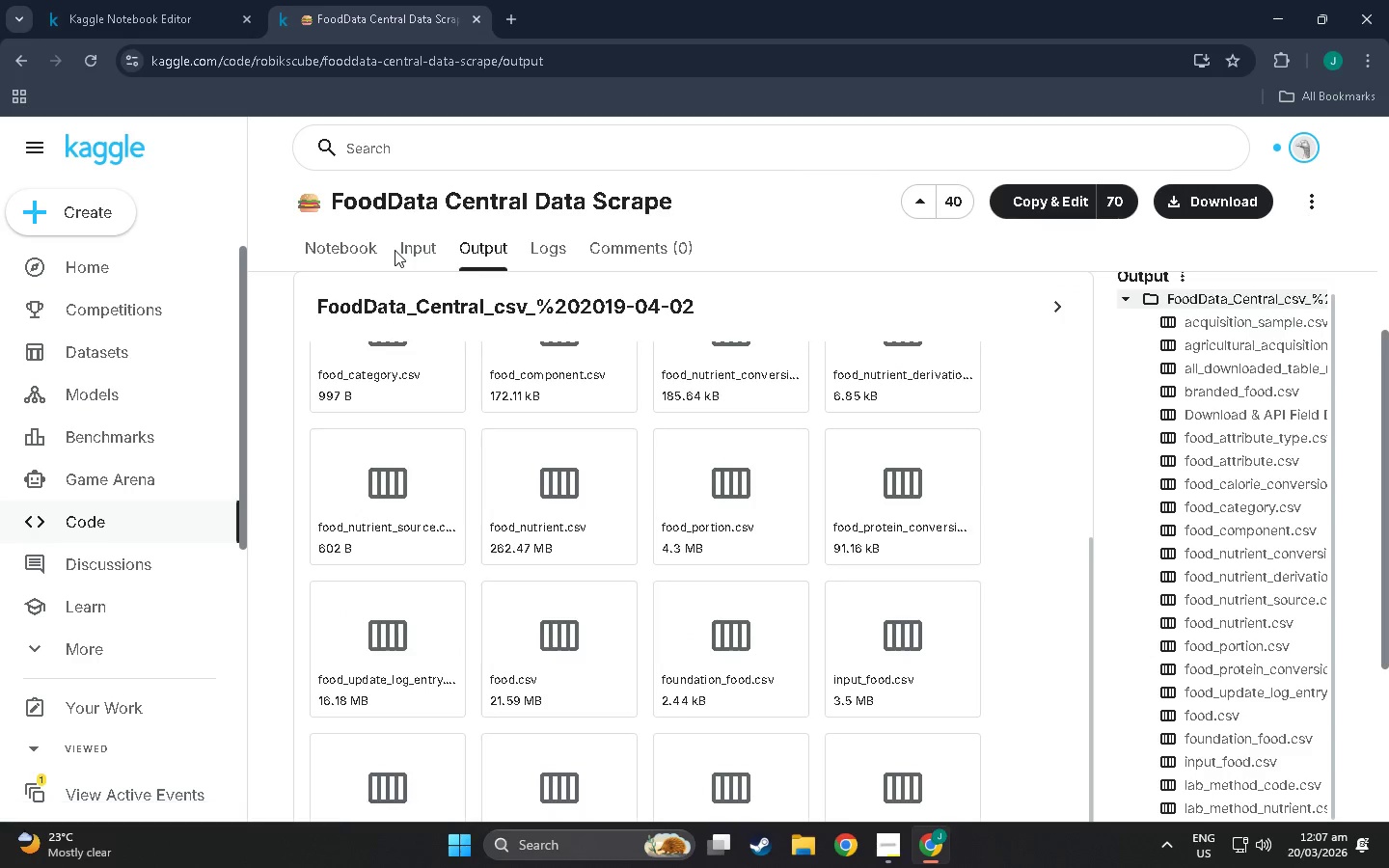 
left_click([361, 251])
 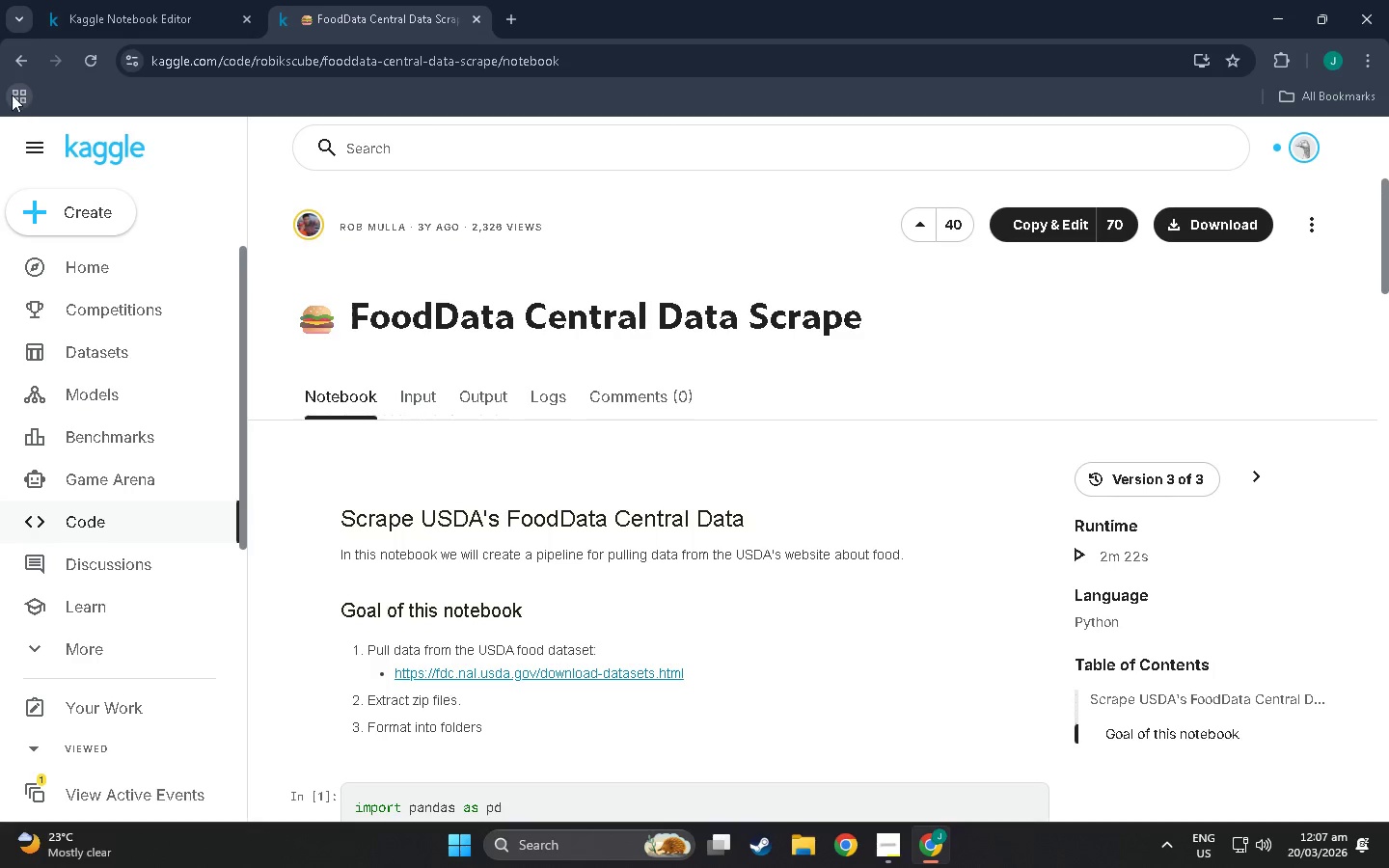 
left_click([169, 9])
 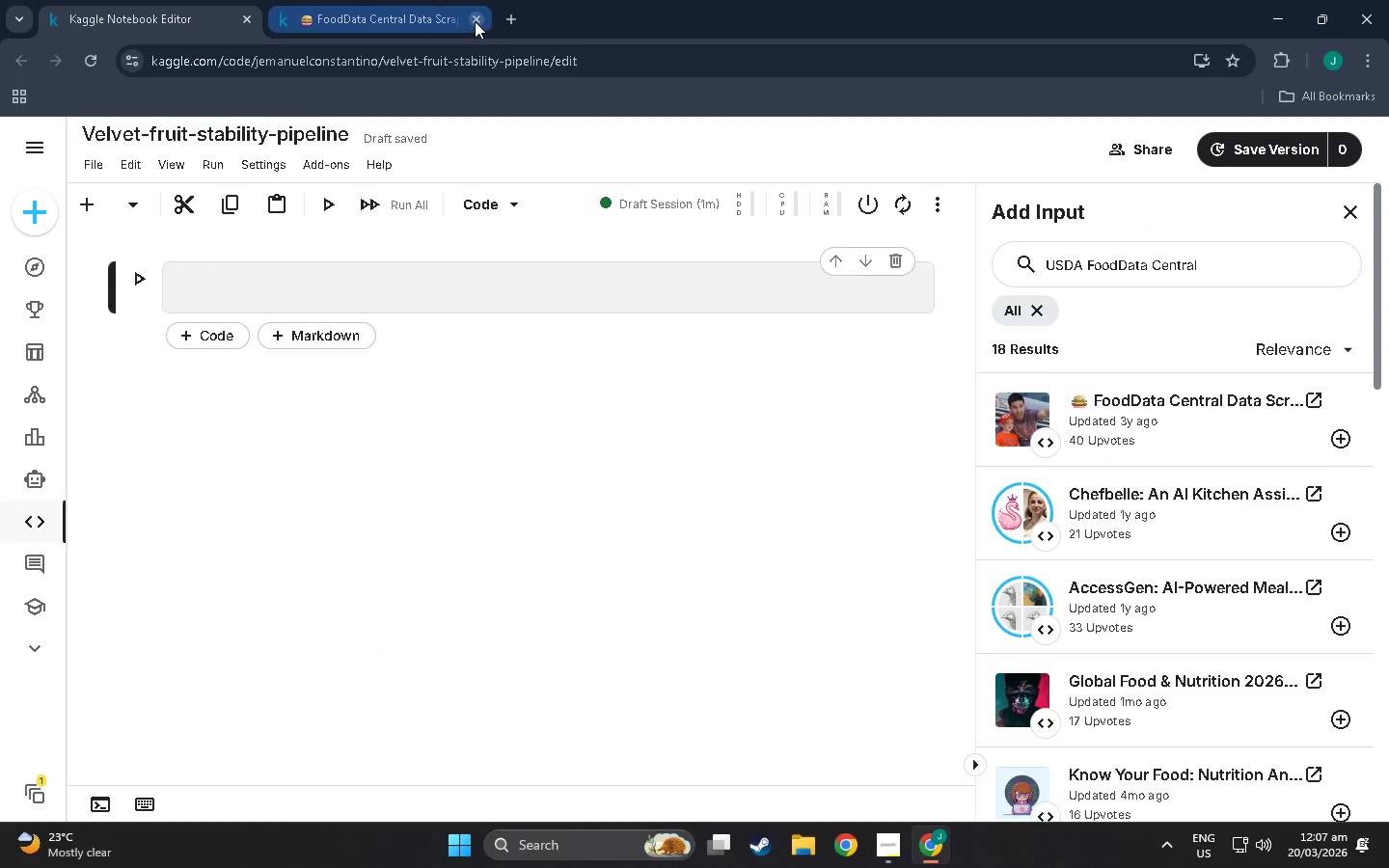 
left_click([474, 20])
 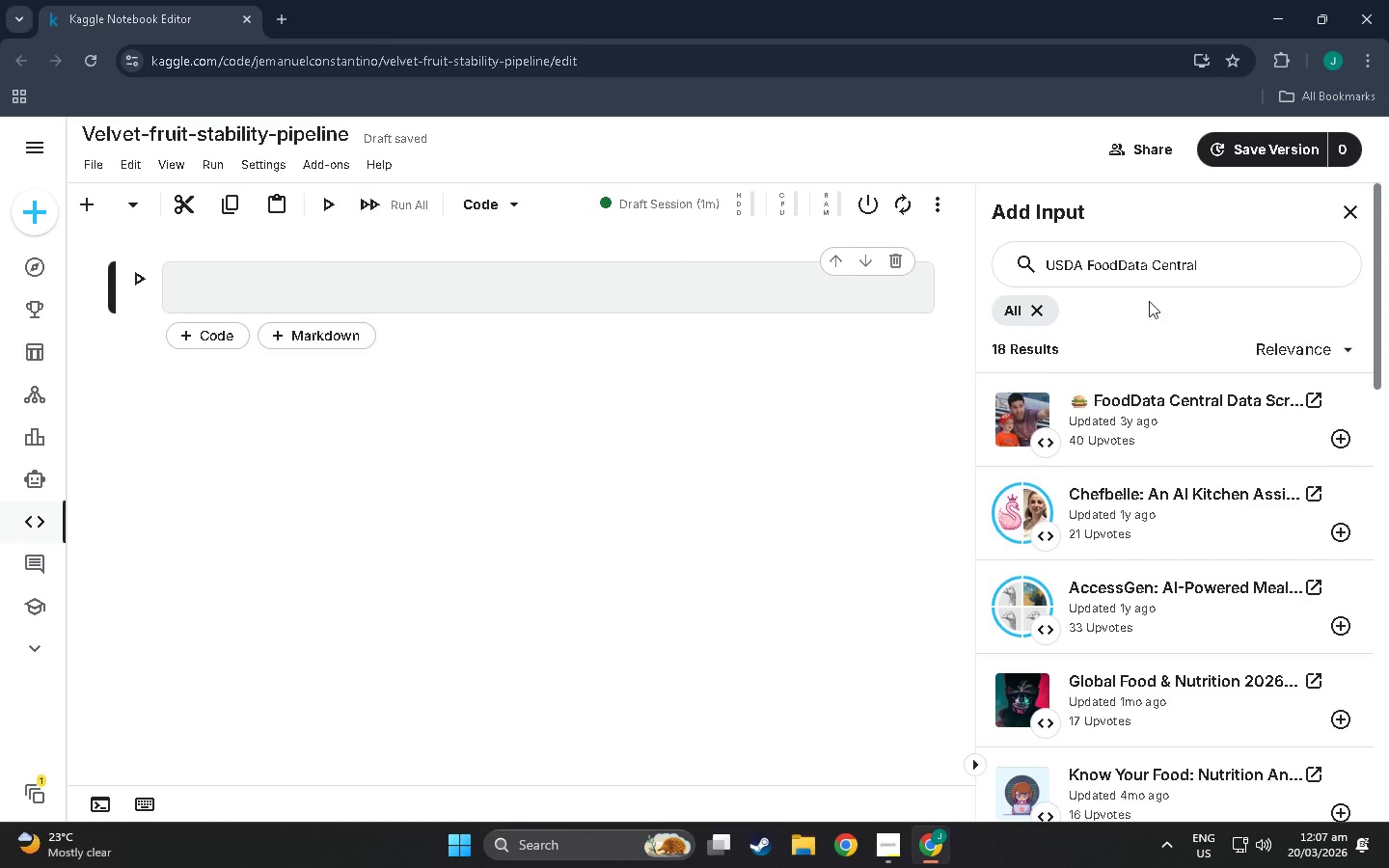 
left_click([1228, 258])
 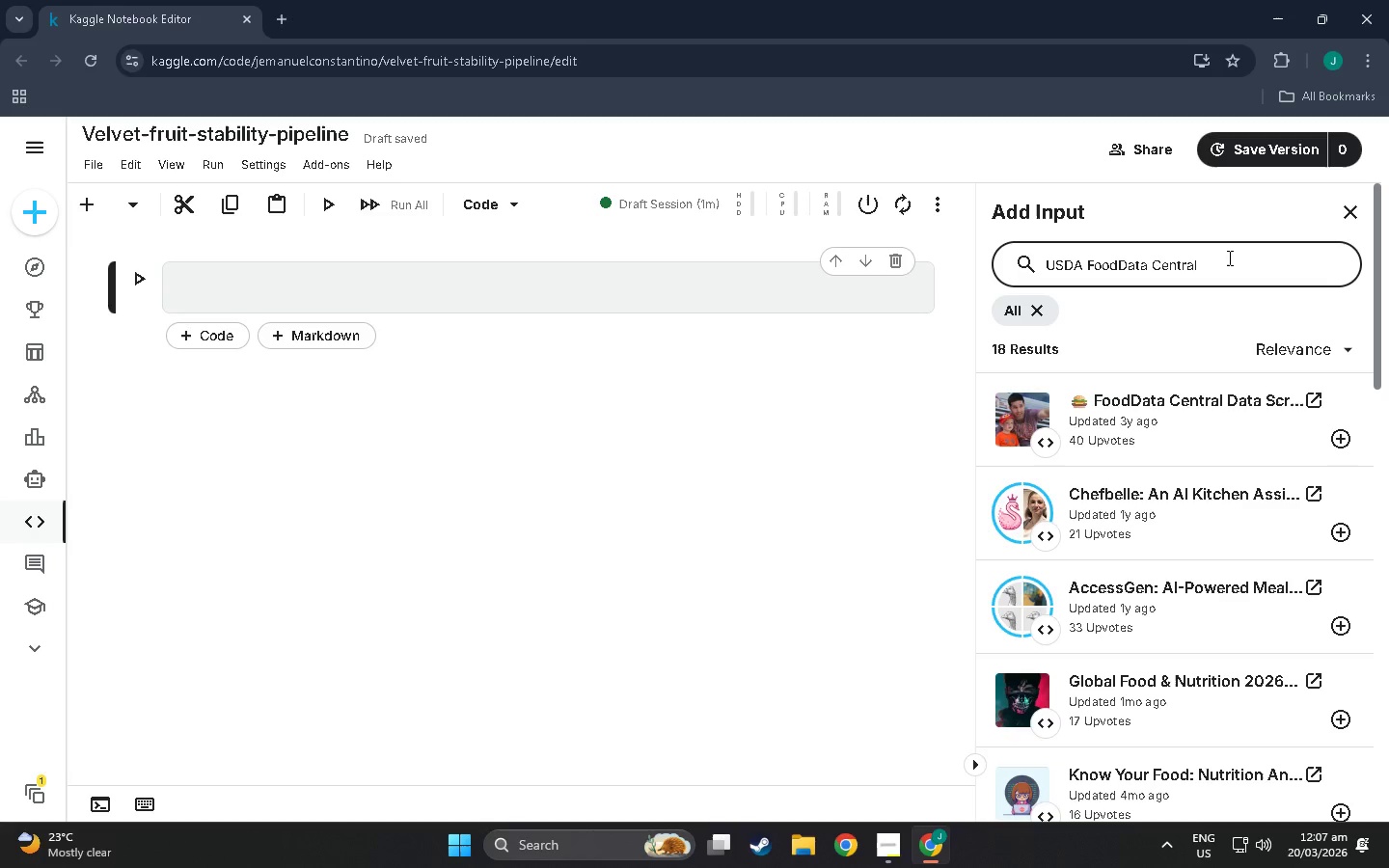 
wait(16.39)
 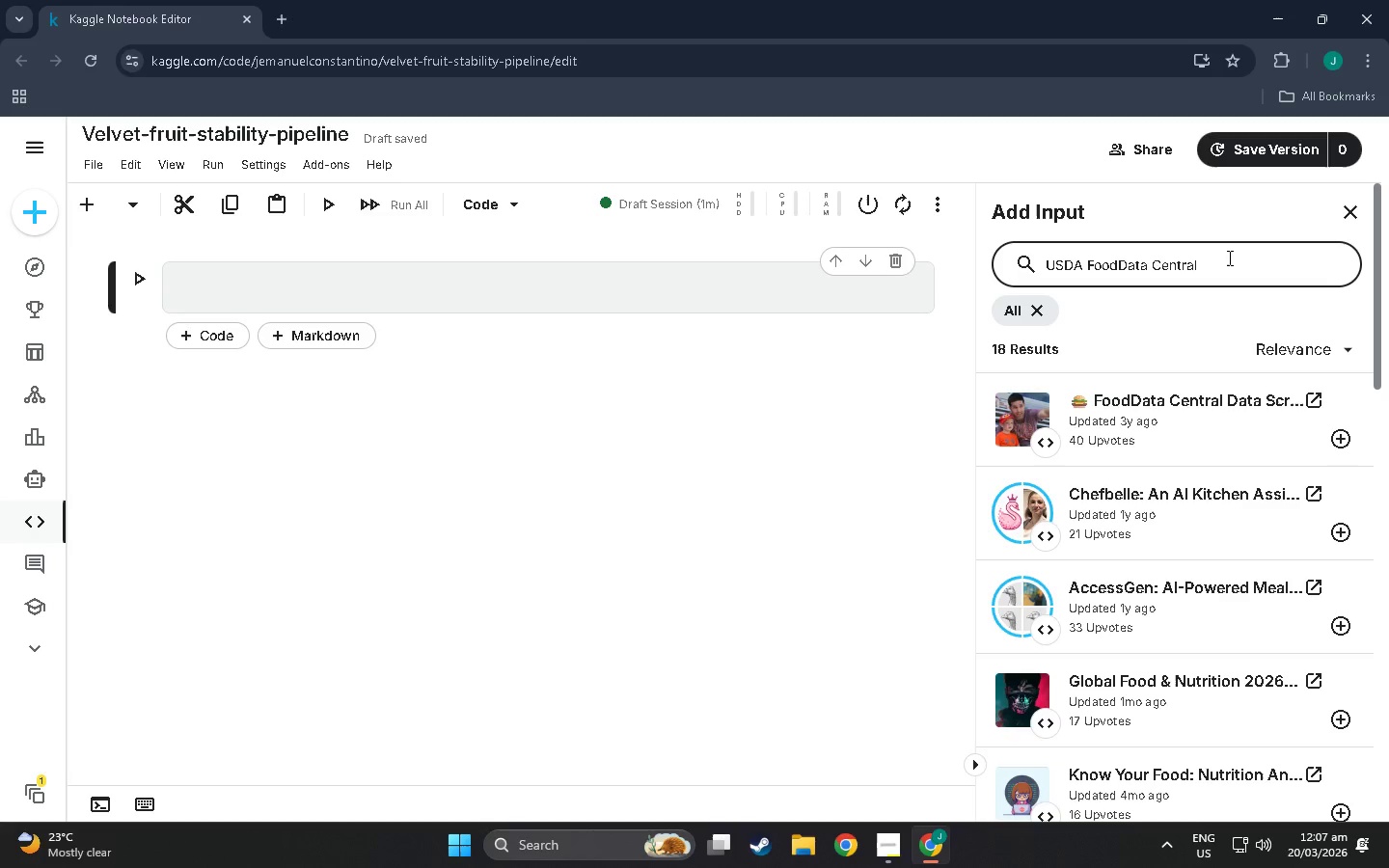 
left_click_drag(start_coordinate=[1262, 261], to_coordinate=[667, 234])
 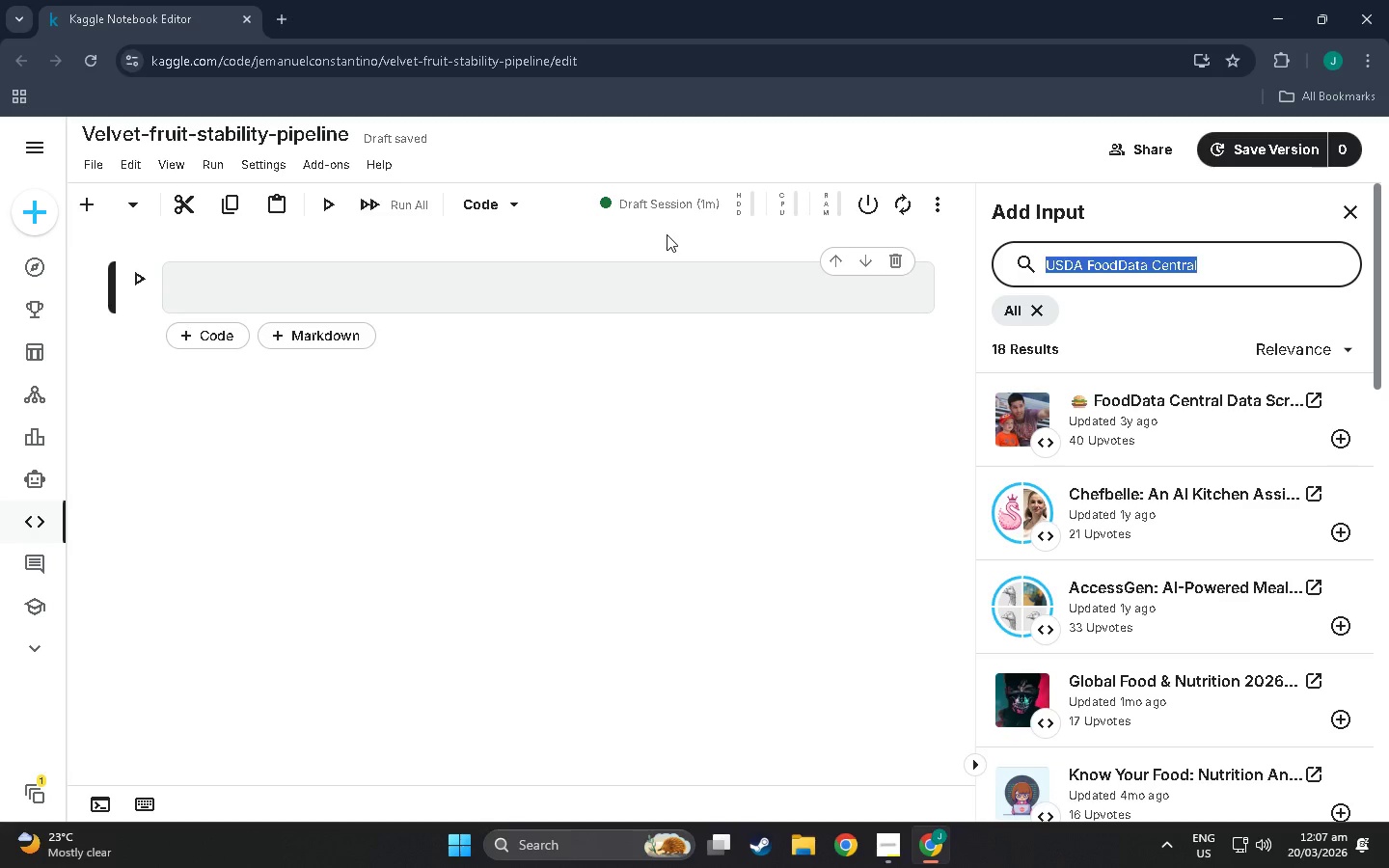 
key(Backspace)
type(open food facts)
 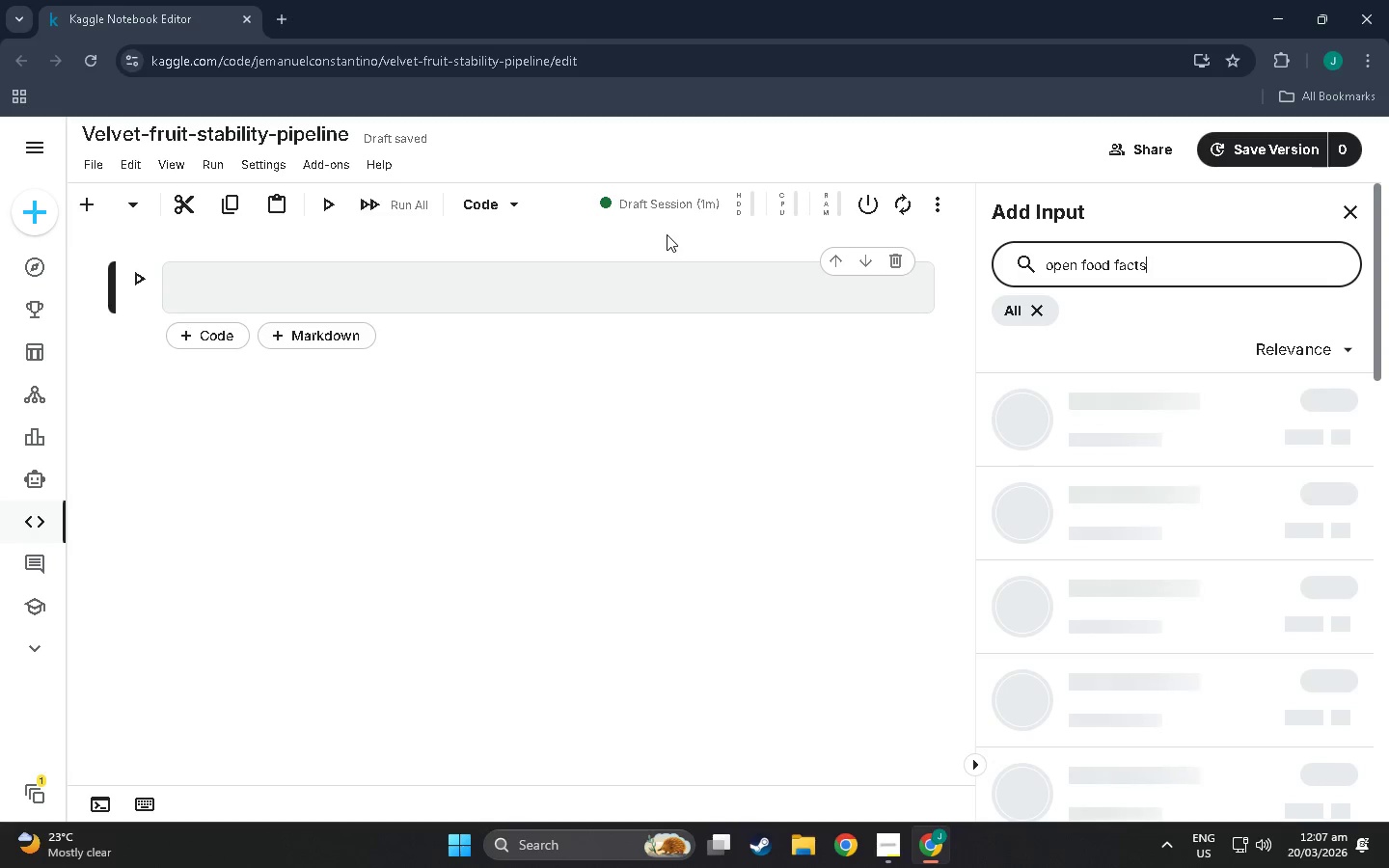 
key(Enter)
 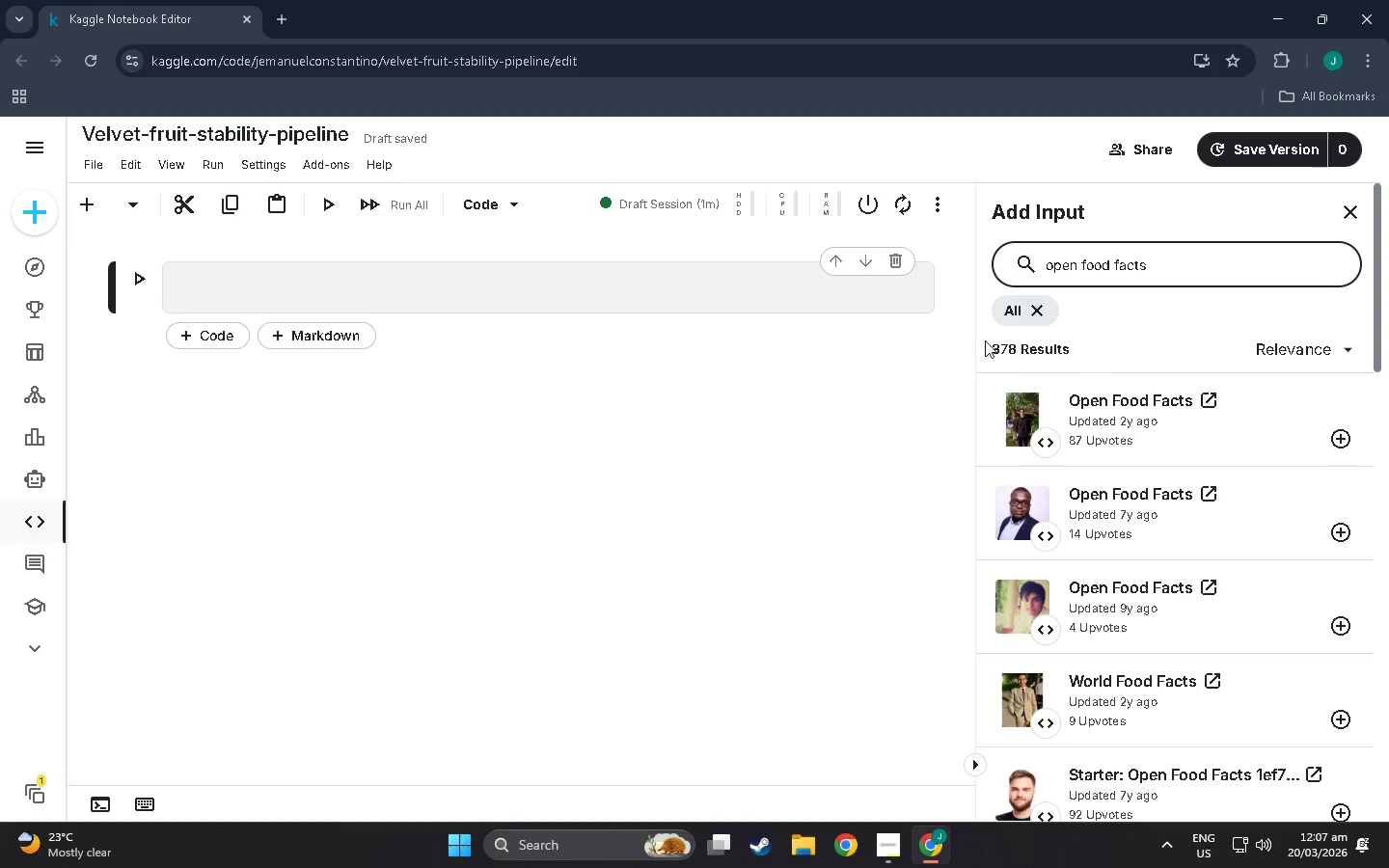 
left_click([1126, 394])
 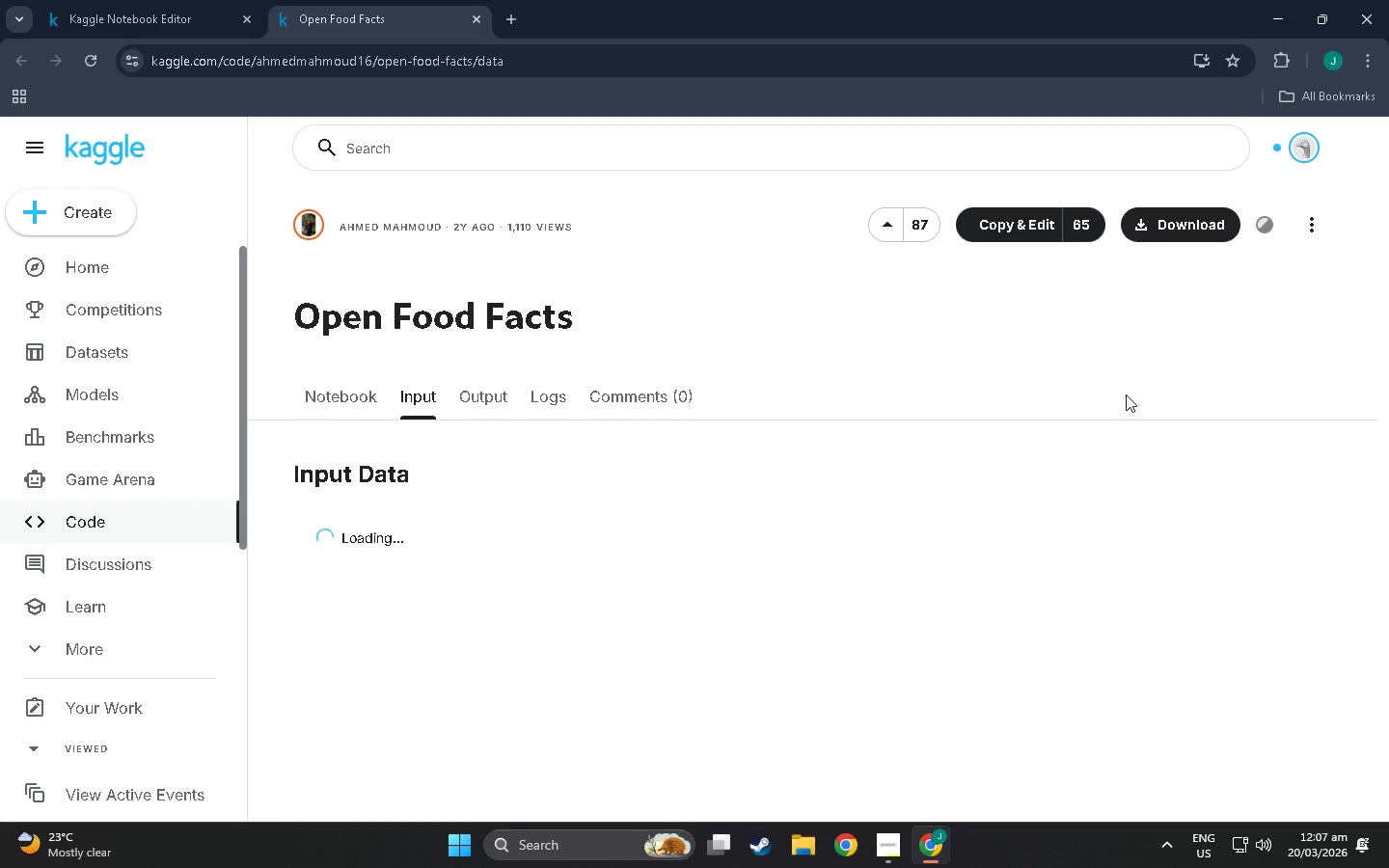 
scroll: coordinate [544, 568], scroll_direction: down, amount: 100.0
 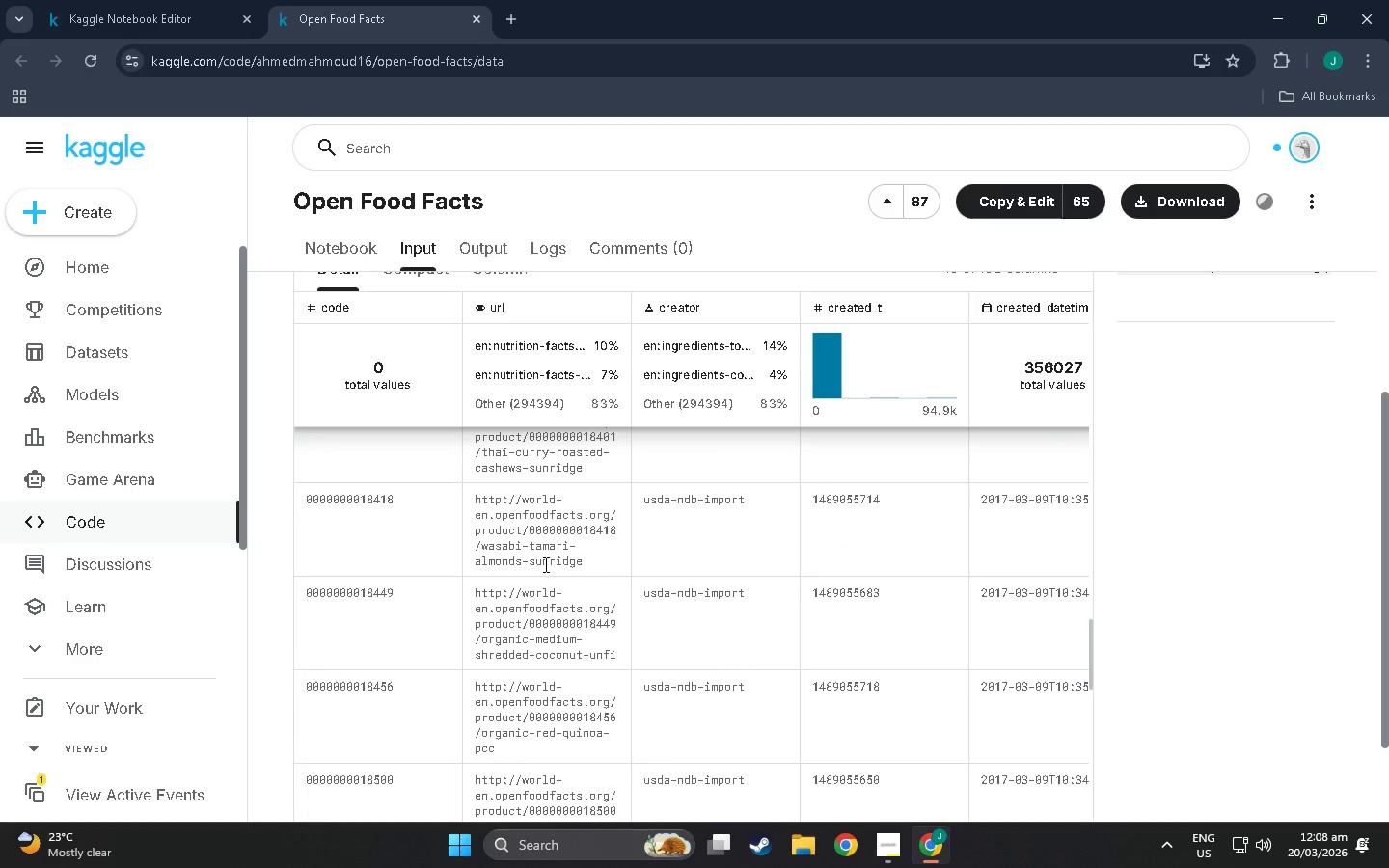 
scroll: coordinate [562, 446], scroll_direction: down, amount: 18.0
 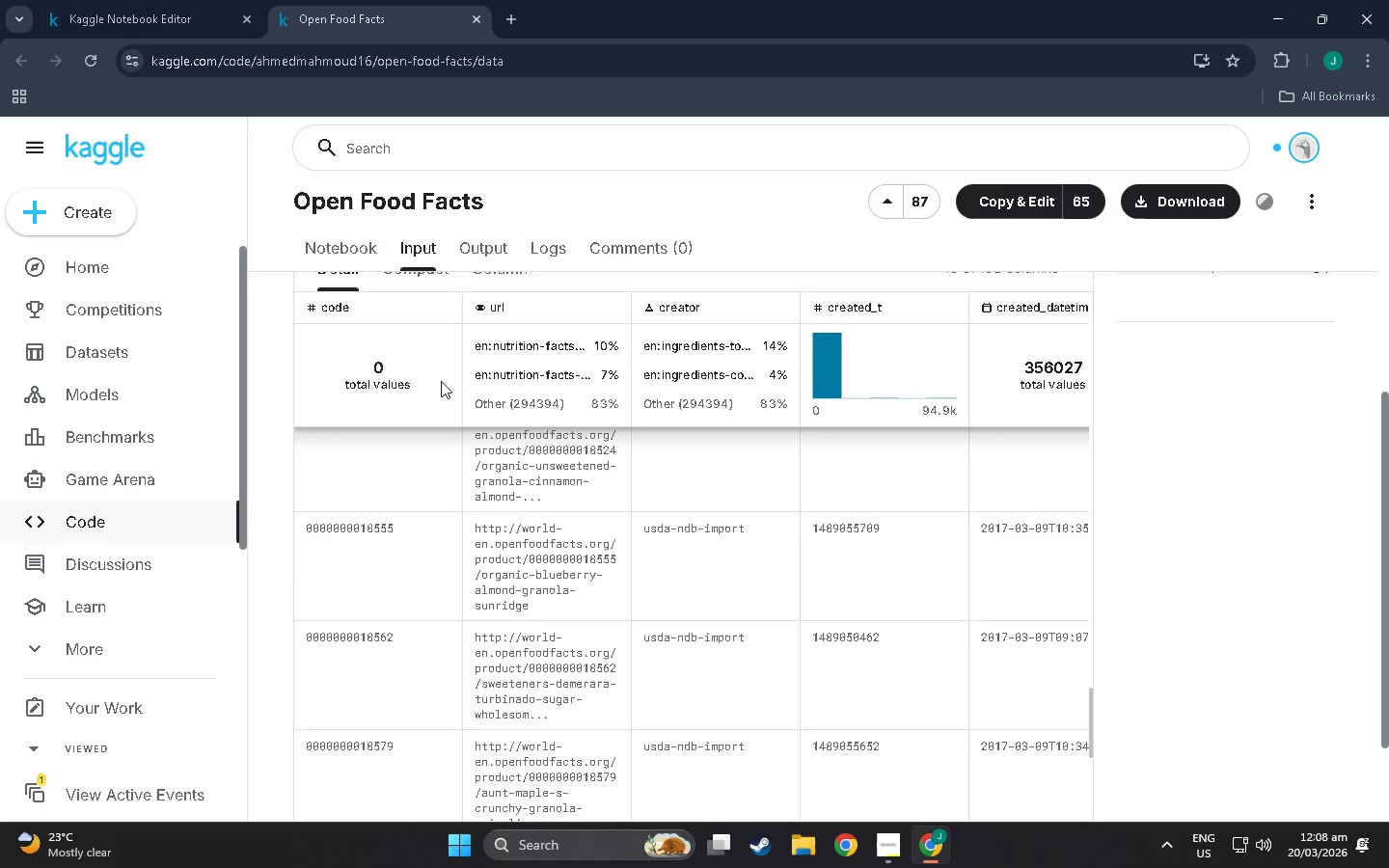 
scroll: coordinate [470, 395], scroll_direction: up, amount: 7.0
 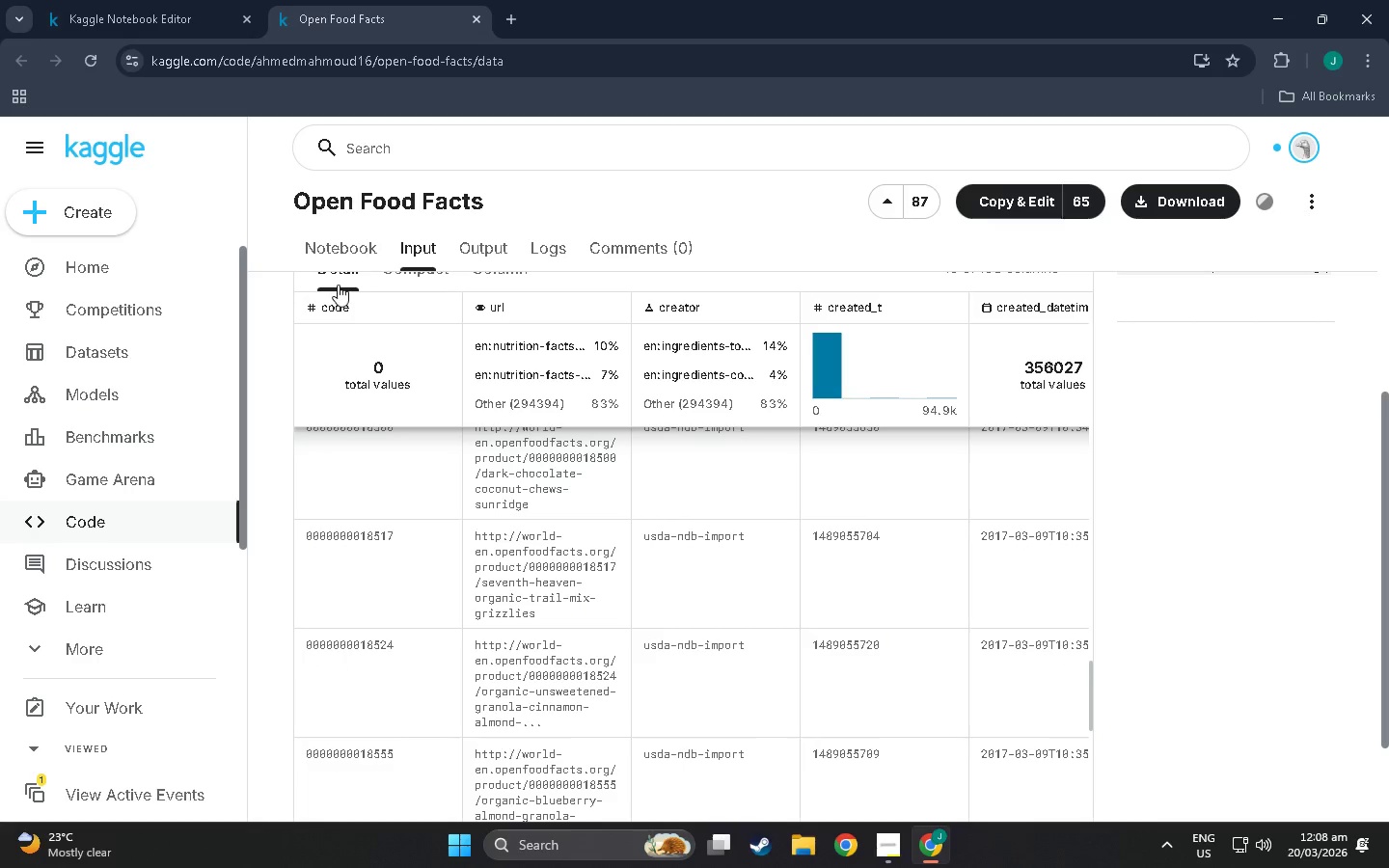 
left_click_drag(start_coordinate=[340, 285], to_coordinate=[355, 286])
 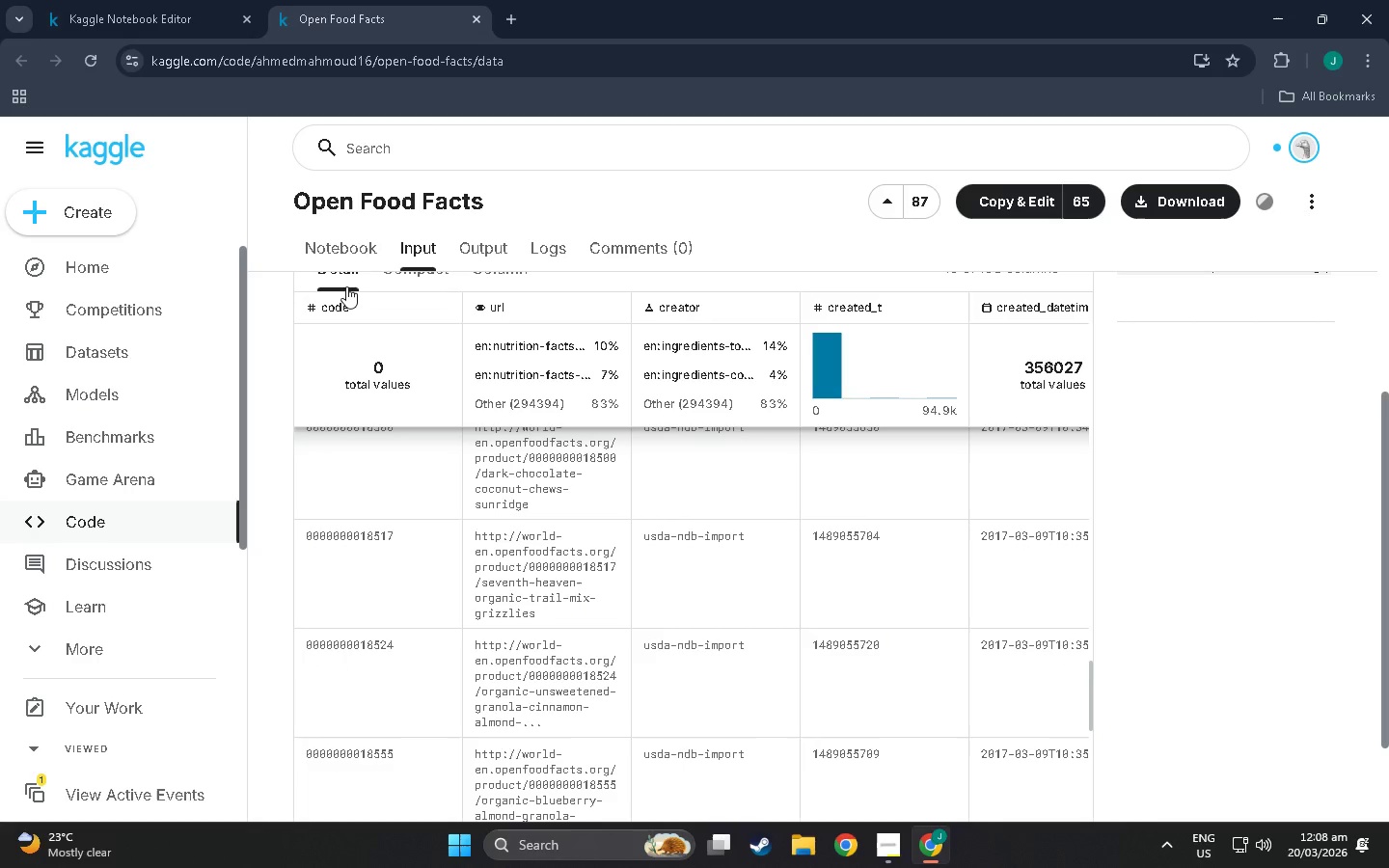 
left_click_drag(start_coordinate=[346, 286], to_coordinate=[715, 291])
 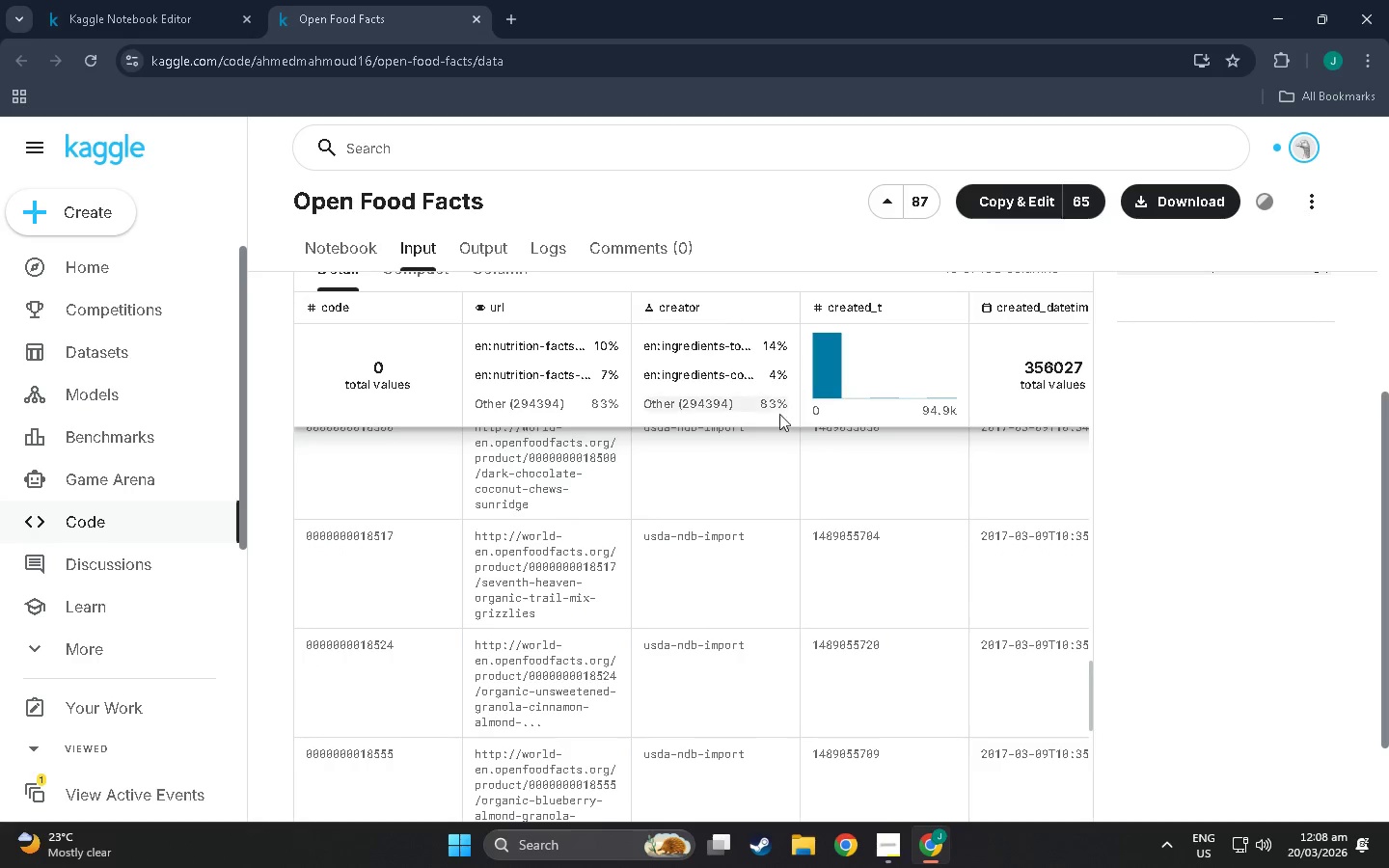 
scroll: coordinate [967, 510], scroll_direction: up, amount: 16.0
 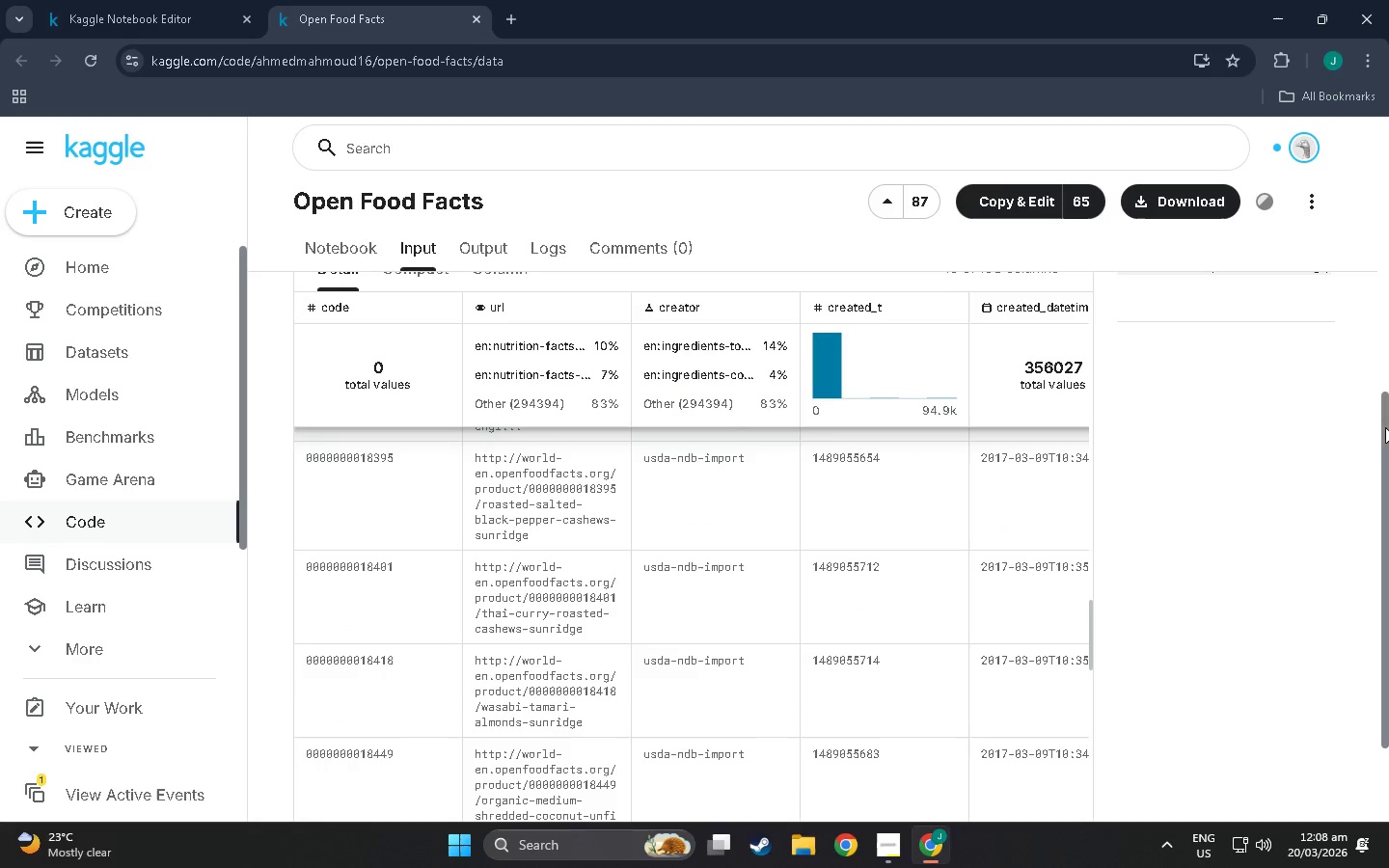 
left_click_drag(start_coordinate=[1383, 423], to_coordinate=[1375, 289])
 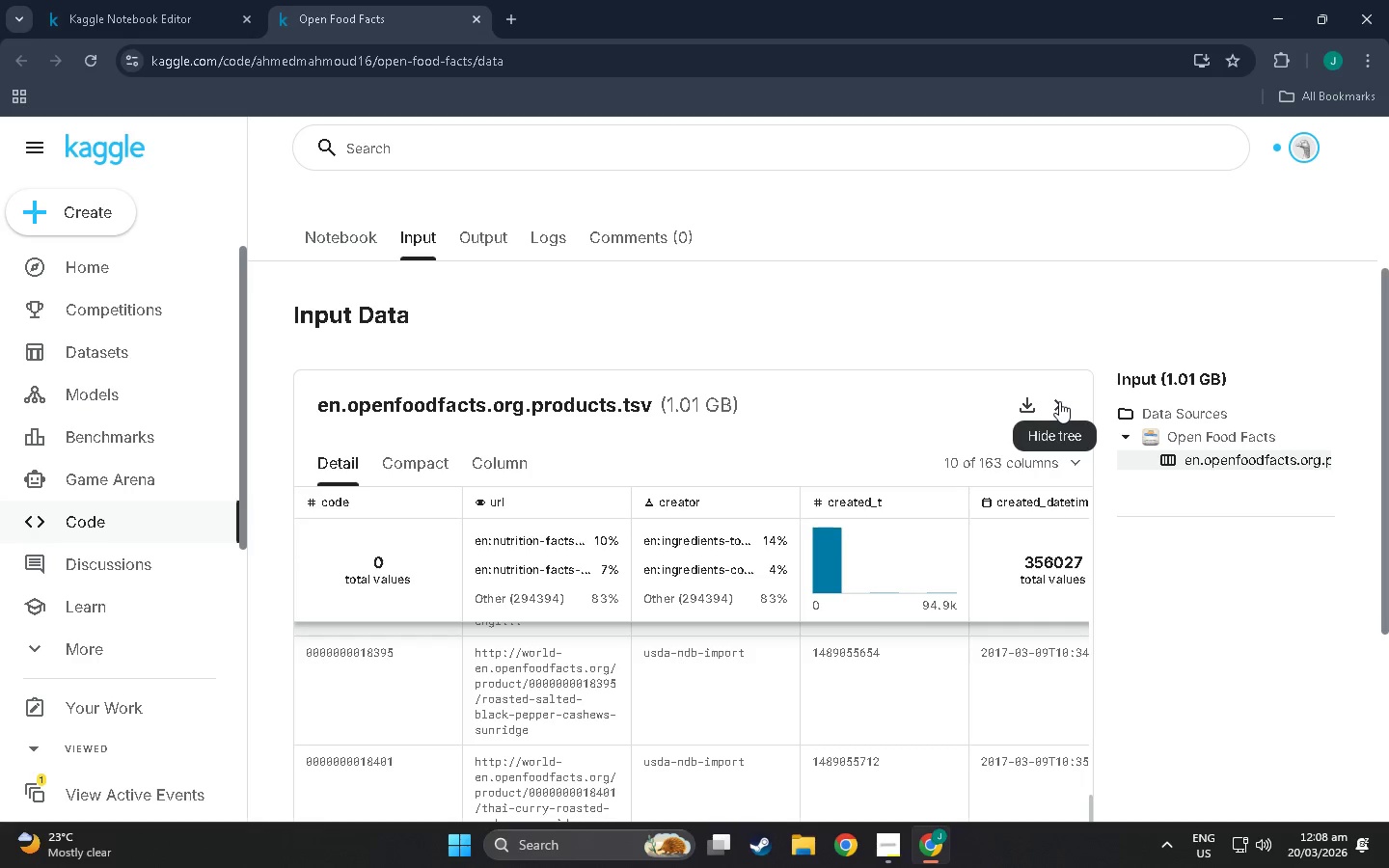 
left_click([1059, 401])
 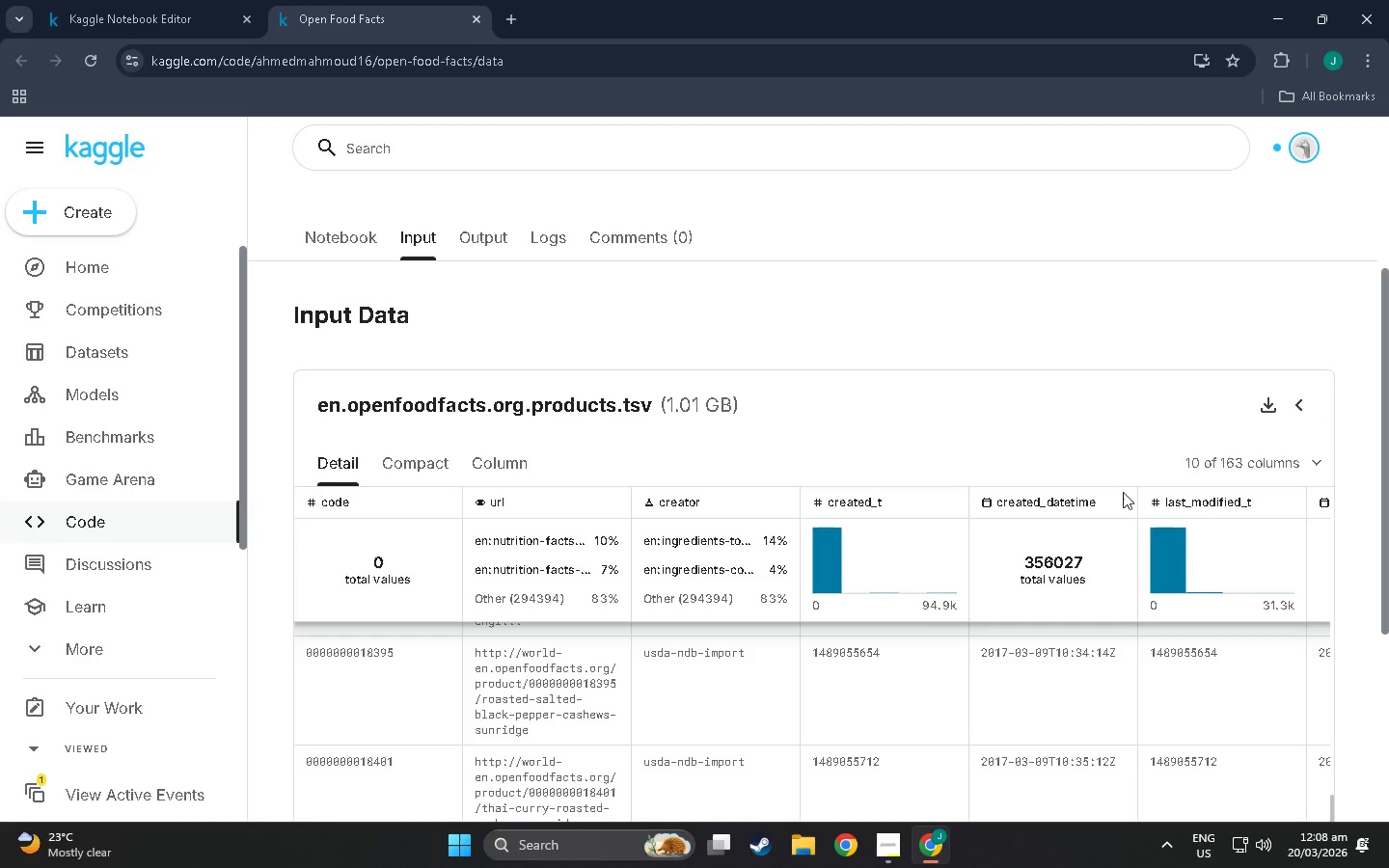 
scroll: coordinate [642, 679], scroll_direction: down, amount: 17.0
 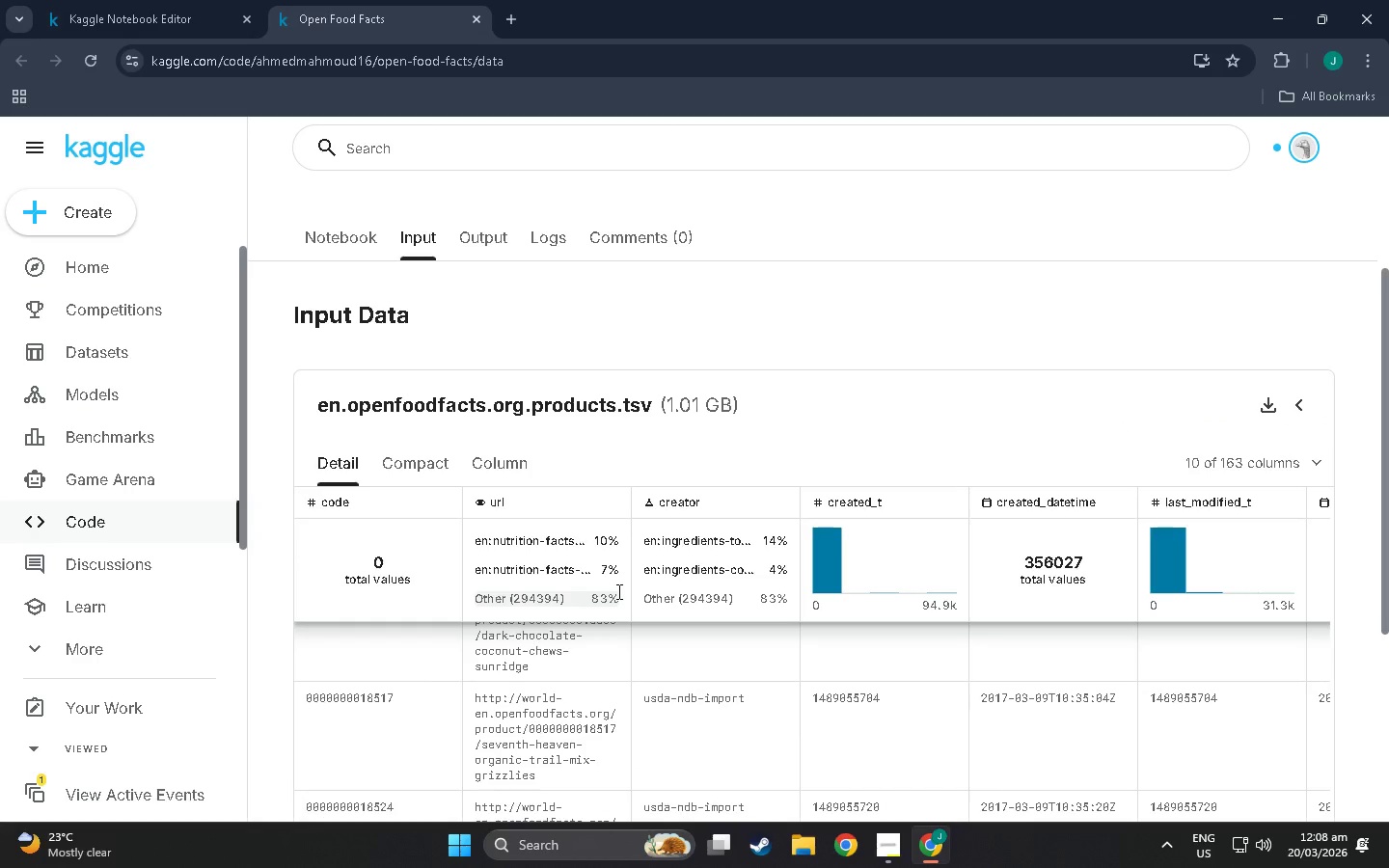 
scroll: coordinate [735, 687], scroll_direction: down, amount: 41.0
 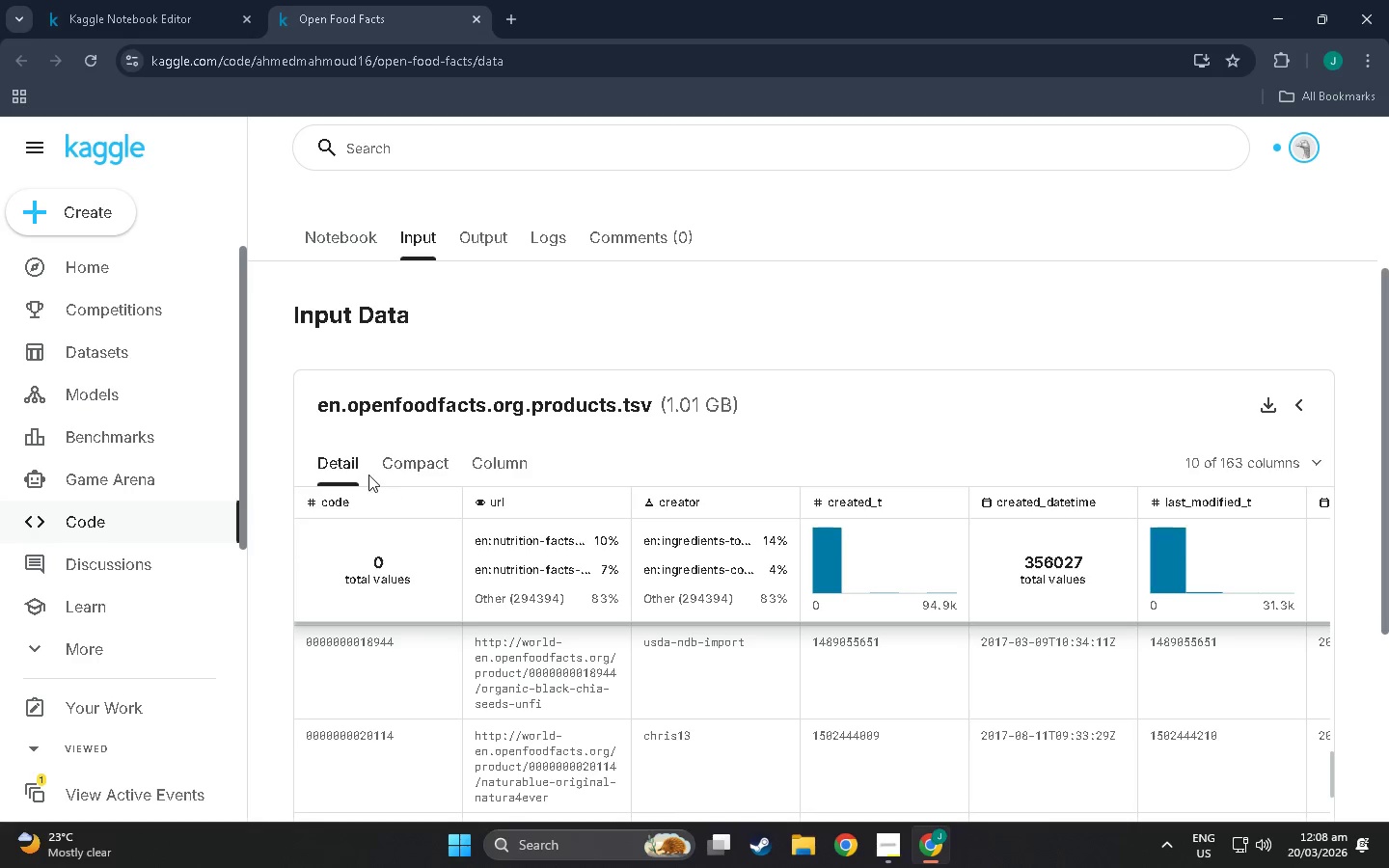 
left_click([410, 467])
 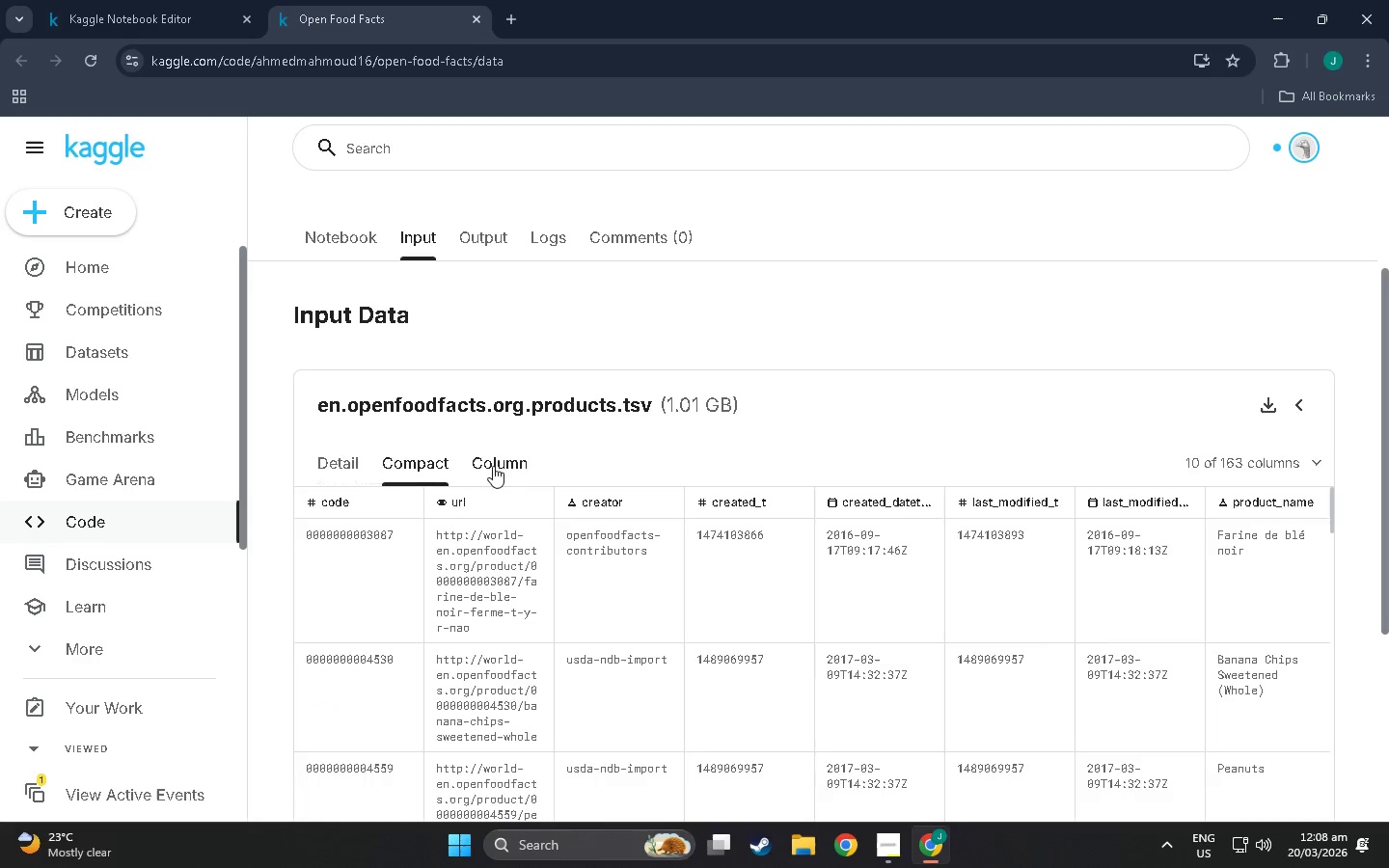 
scroll: coordinate [356, 427], scroll_direction: down, amount: 45.0
 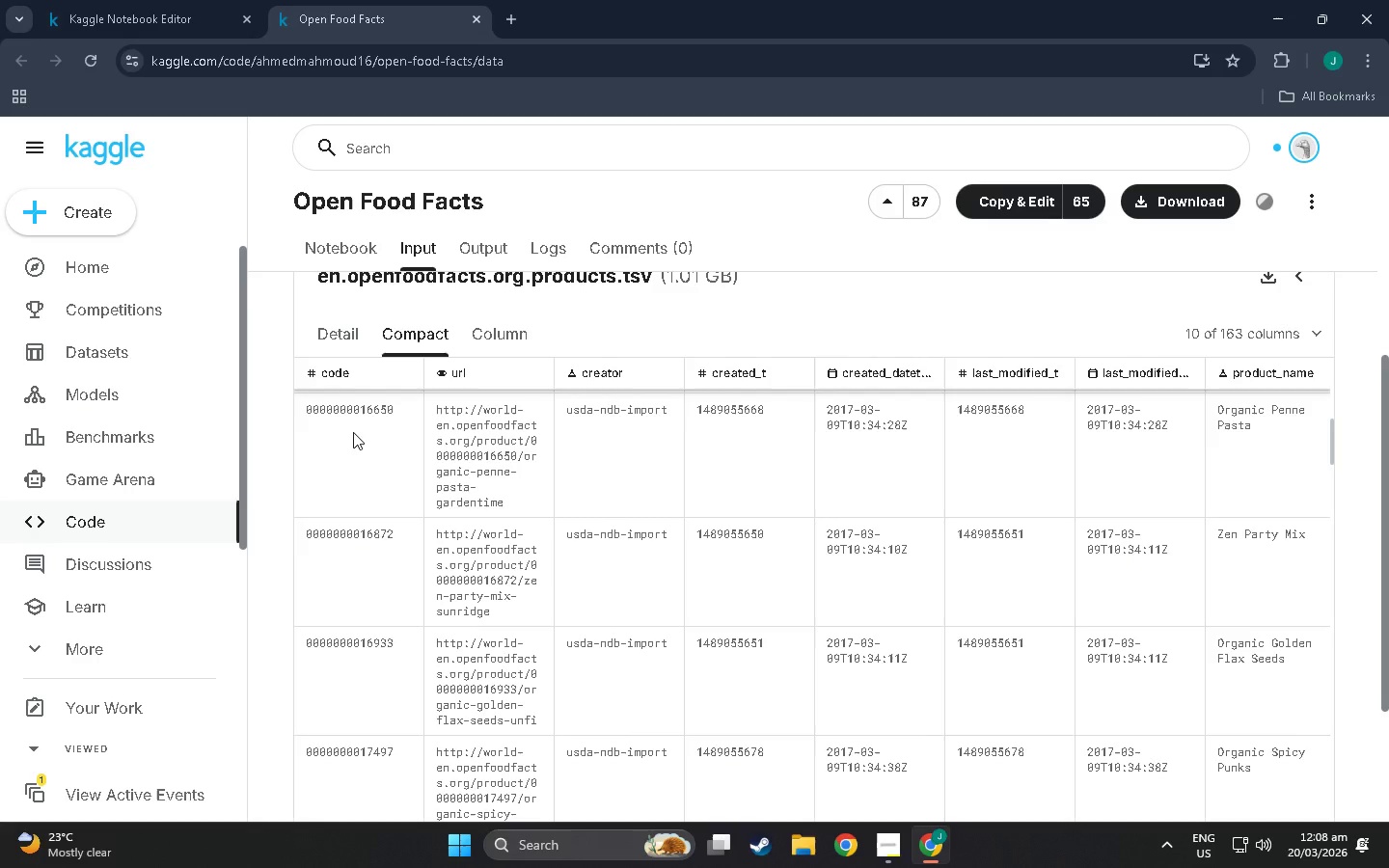 
scroll: coordinate [440, 569], scroll_direction: down, amount: 53.0
 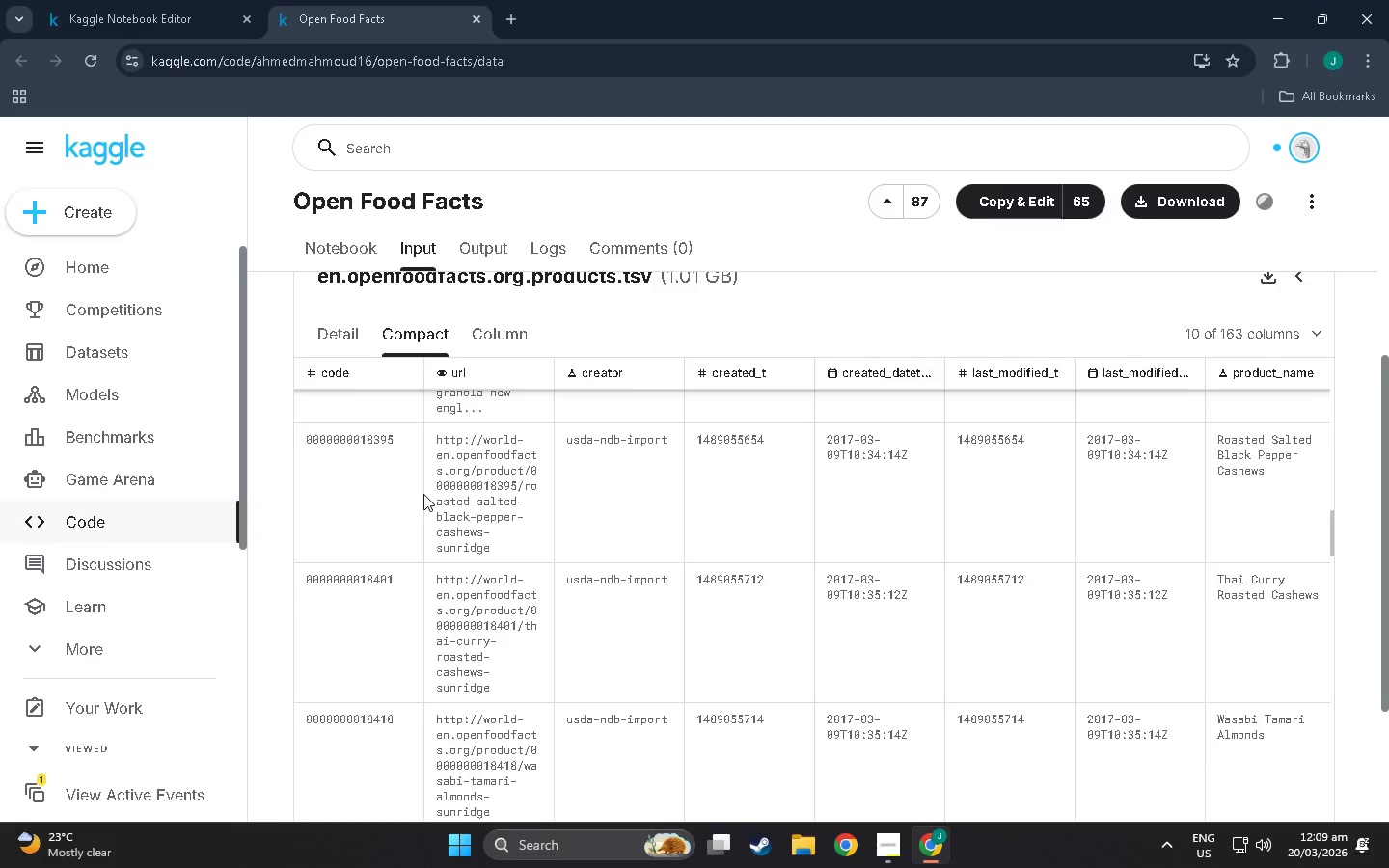 
wait(14.98)
 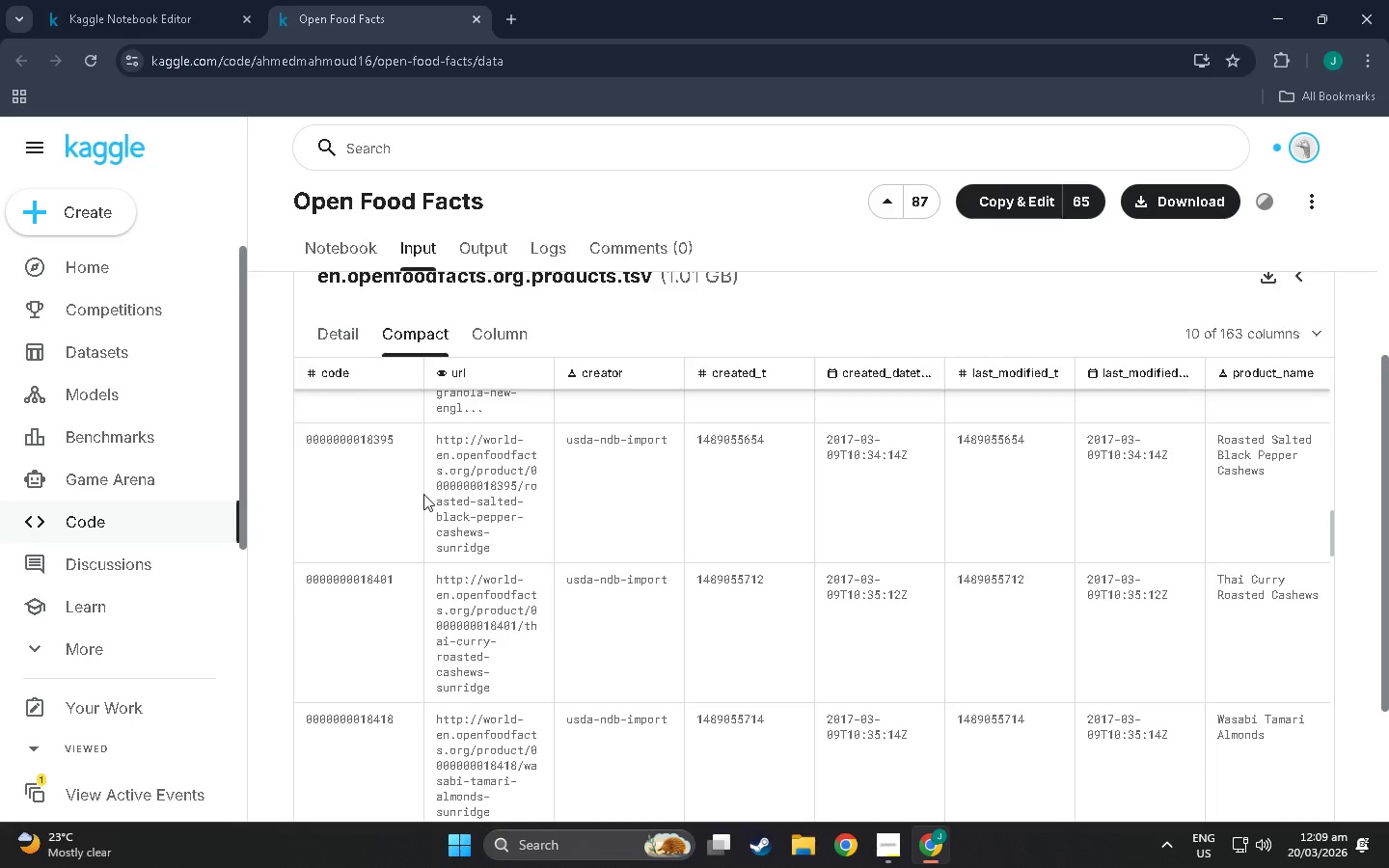 
scroll: coordinate [423, 487], scroll_direction: down, amount: 14.0
 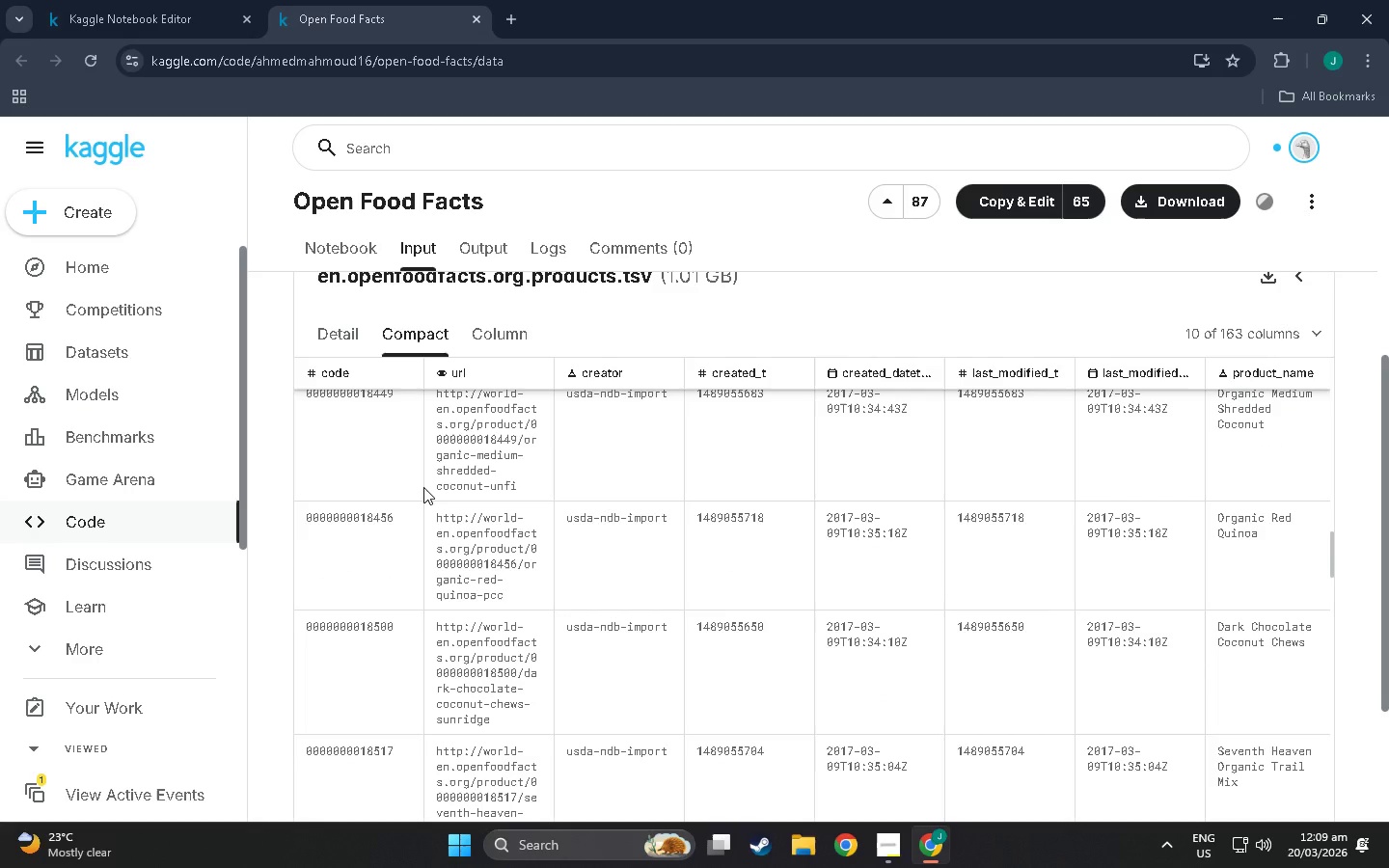 
wait(26.43)
 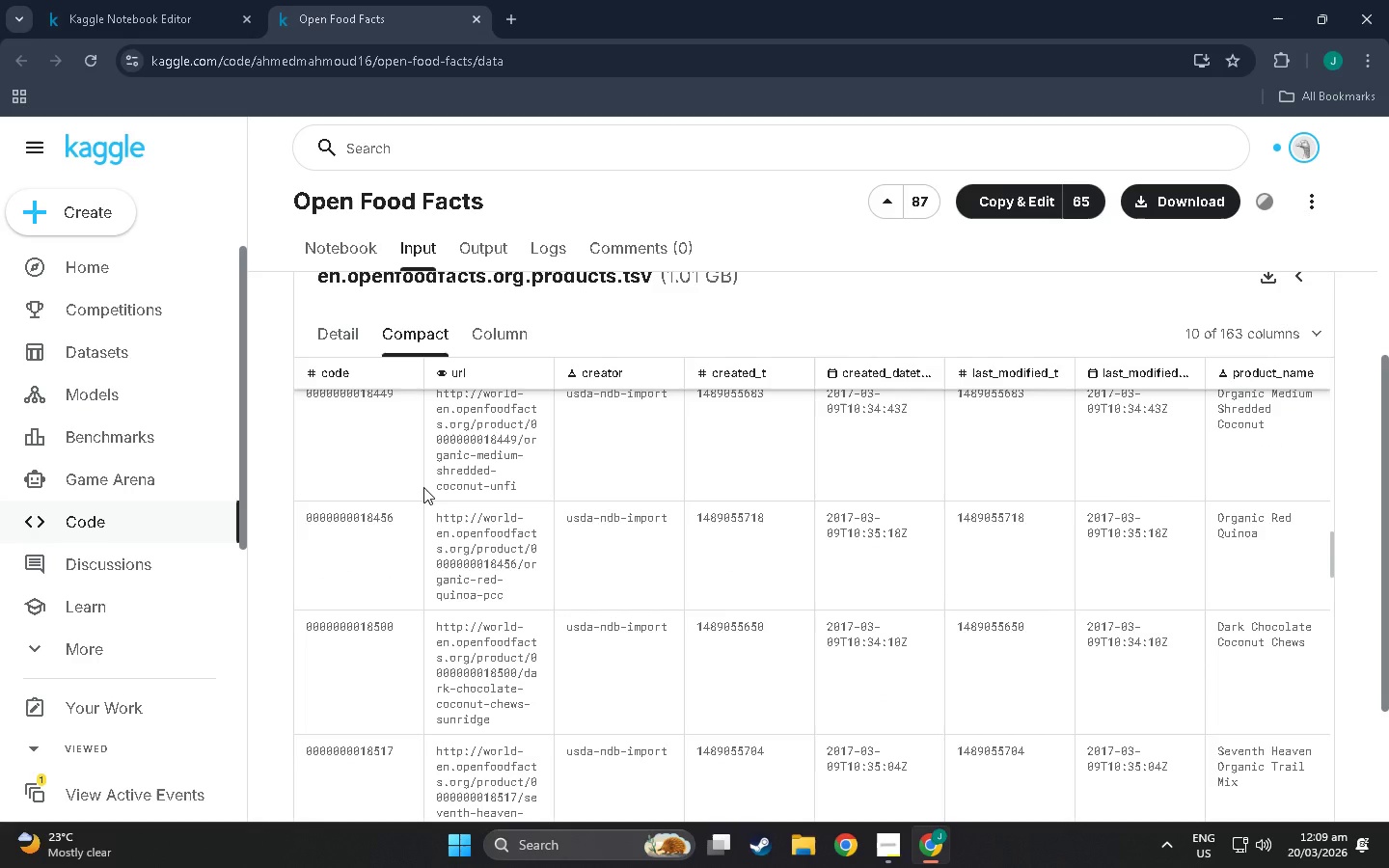 
scroll: coordinate [487, 575], scroll_direction: down, amount: 26.0
 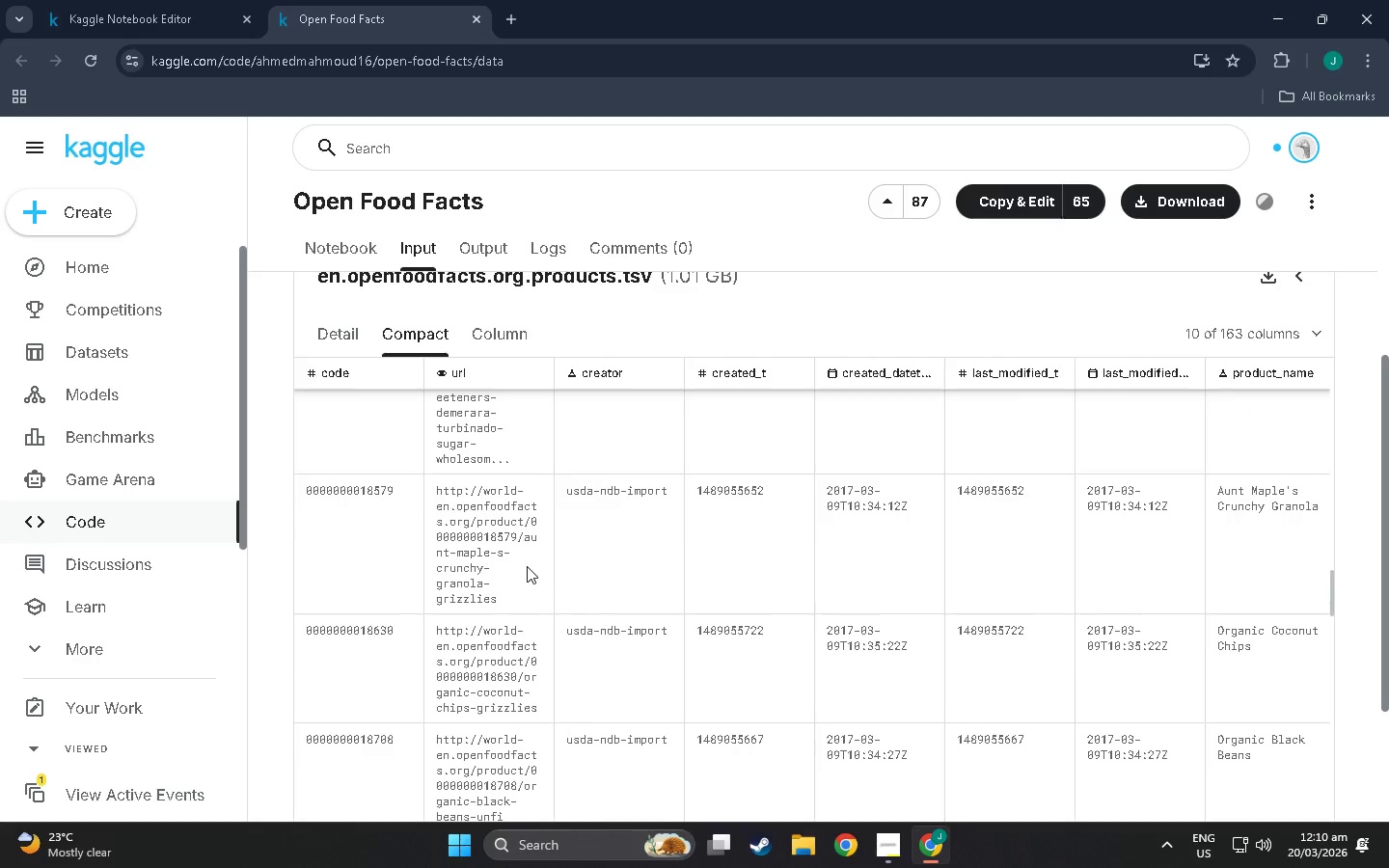 
wait(28.51)
 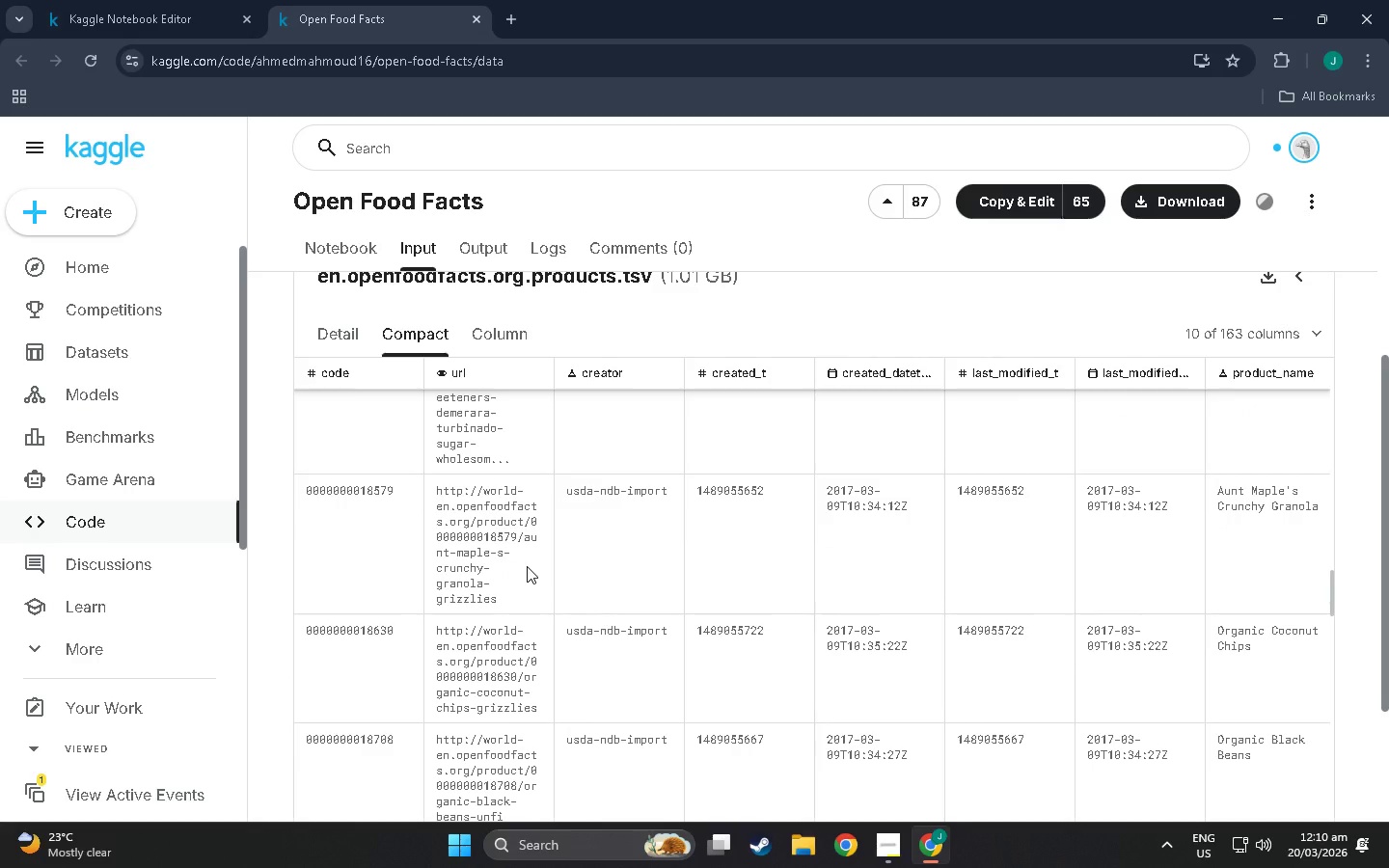 
scroll: coordinate [554, 560], scroll_direction: down, amount: 37.0
 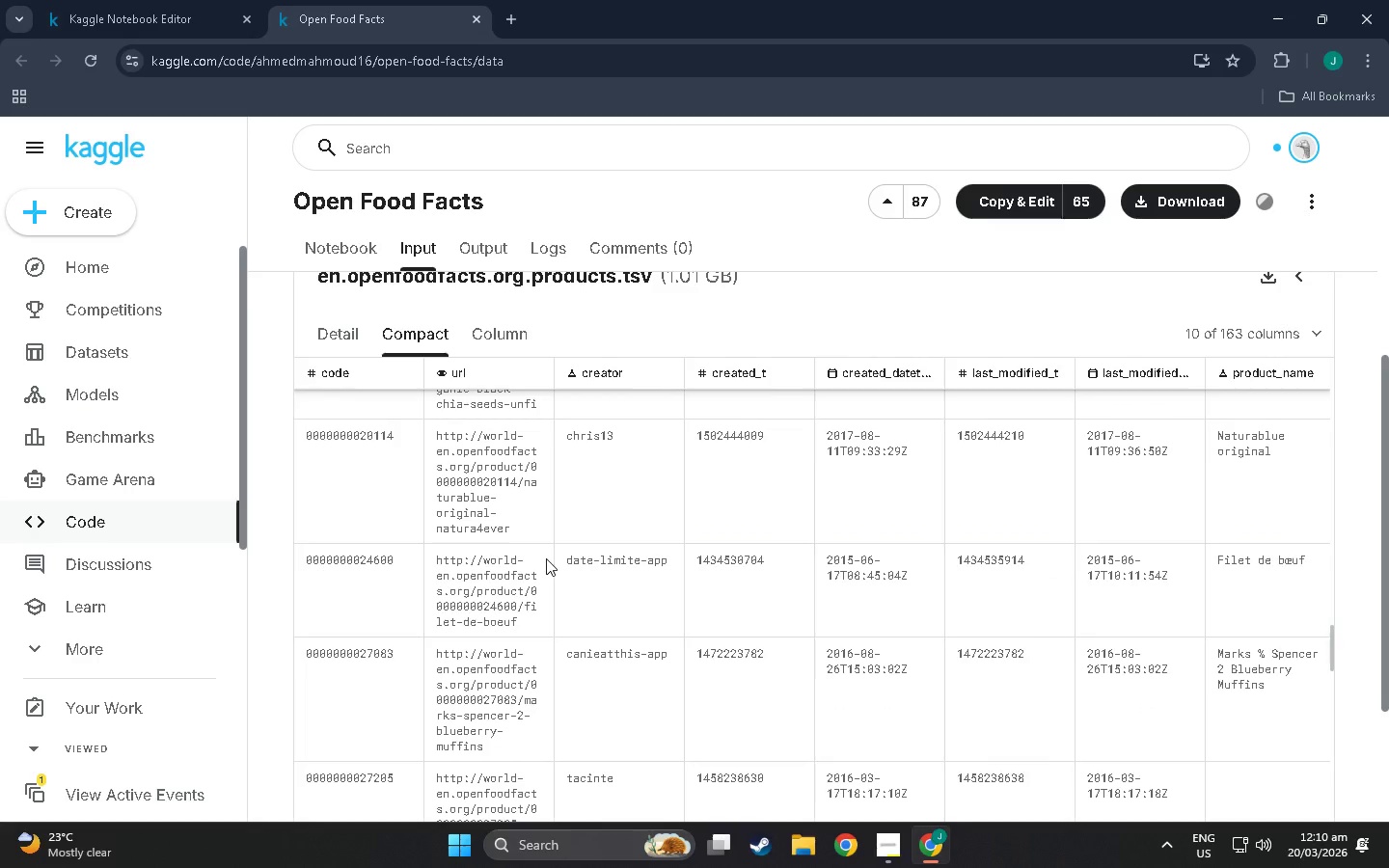 
wait(11.13)
 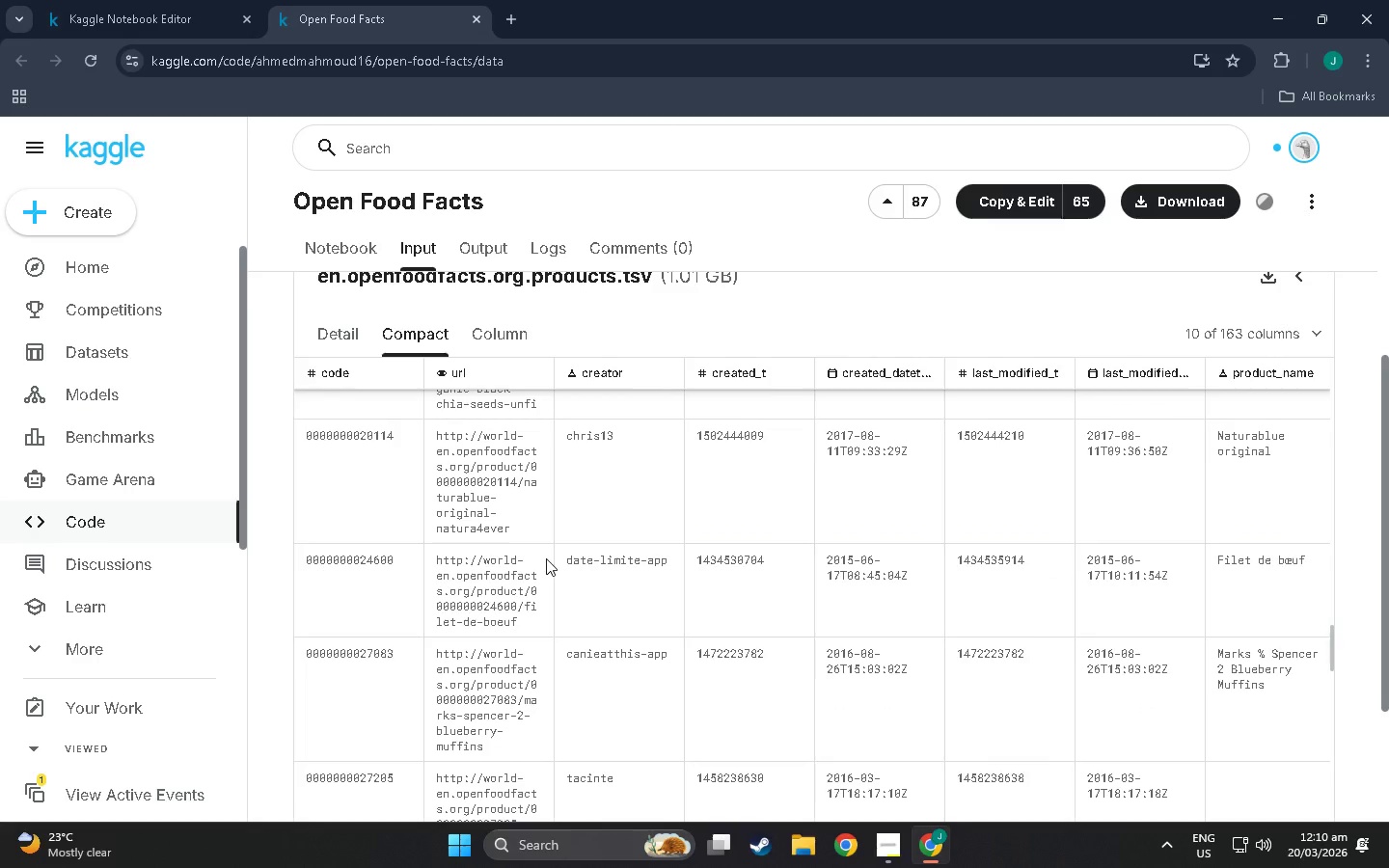 
scroll: coordinate [567, 523], scroll_direction: down, amount: 17.0
 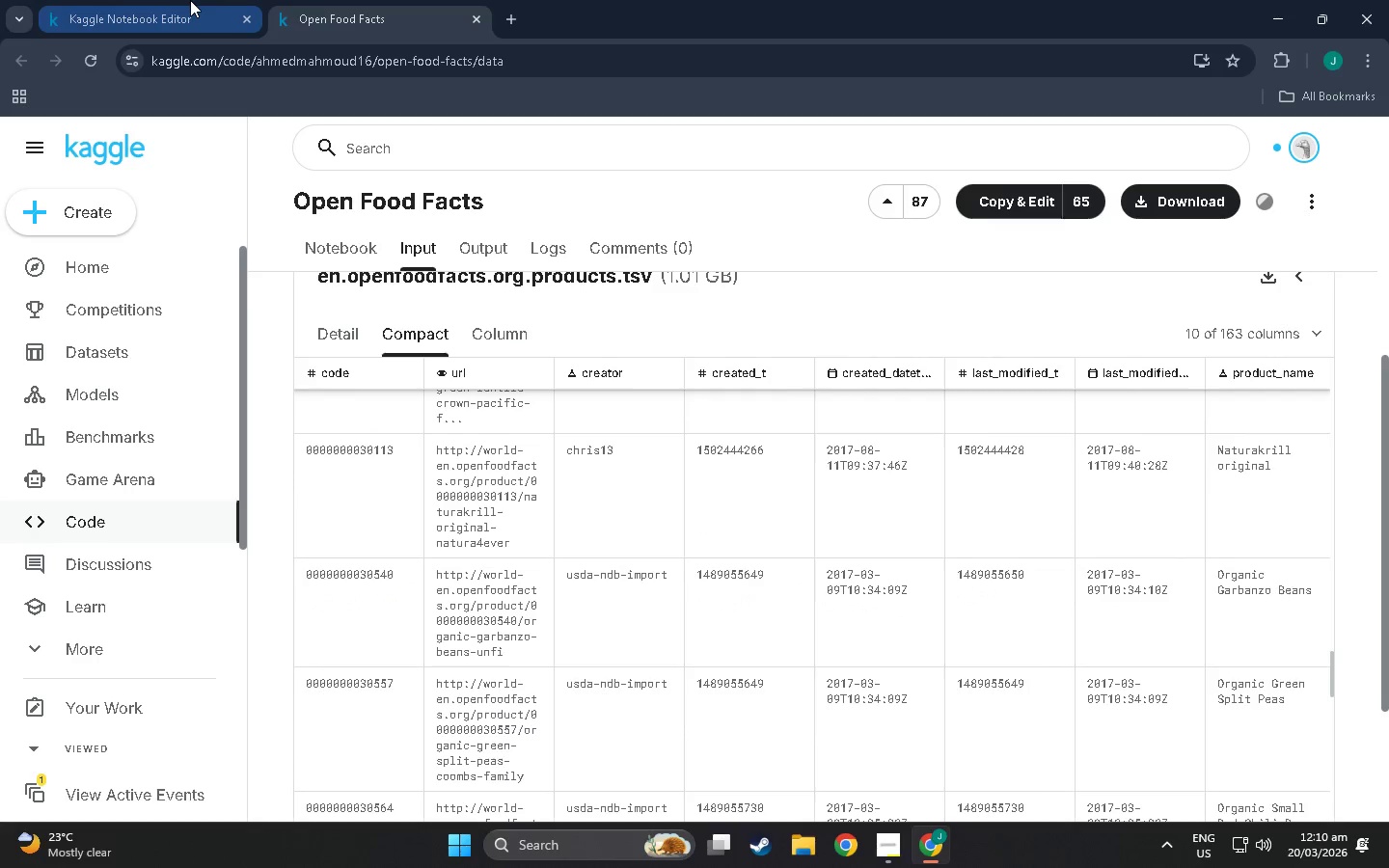 
left_click([190, 0])
 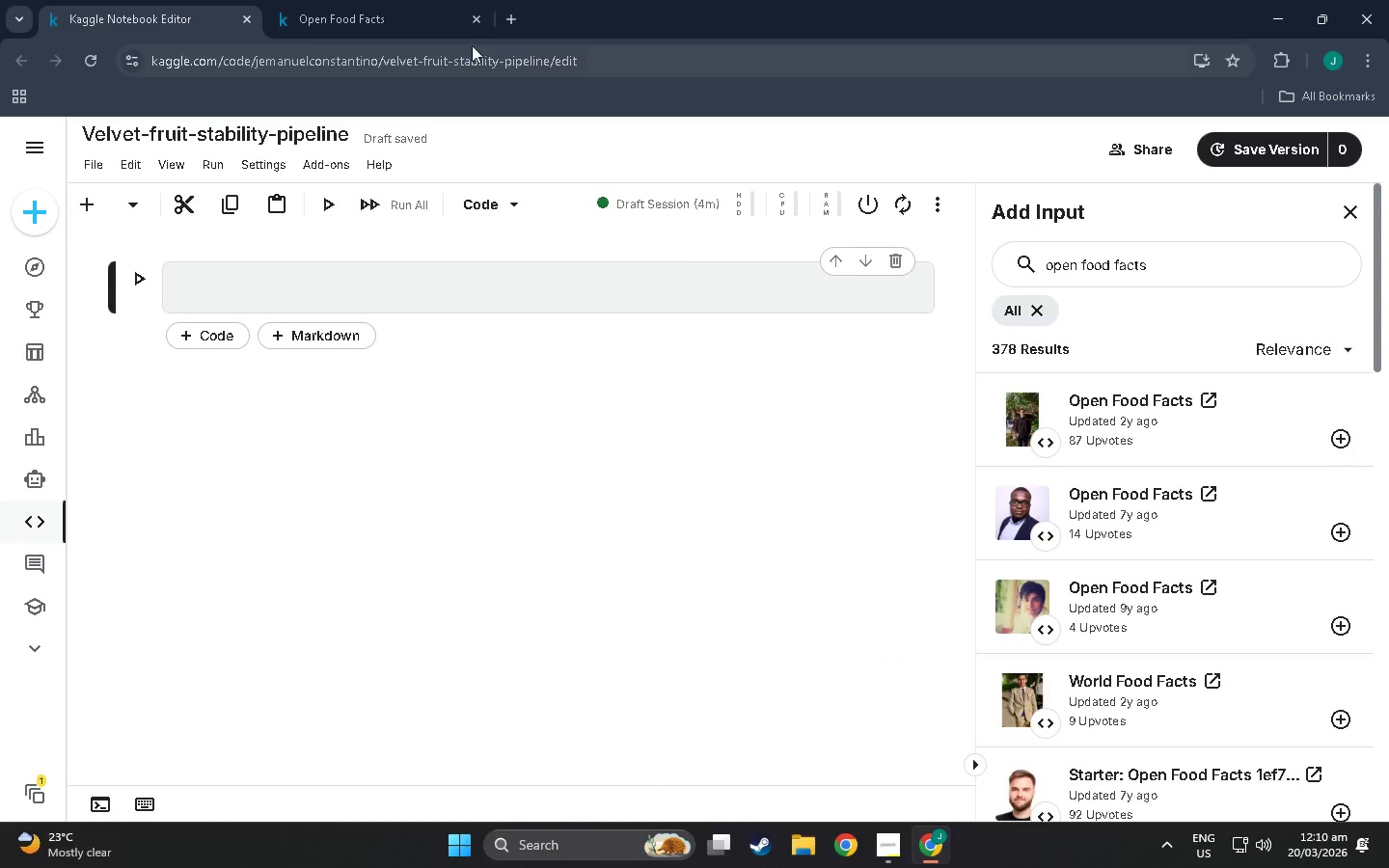 
mouse_move([462, 72])
 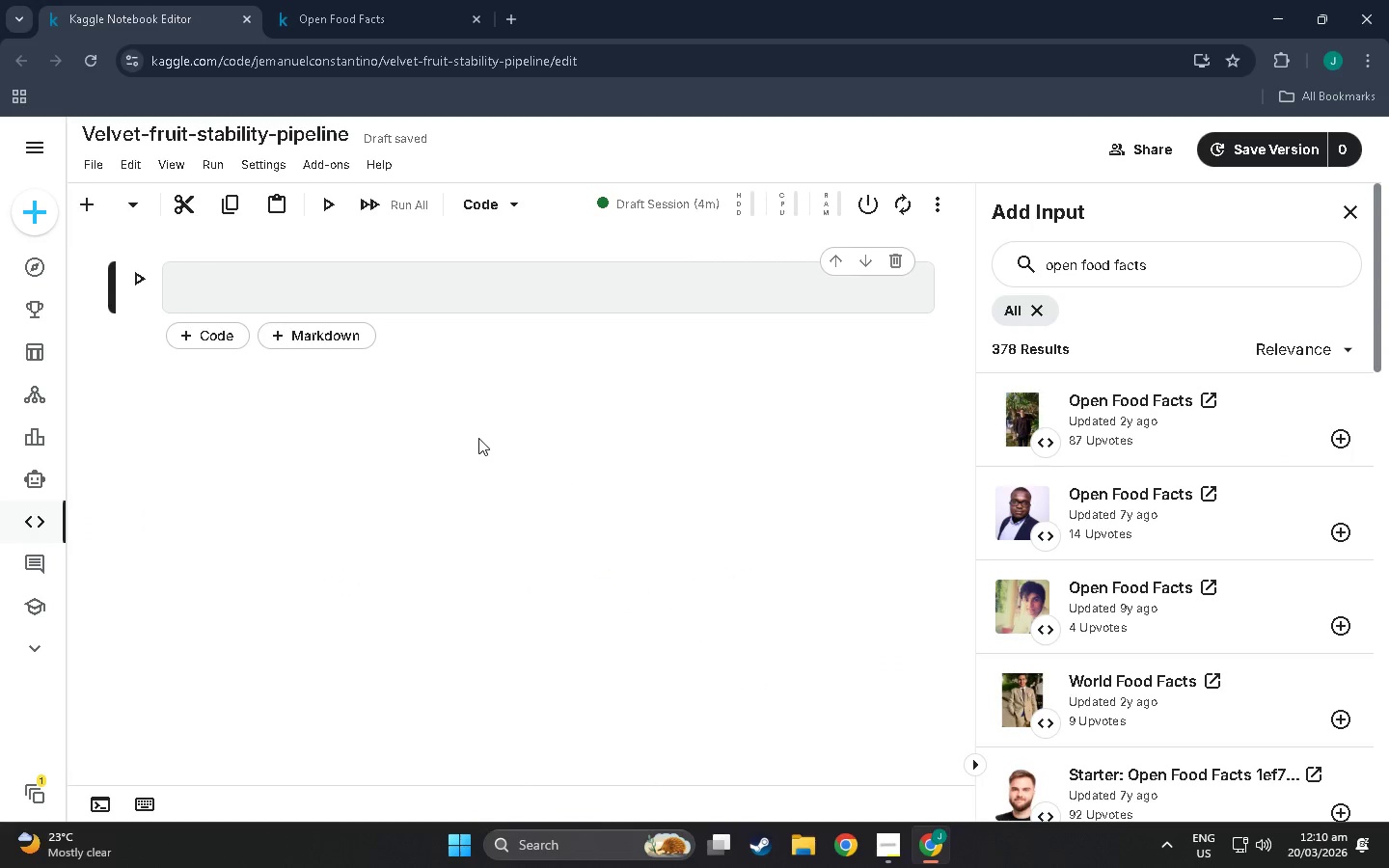 
scroll: coordinate [436, 347], scroll_direction: up, amount: 7.0
 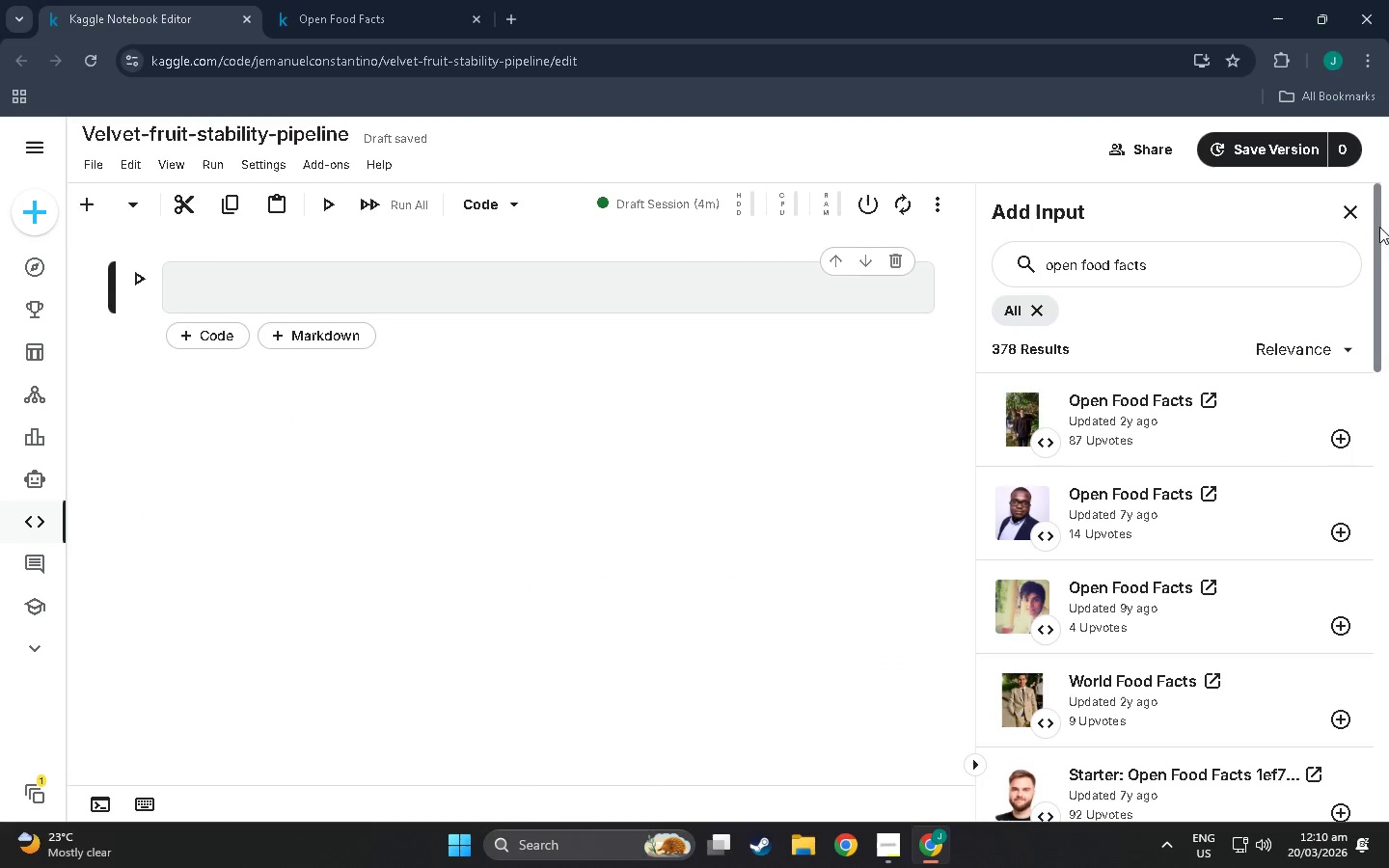 
left_click([1344, 210])
 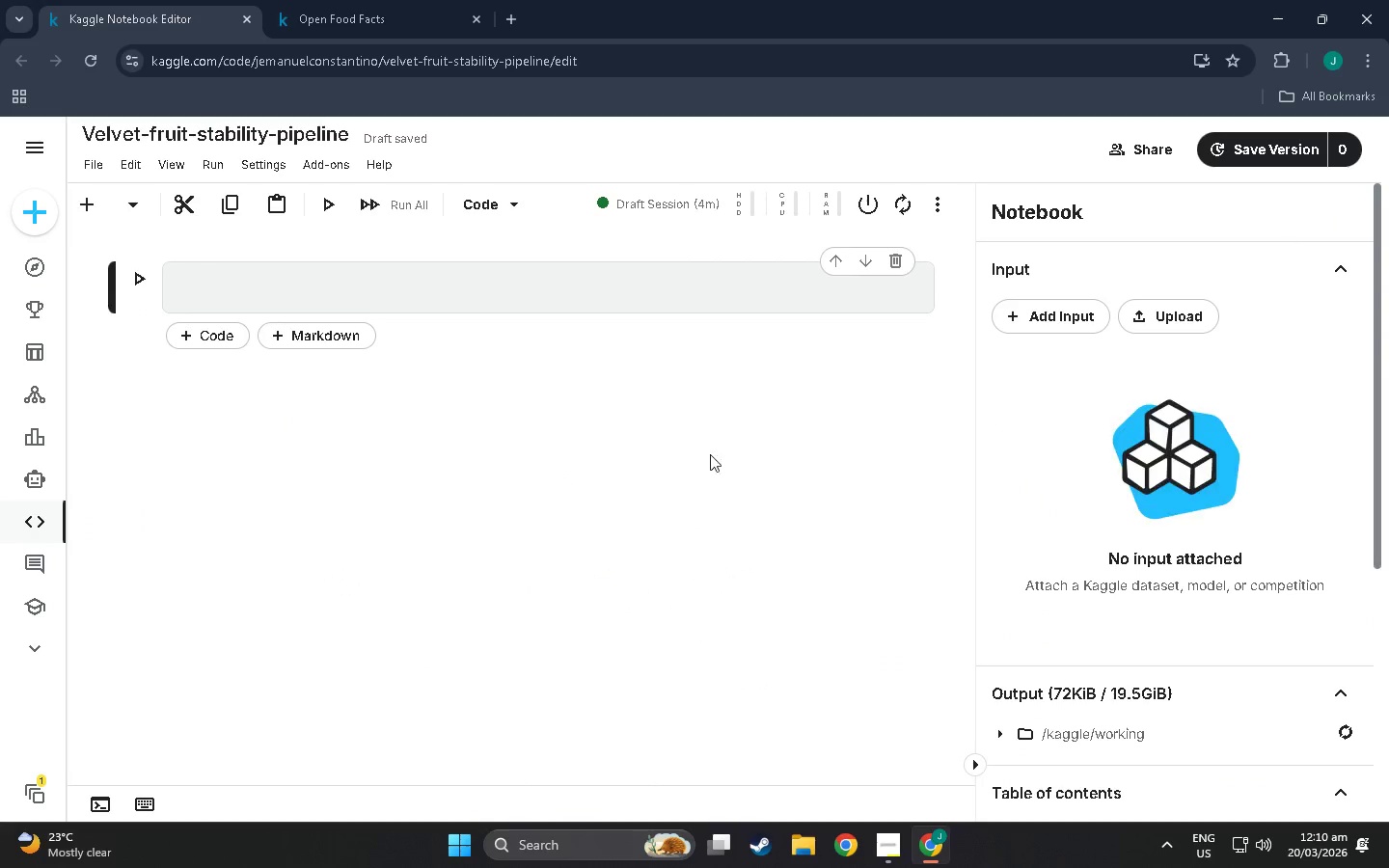 
scroll: coordinate [736, 382], scroll_direction: up, amount: 15.0
 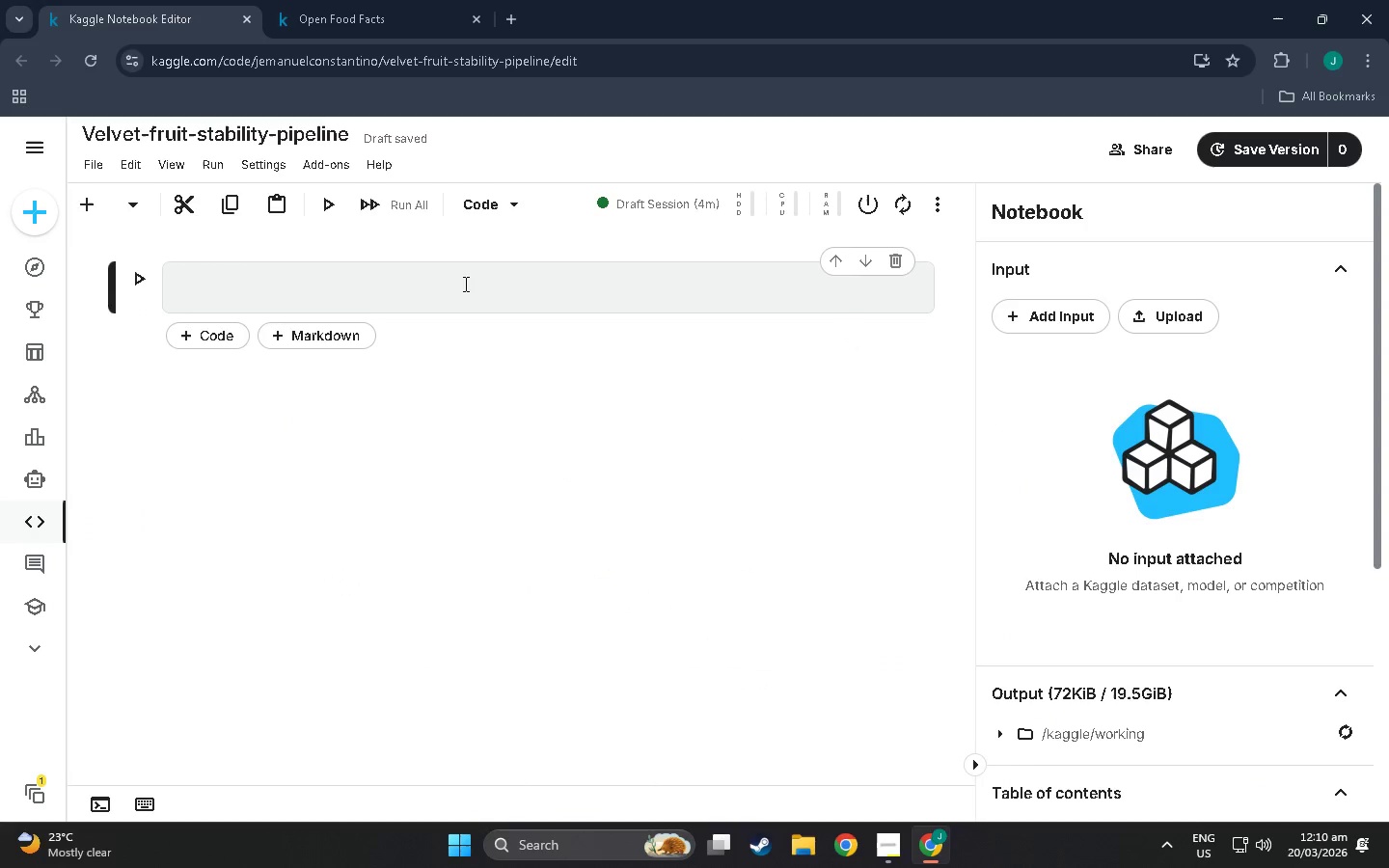 
left_click([459, 284])
 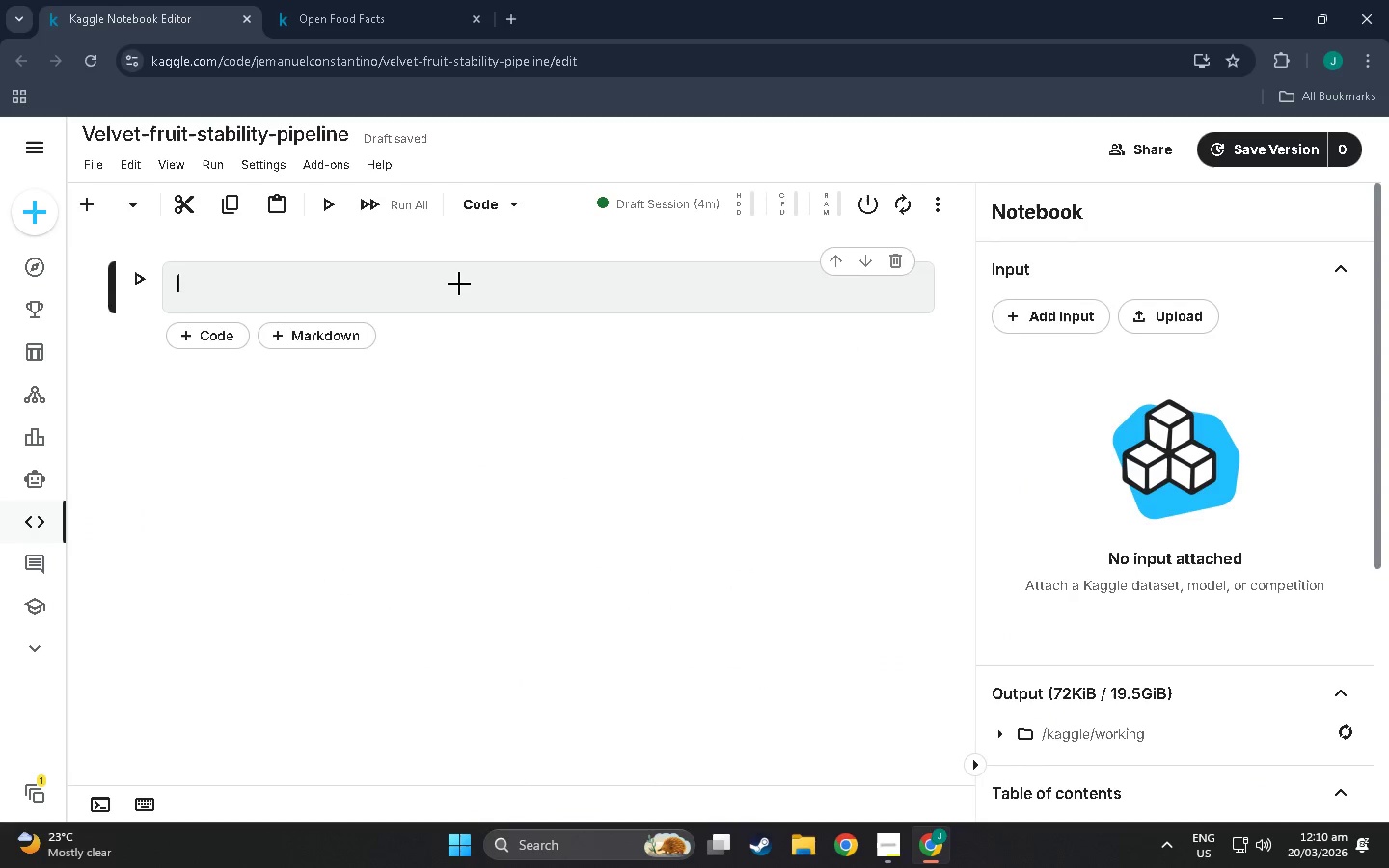 
key(Alt+Tab)
 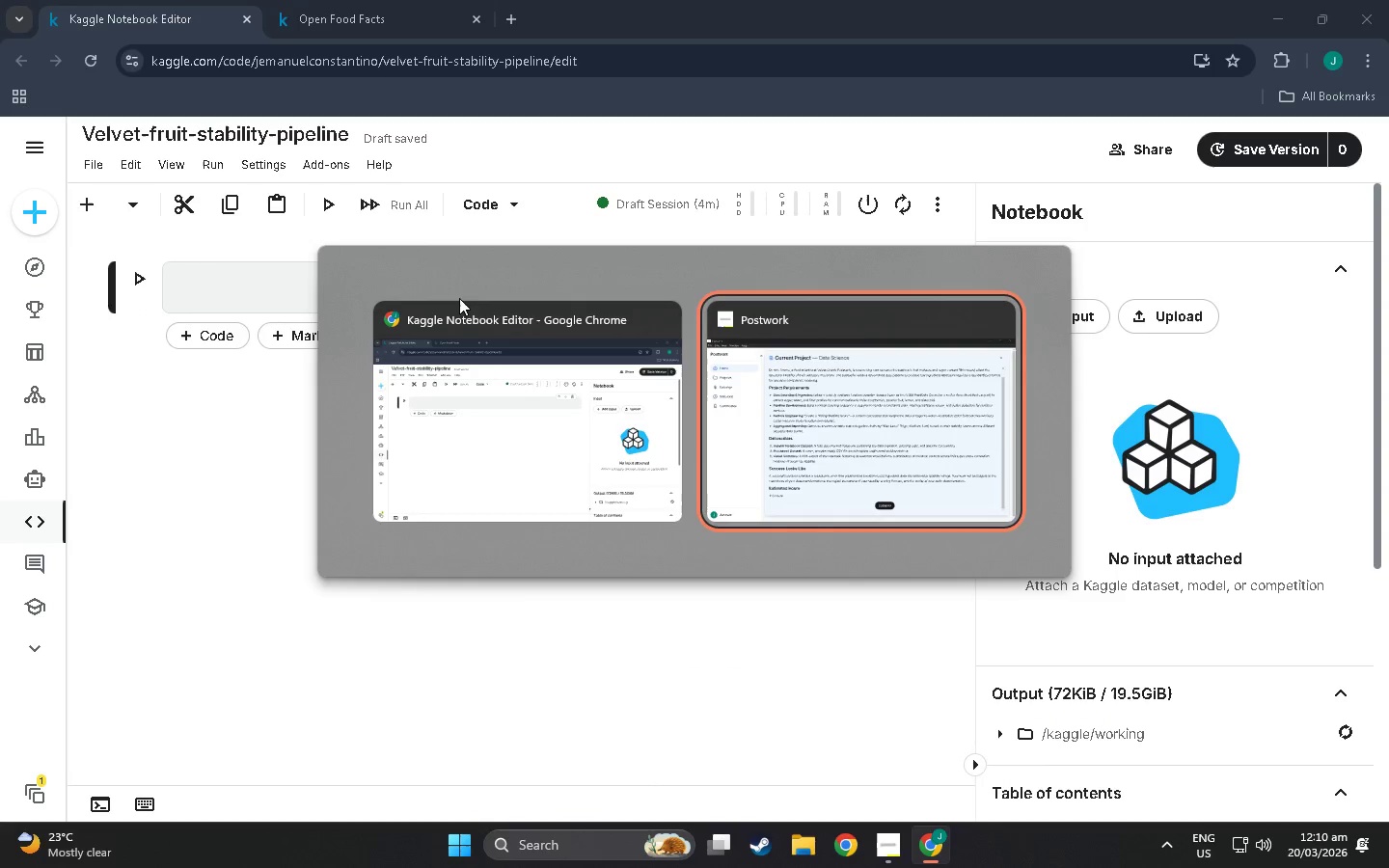 
key(Alt+Tab)
 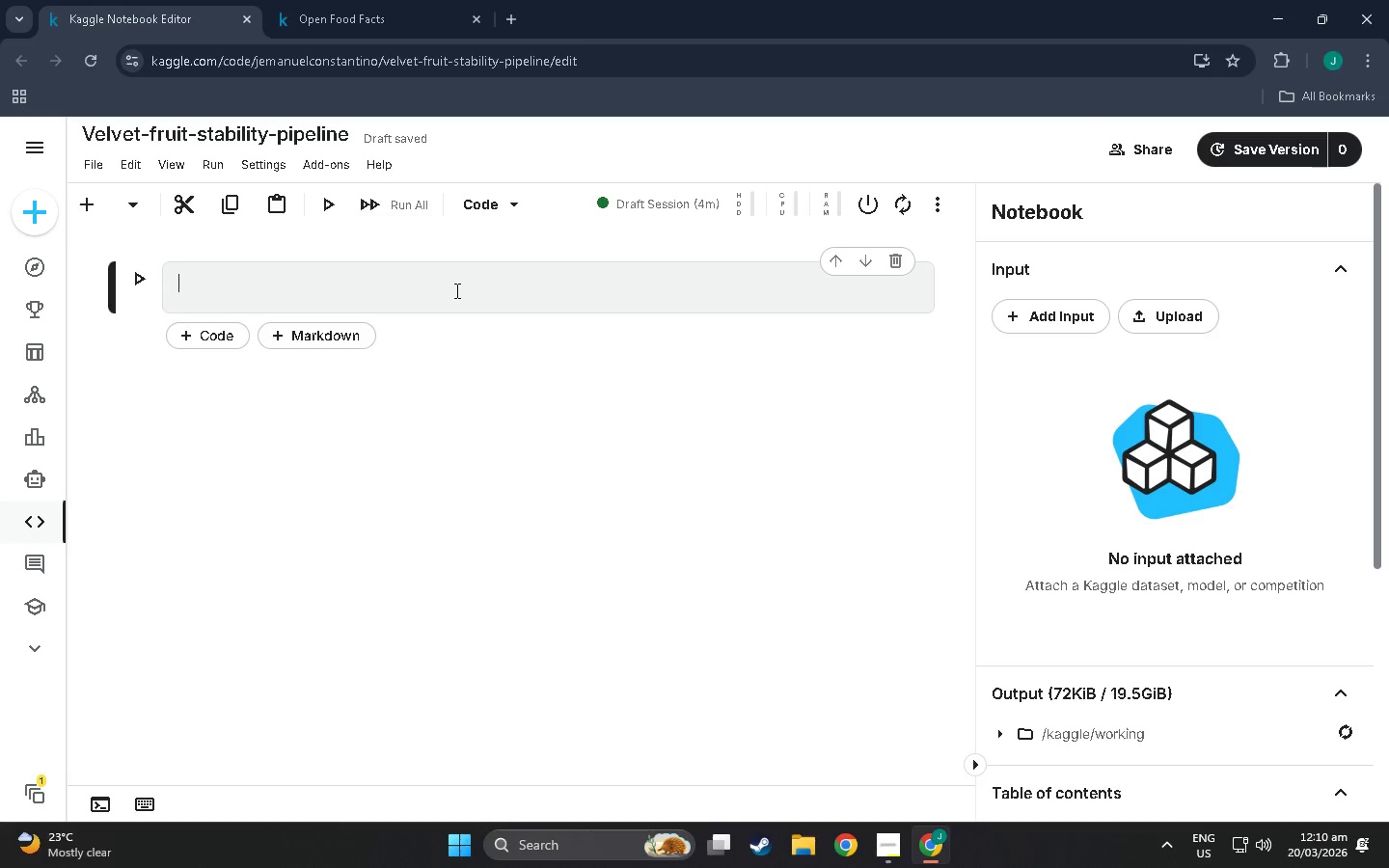 
wait(17.11)
 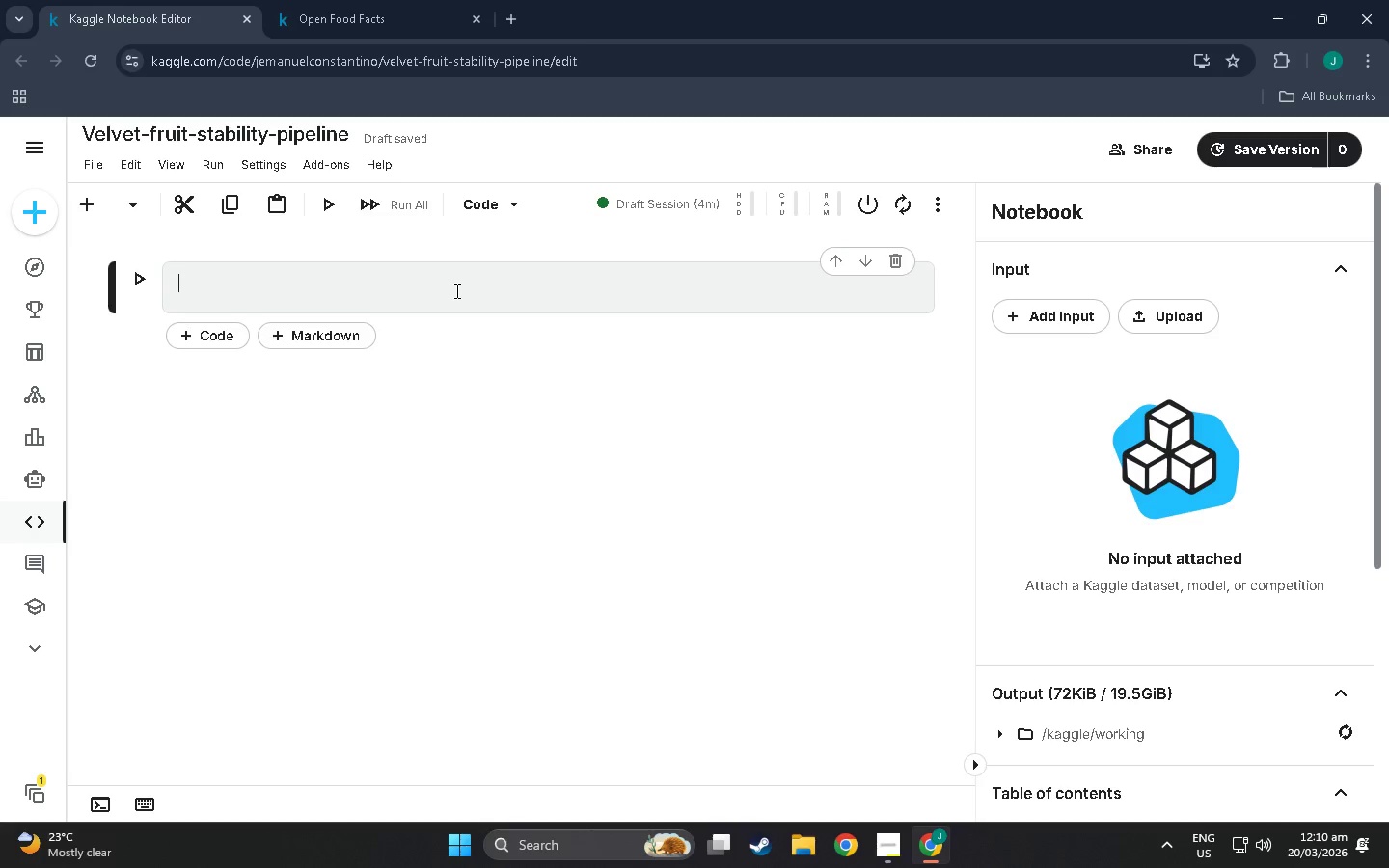 
scroll: coordinate [601, 457], scroll_direction: up, amount: 4.0
 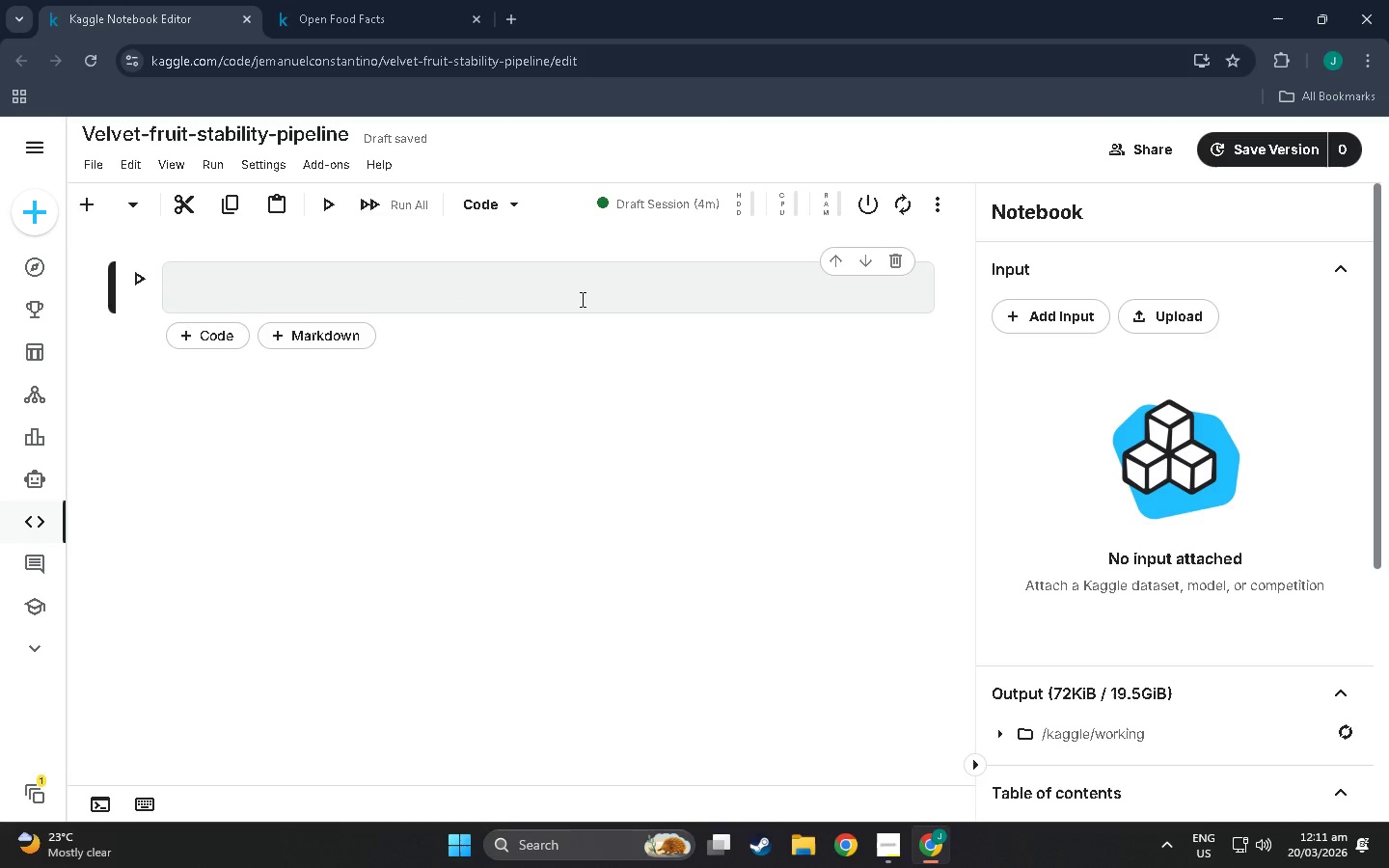 
left_click([581, 299])
 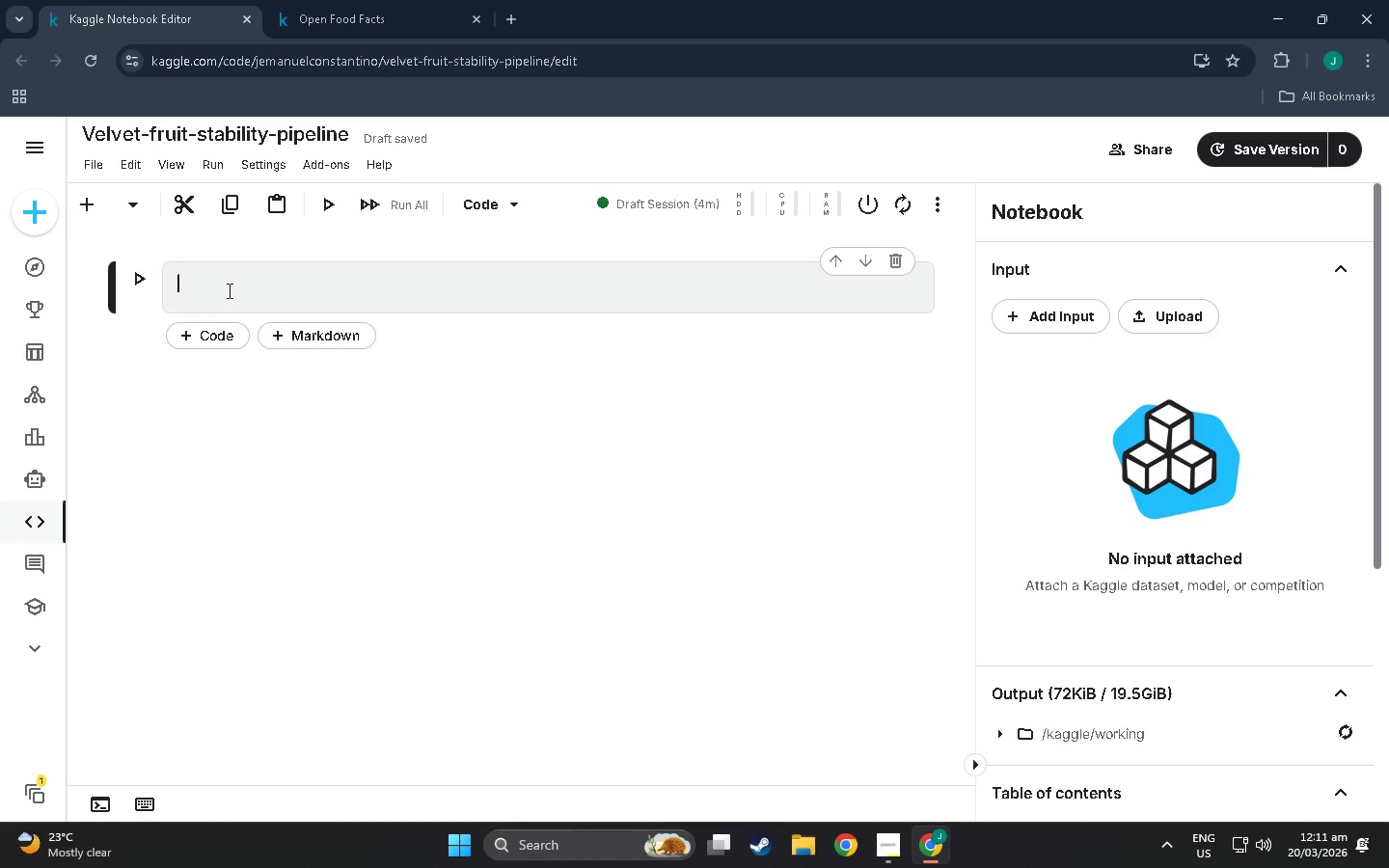 
scroll: coordinate [230, 290], scroll_direction: up, amount: 3.0
 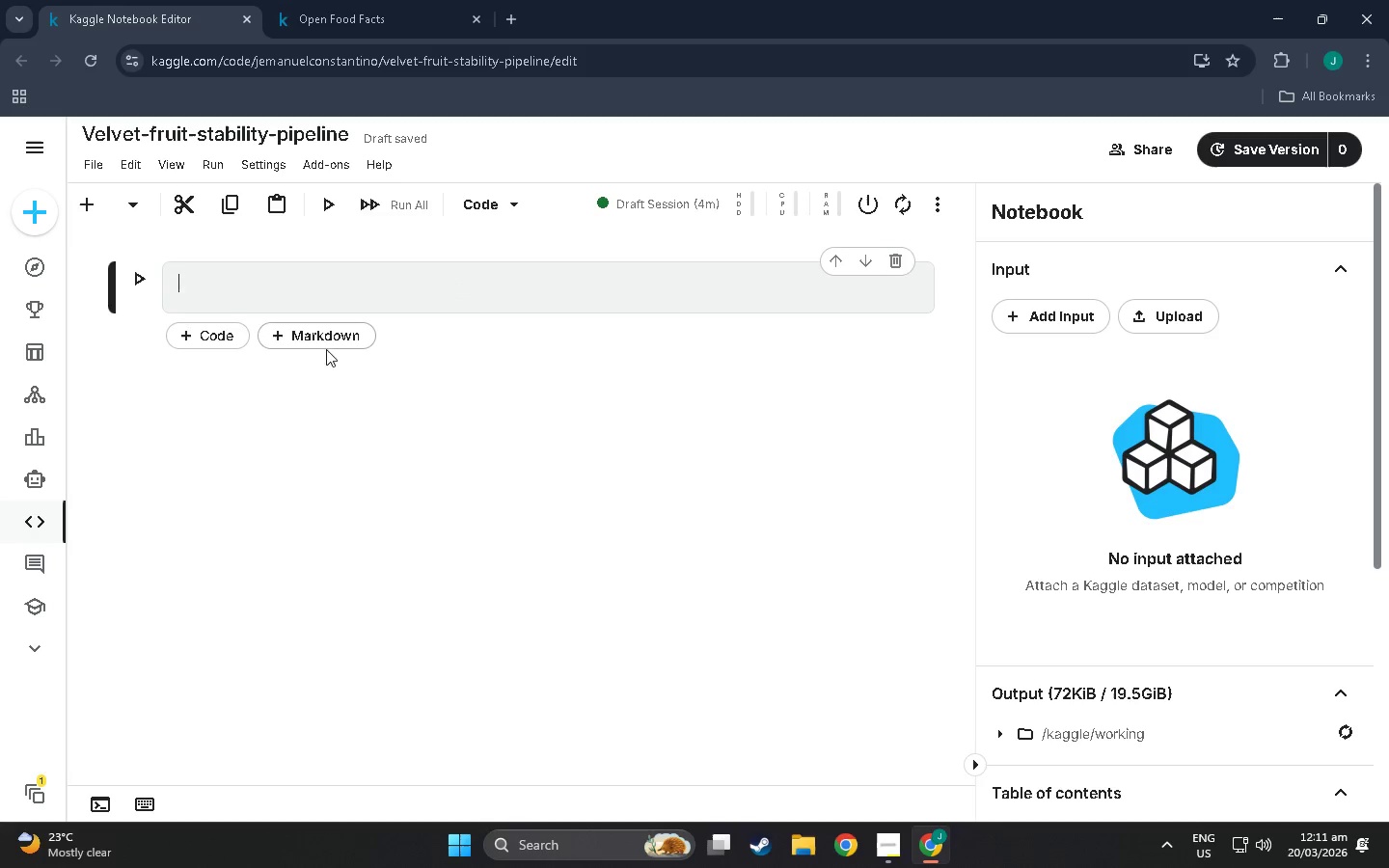 
left_click([323, 339])
 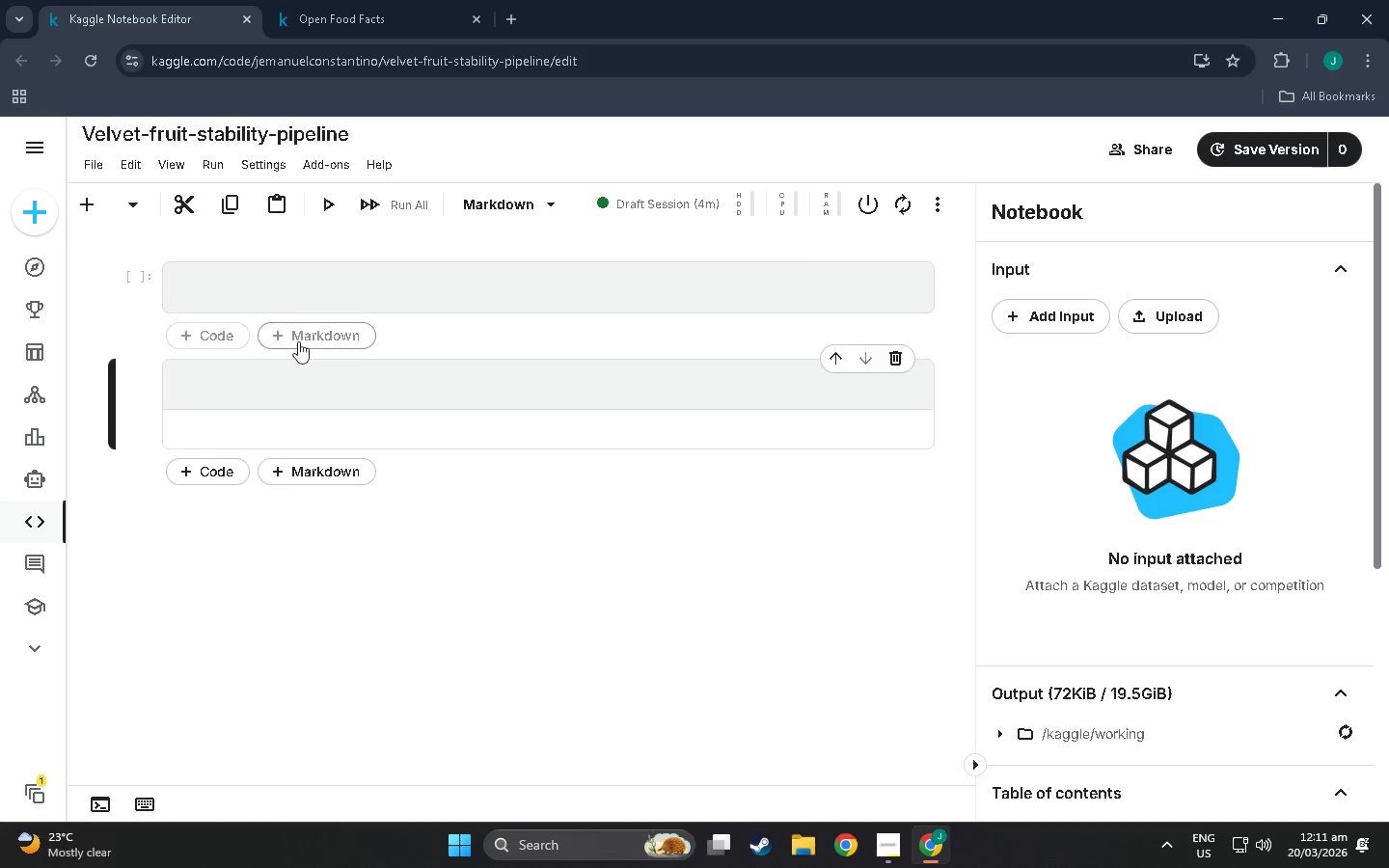 
scroll: coordinate [403, 366], scroll_direction: up, amount: 4.0
 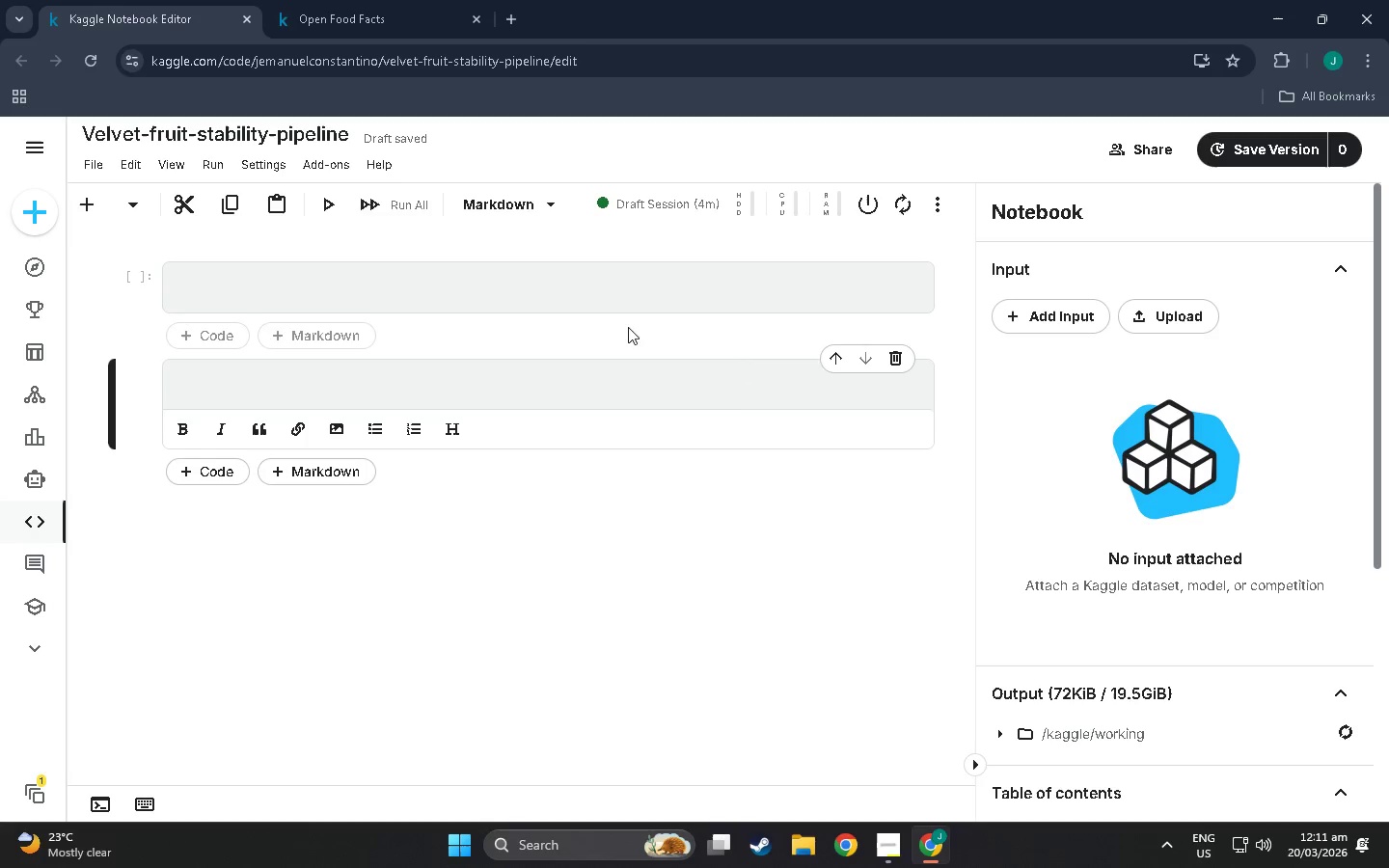 
left_click([838, 360])
 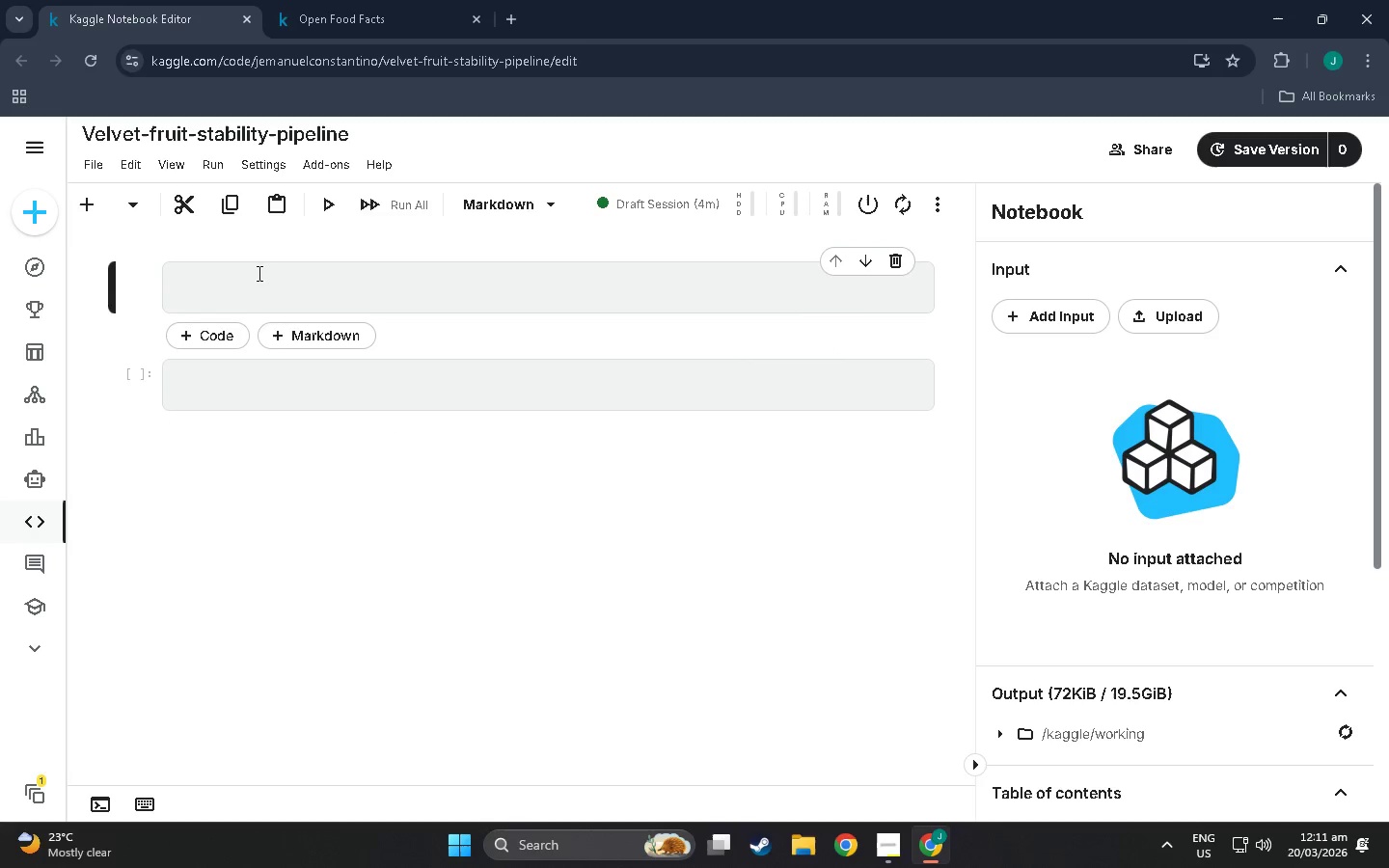 
left_click([261, 271])
 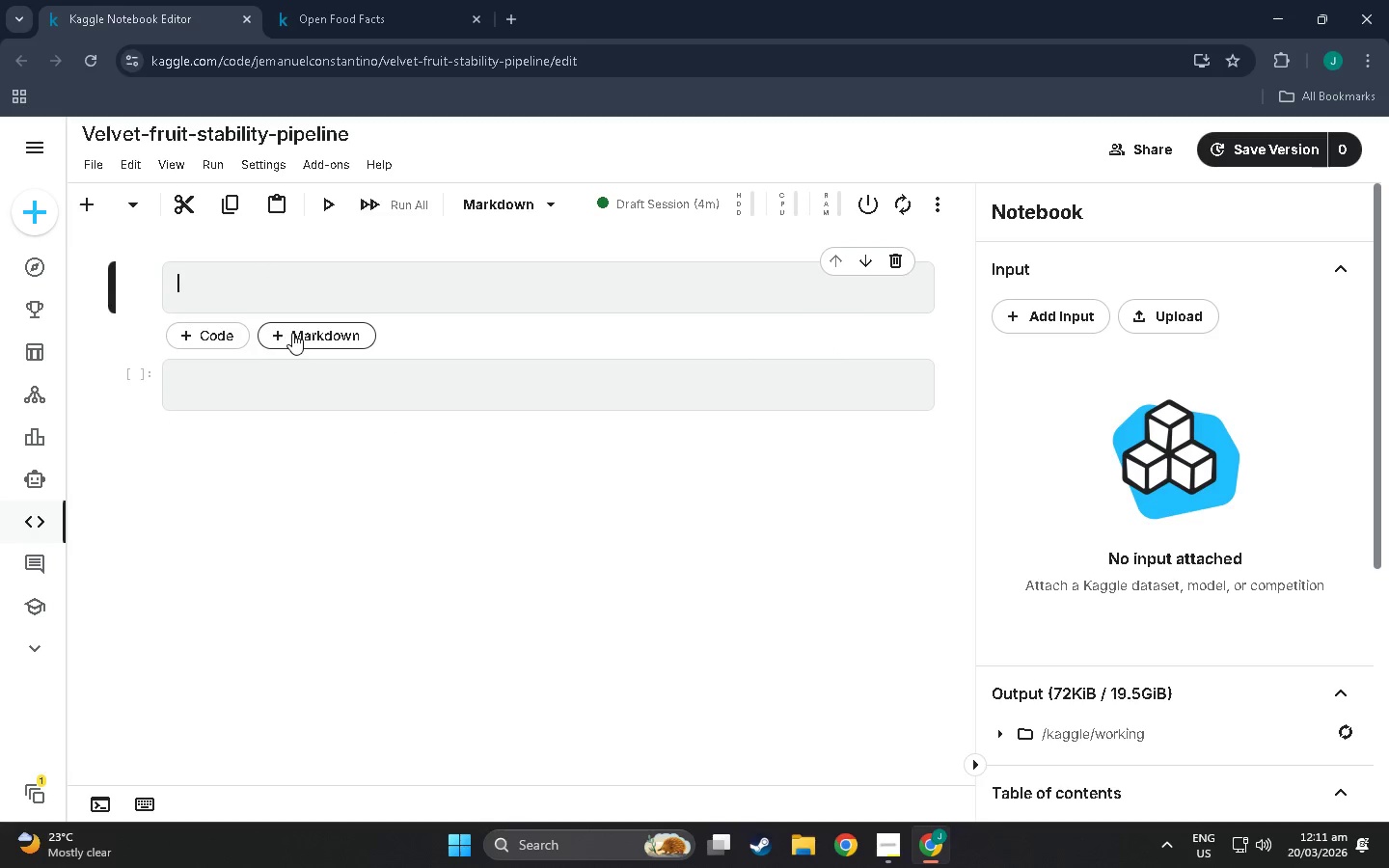 
left_click([233, 272])
 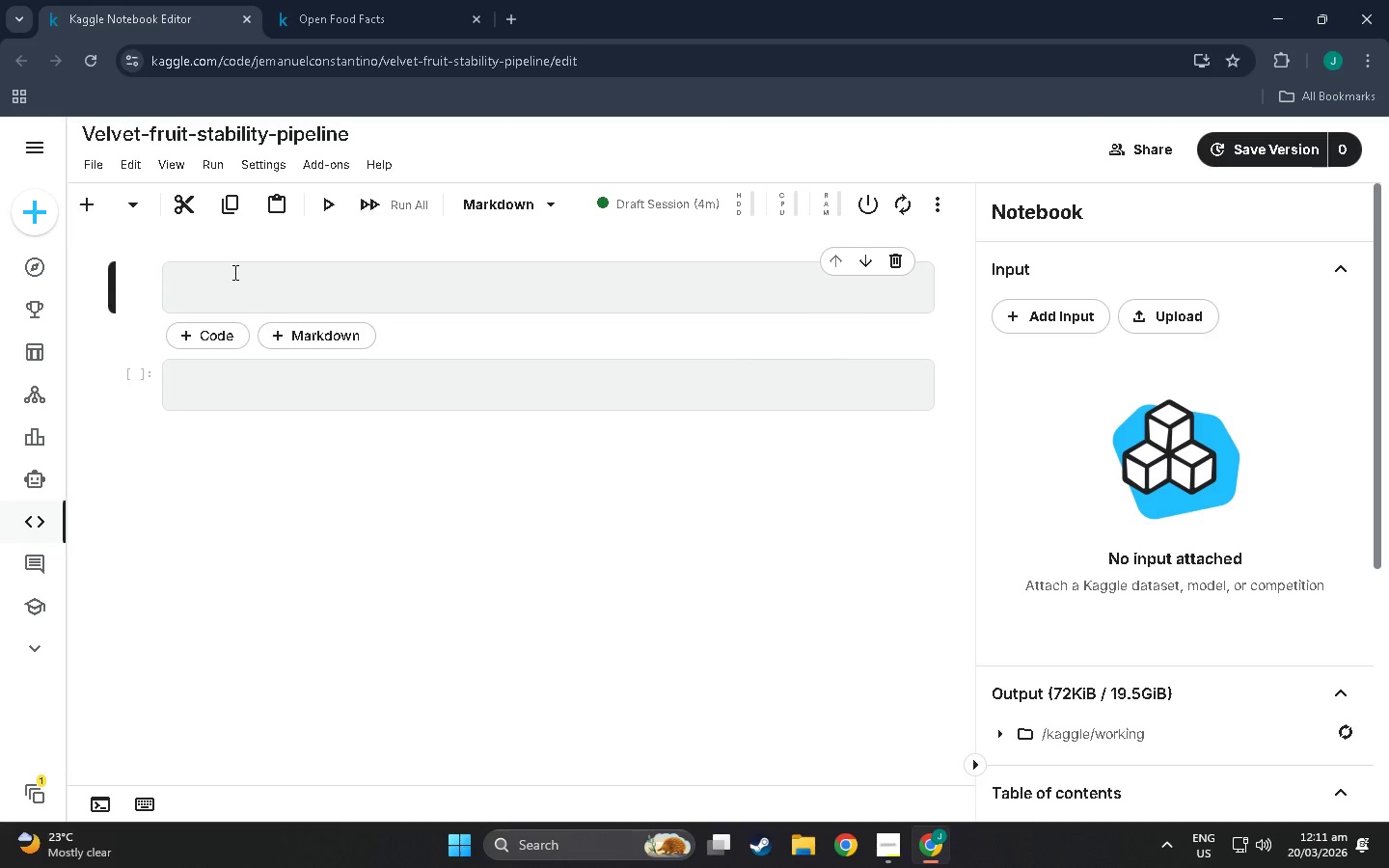 
hold_key(key=ShiftLeft, duration=1.51)
 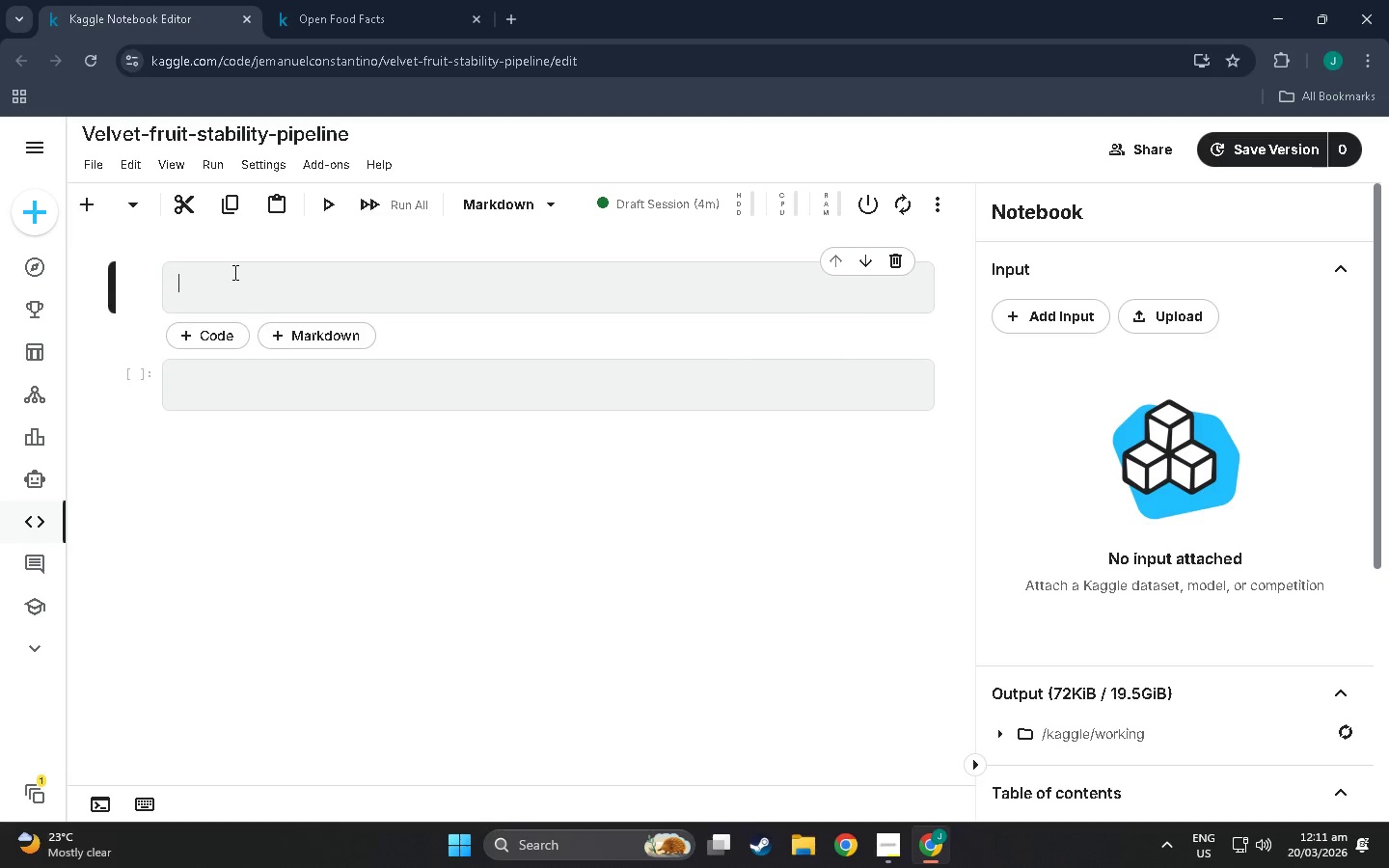 
hold_key(key=ShiftLeft, duration=1.5)
 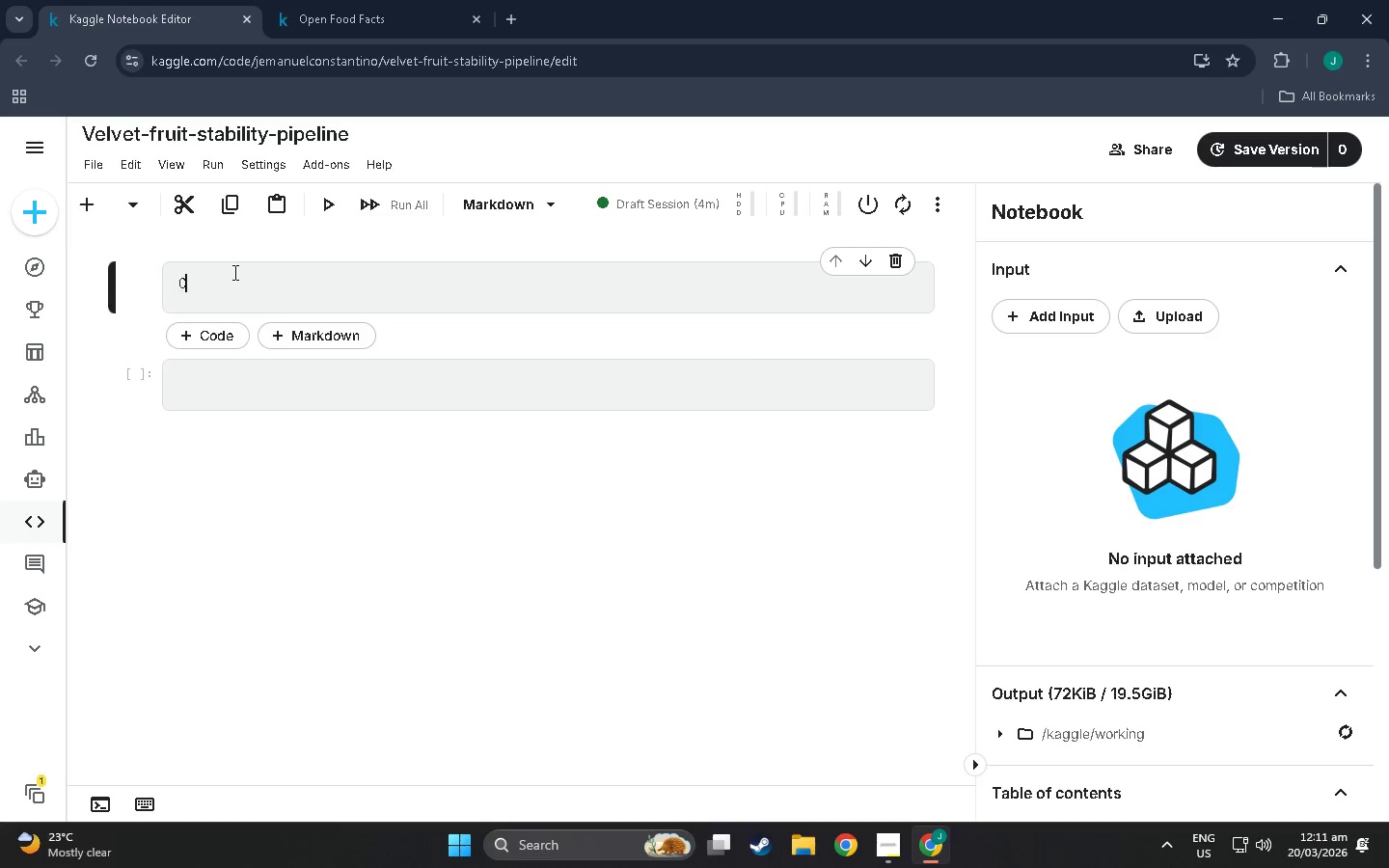 
type(Cell)
key(Backspace)
key(Backspace)
key(Backspace)
key(Backspace)
key(Backspace)
key(Backspace)
key(Backspace)
type(## Straw)
key(Backspace)
key(Backspace)
key(Backspace)
key(Backspace)
key(Backspace)
type(Velvet Crumb Patisserie - Seasonal Fruit Stability Pipeline)
 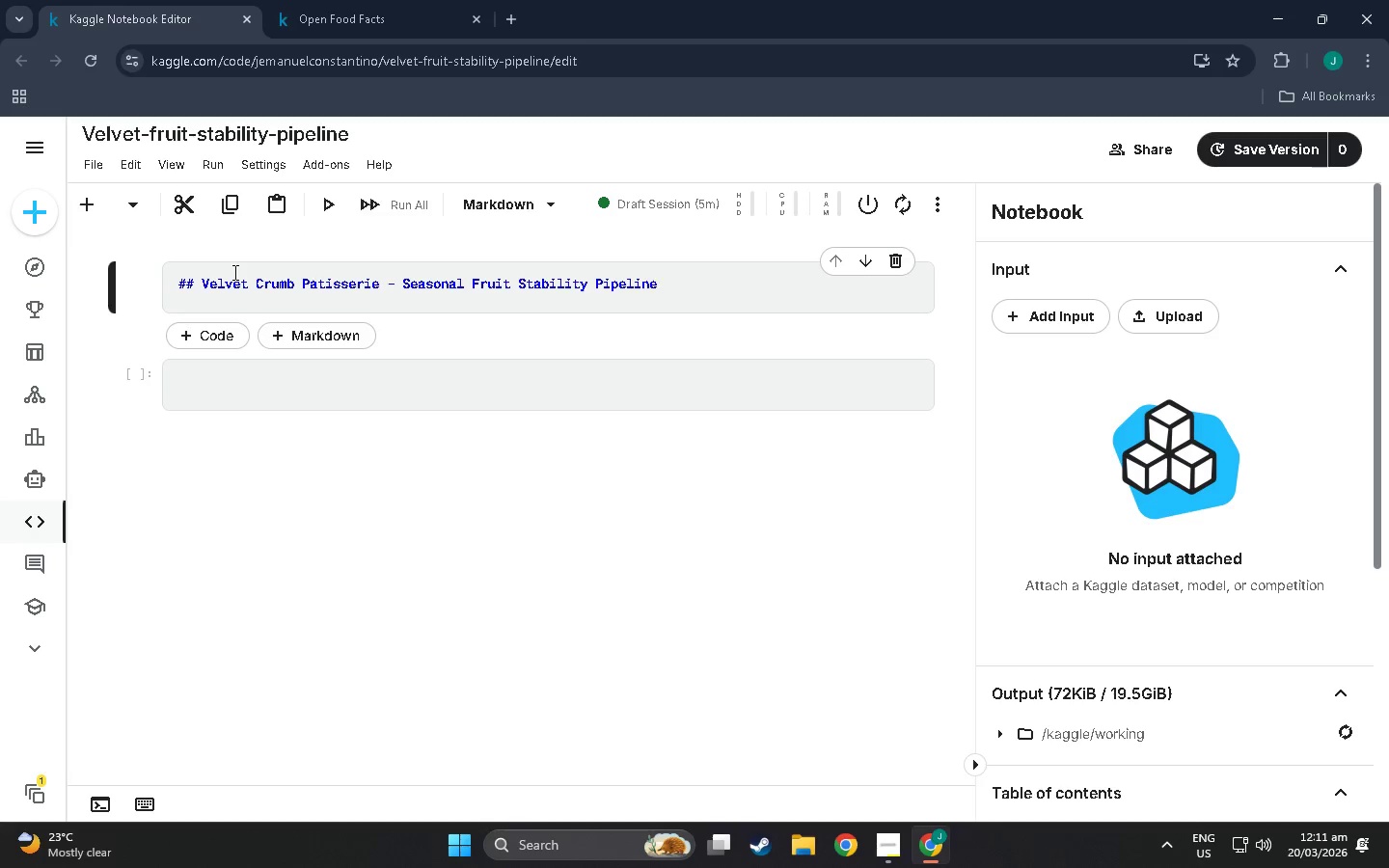 
wait(5.25)
 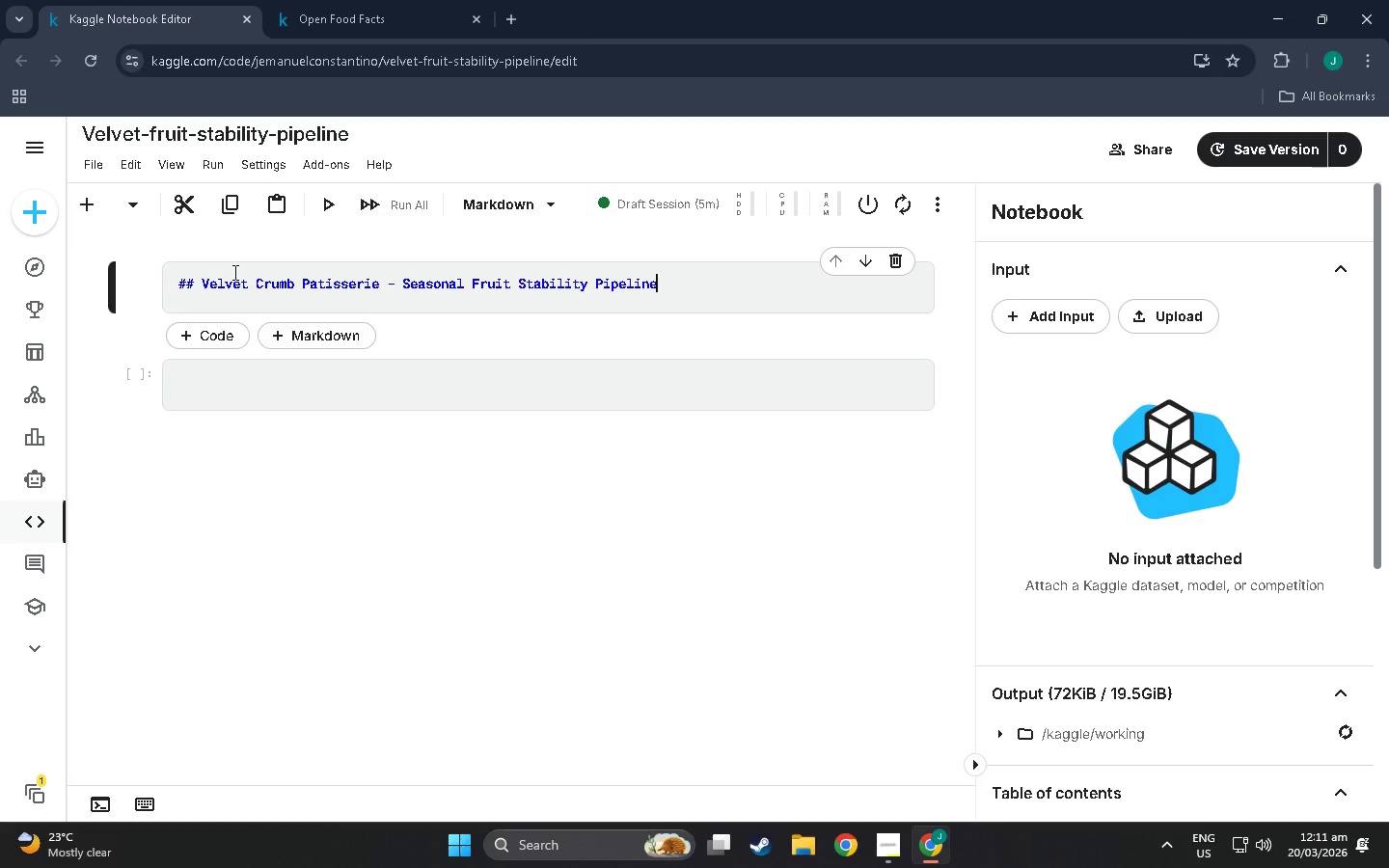 
key(Enter)
 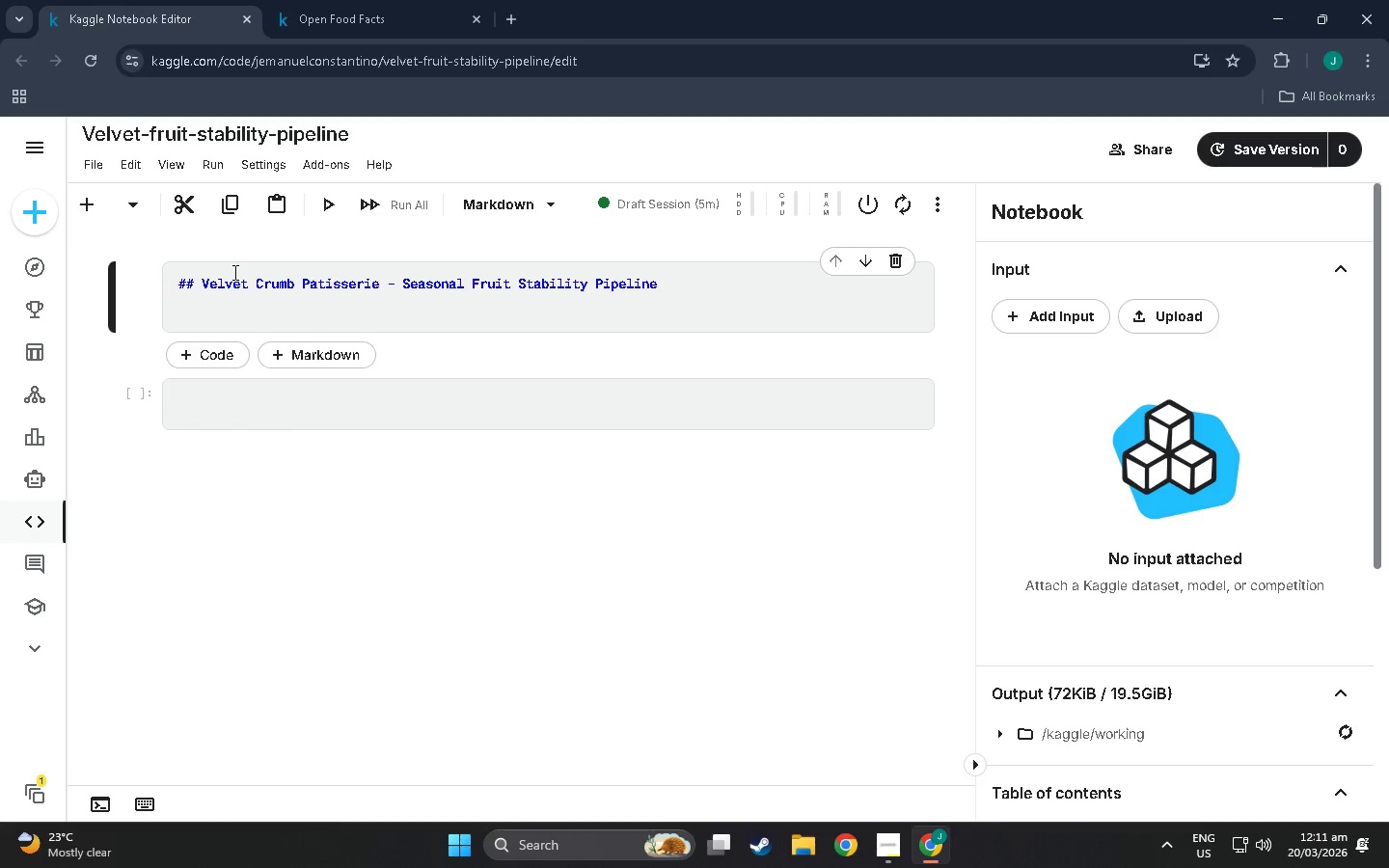 
hold_key(key=ShiftLeft, duration=1.5)
 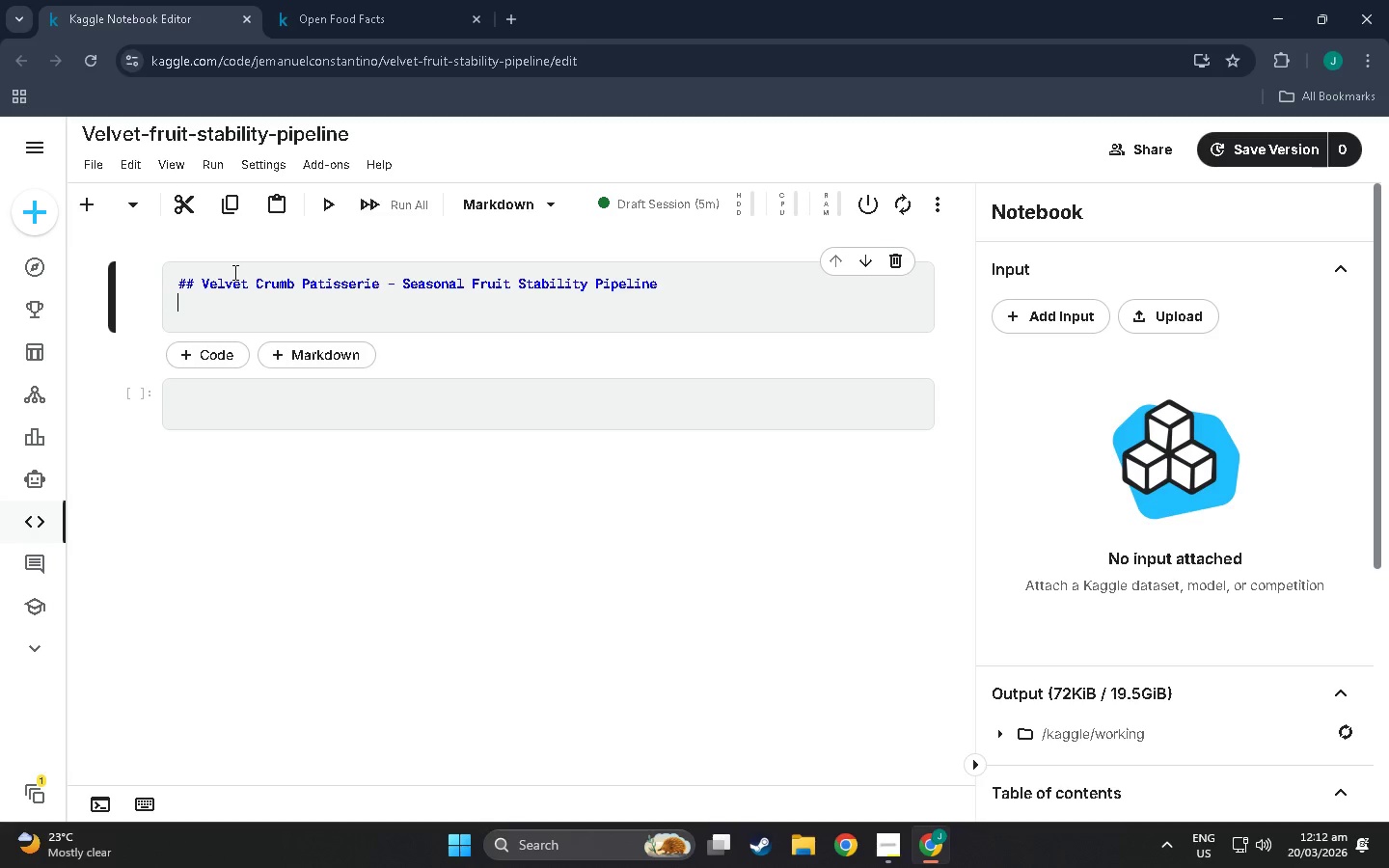 
type(# Author: Ji Constantinoi)
key(Backspace)
key(Backspace)
type(o)
 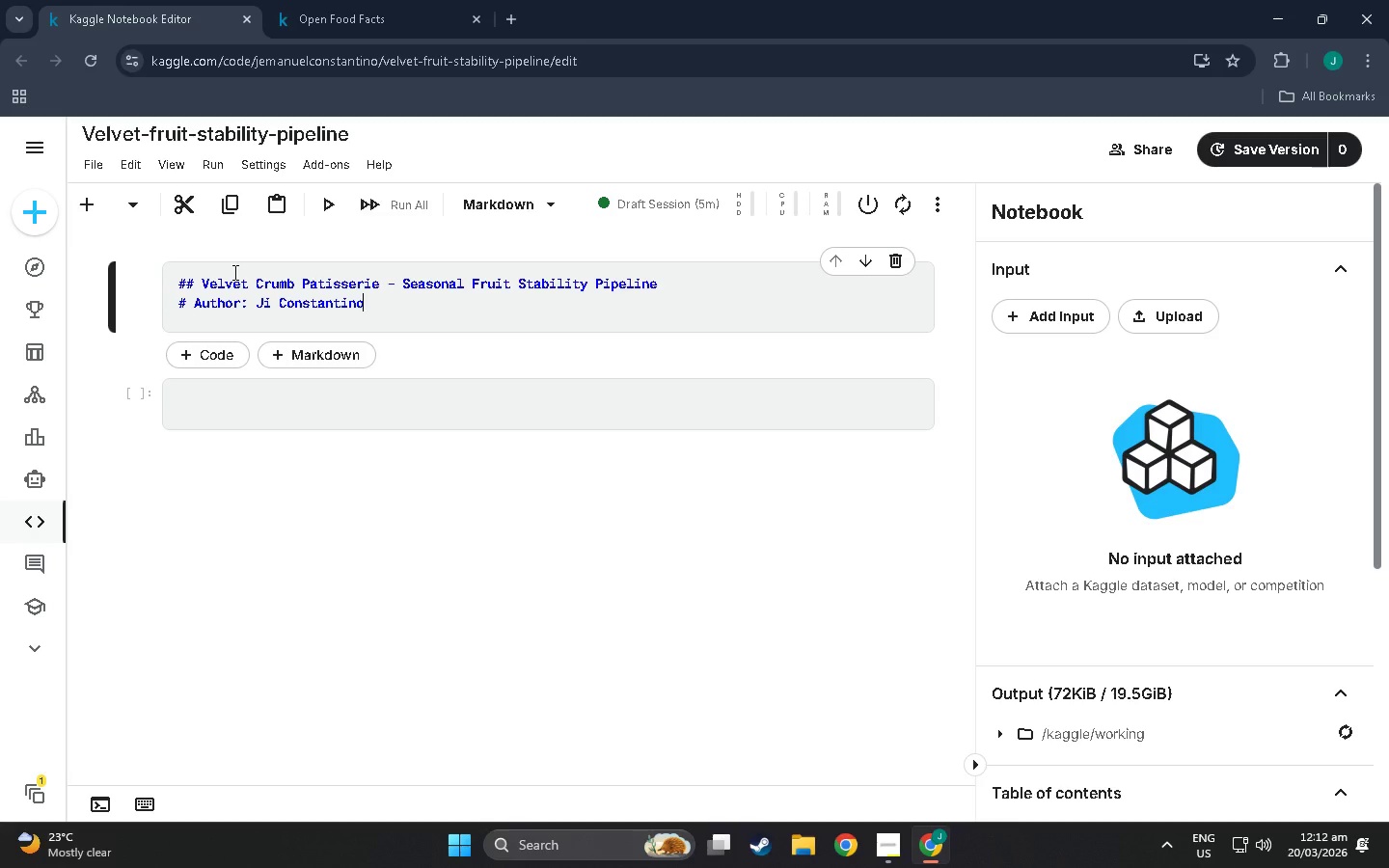 
key(Enter)
 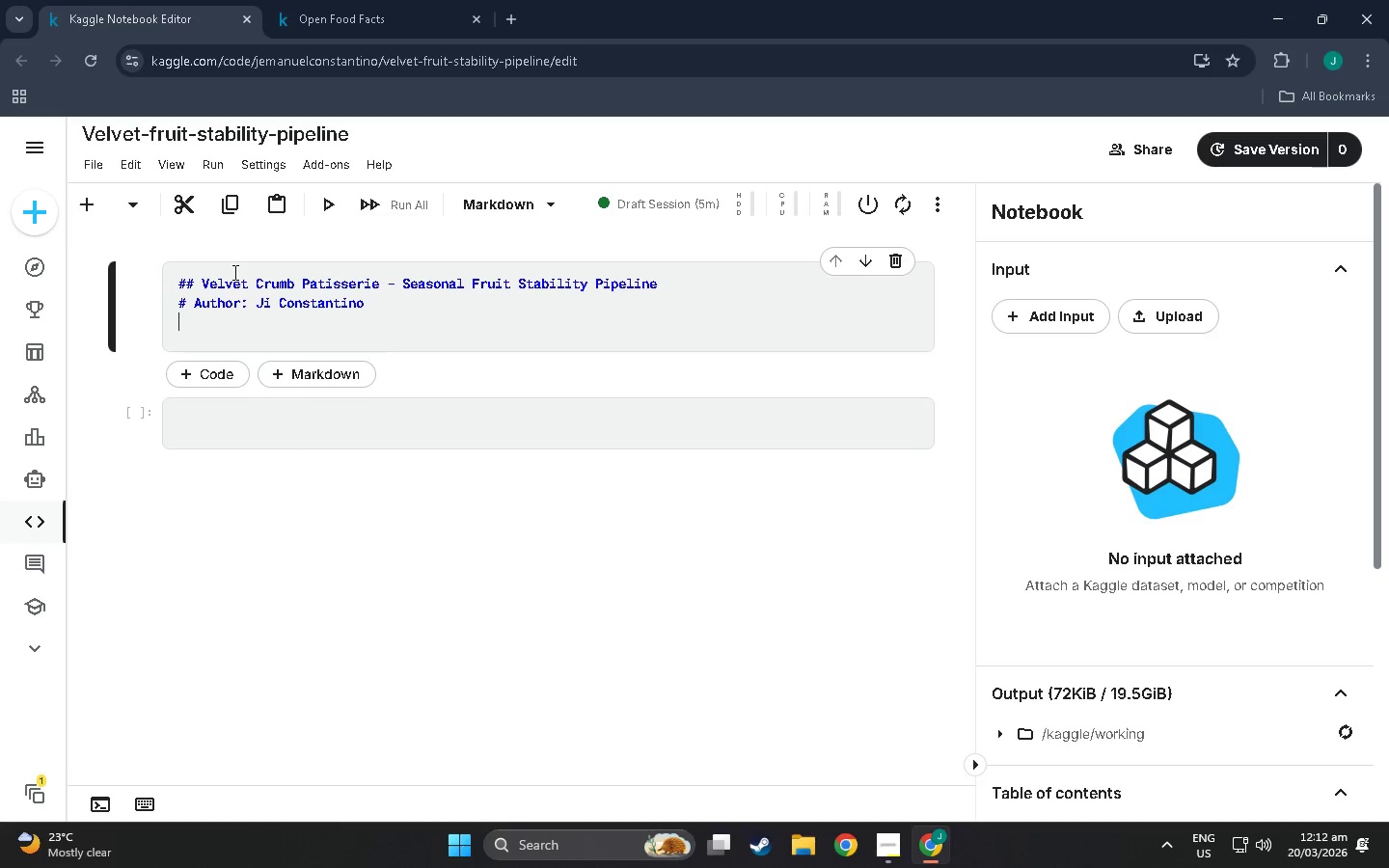 
wait(5.95)
 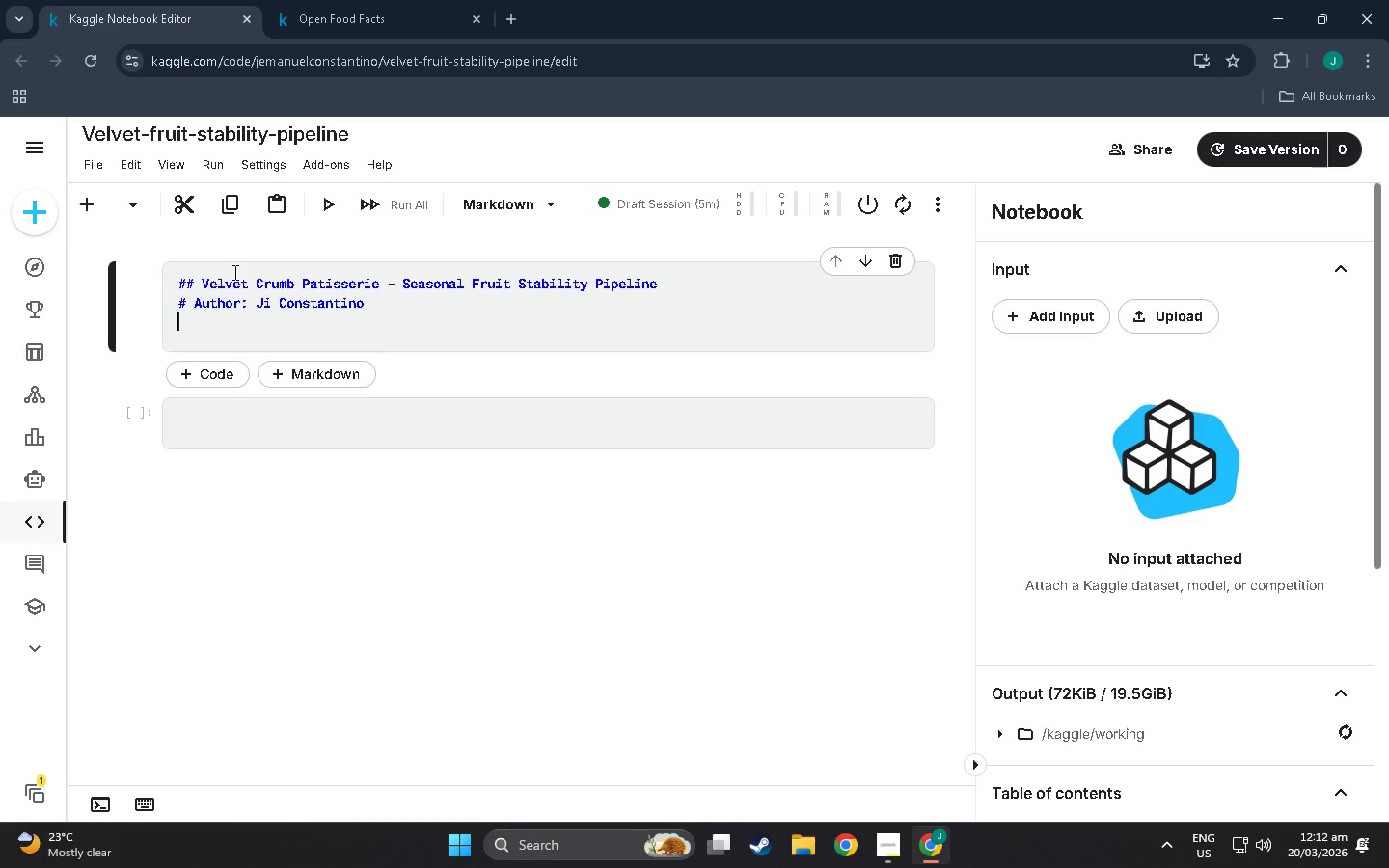 
left_click([242, 298])
 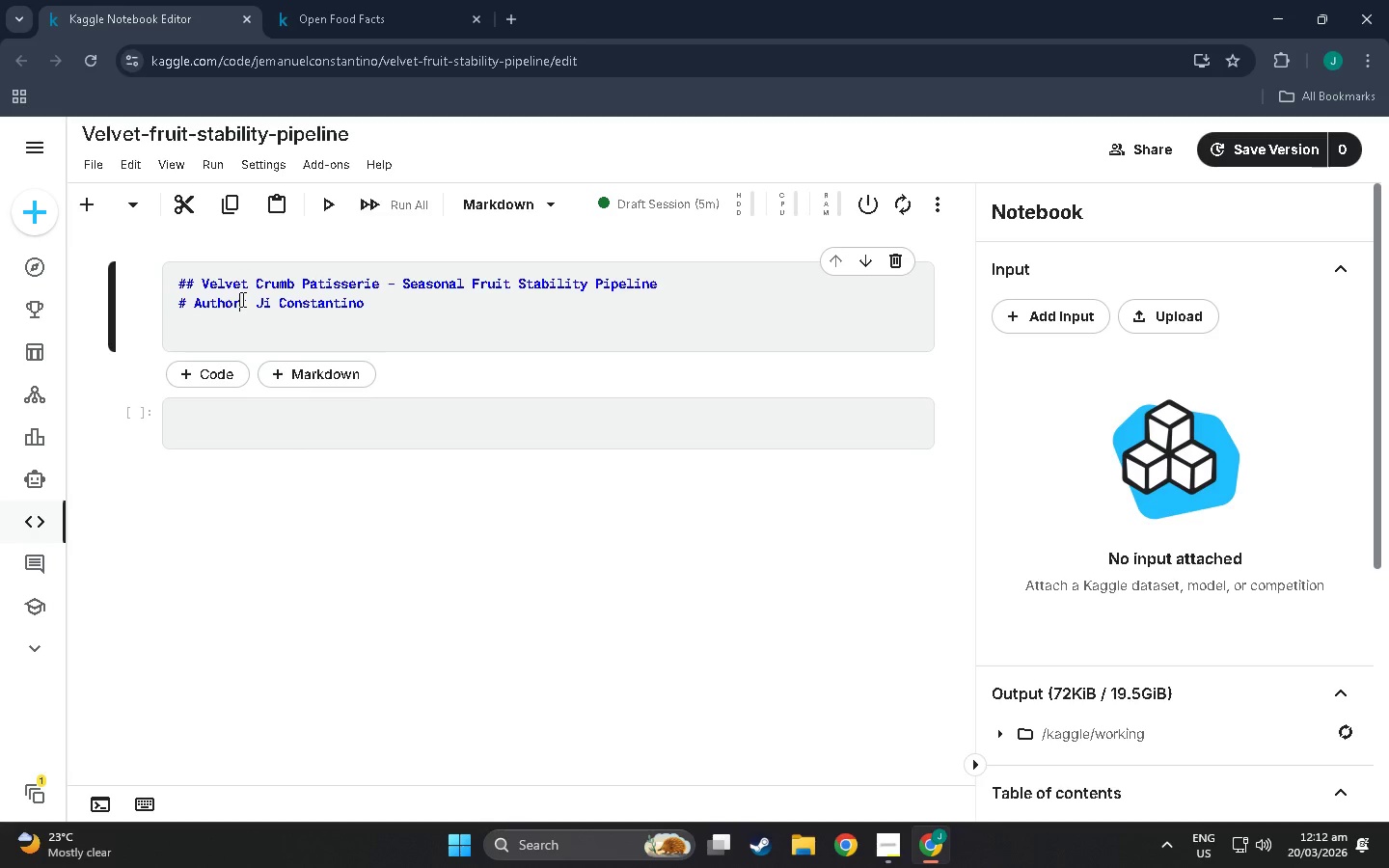 
left_click([246, 303])
 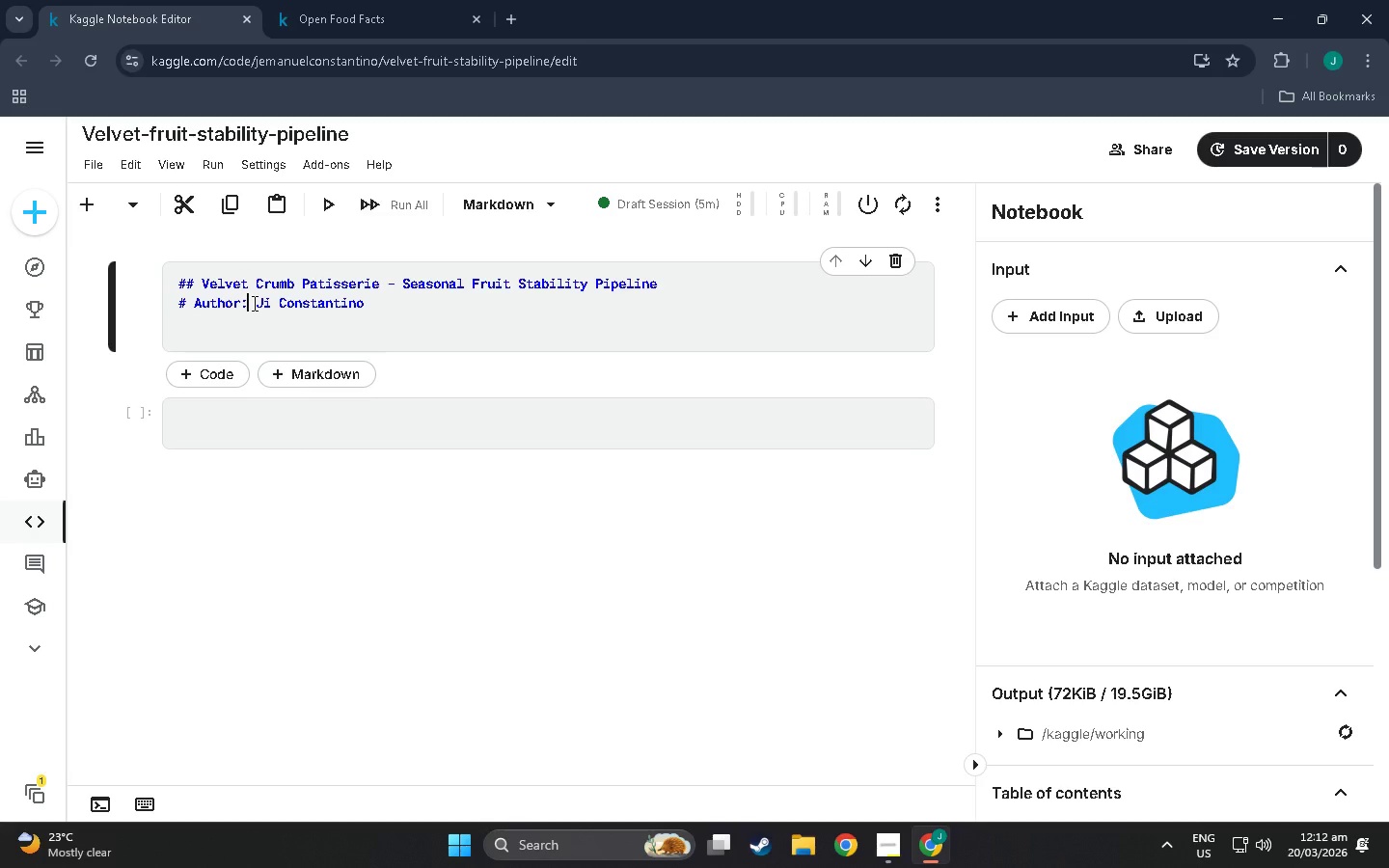 
hold_key(key=ShiftLeft, duration=1.5)
 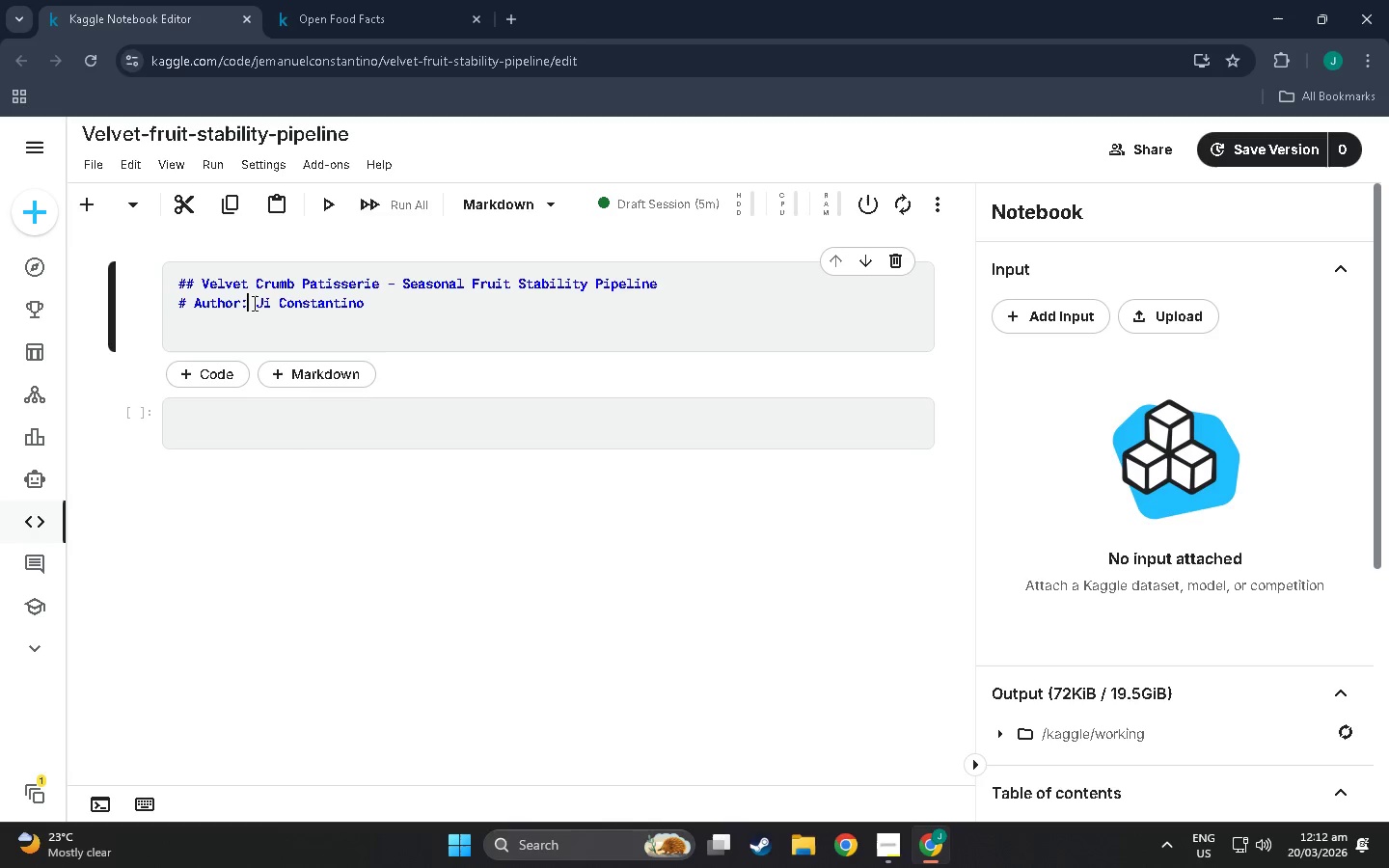 
type(**)
 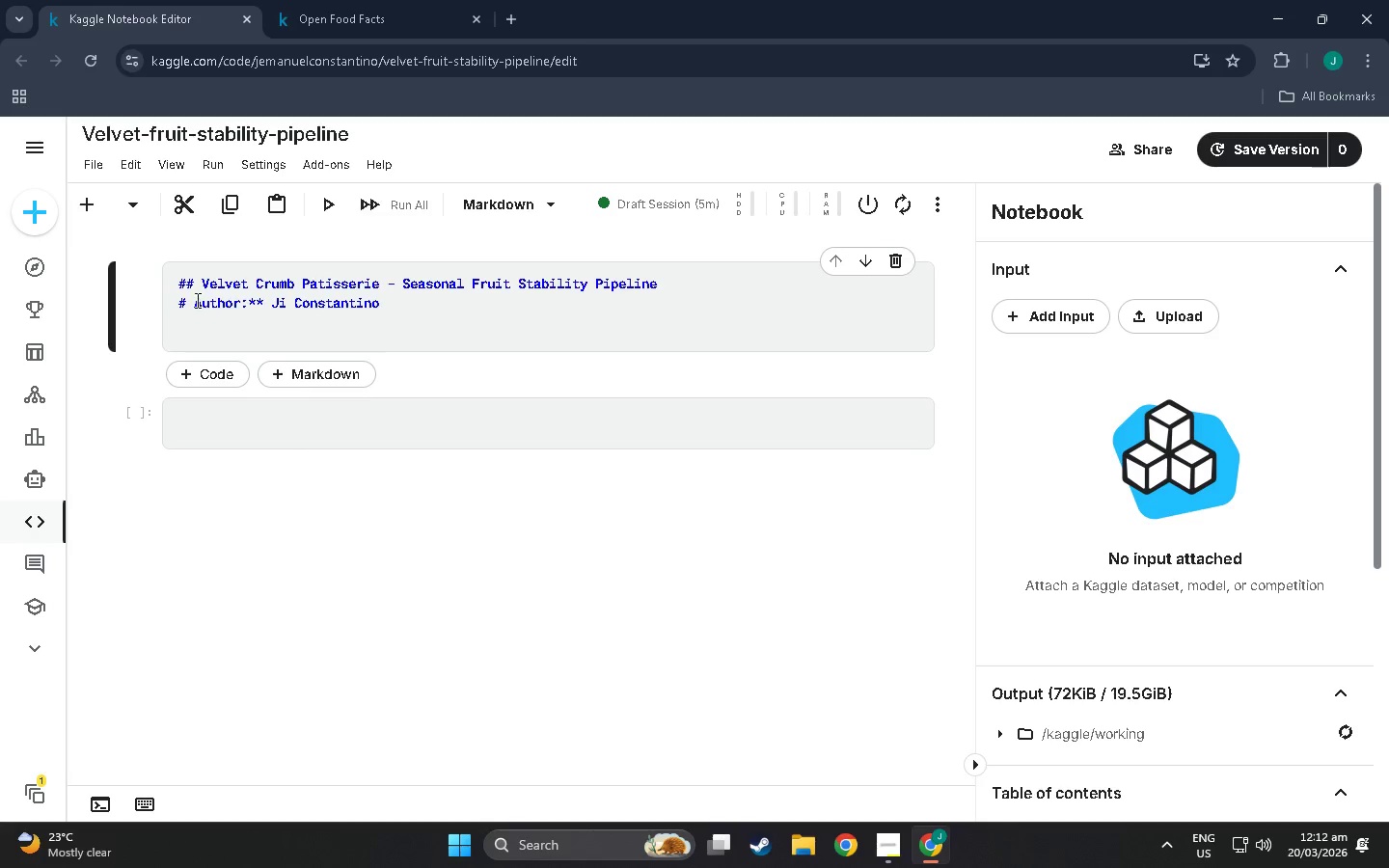 
left_click([194, 300])
 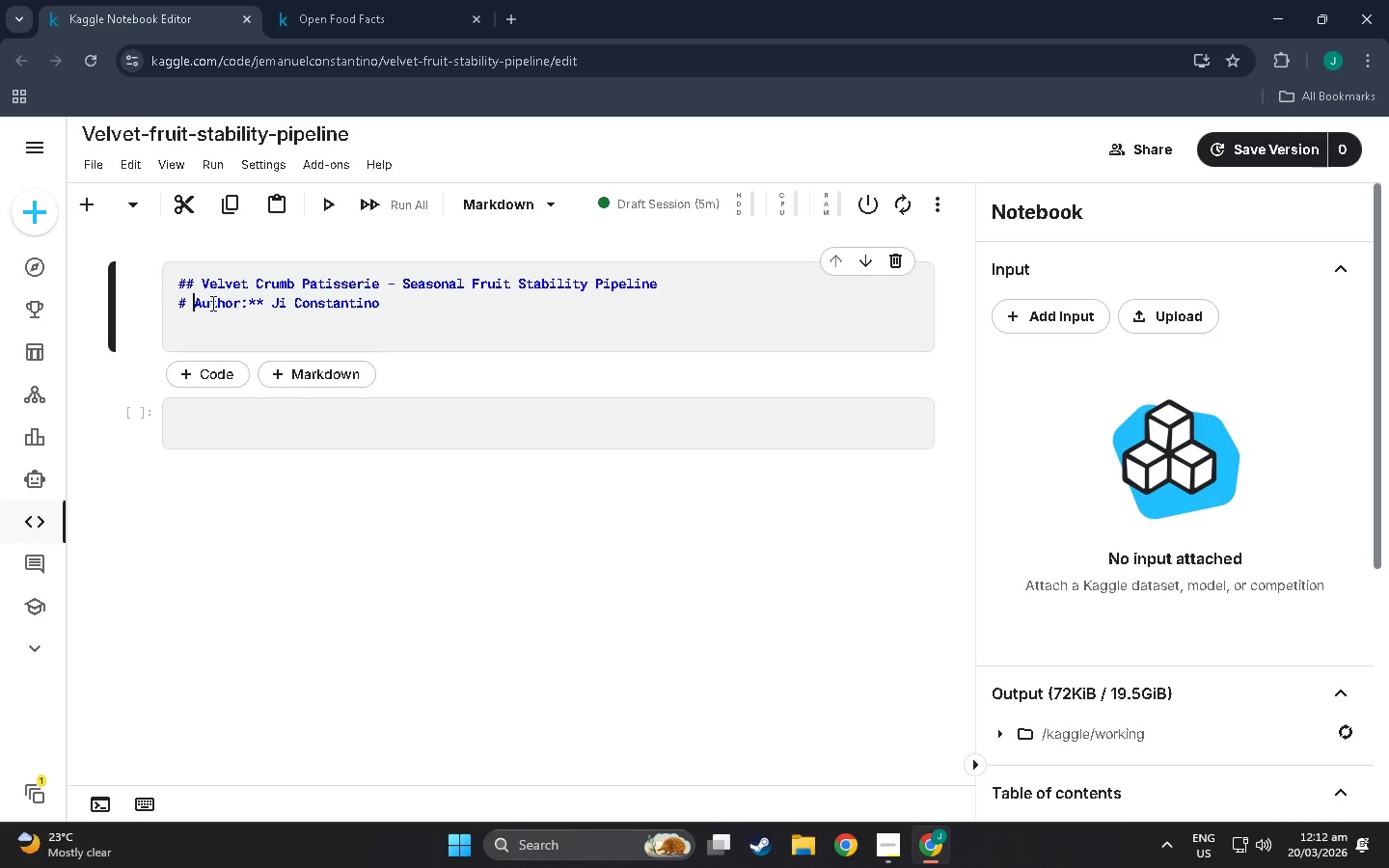 
type(**)
 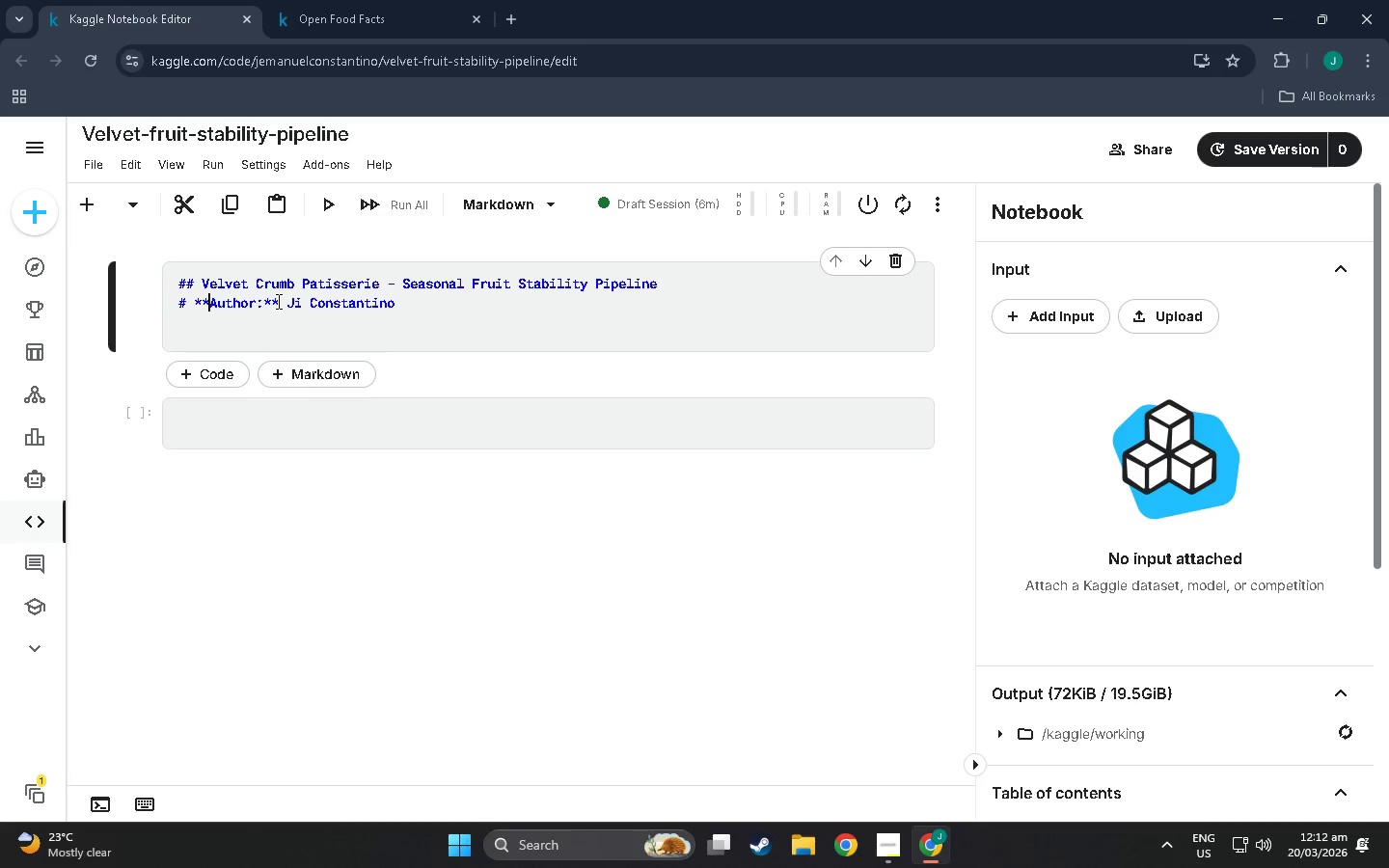 
double_click([396, 303])
 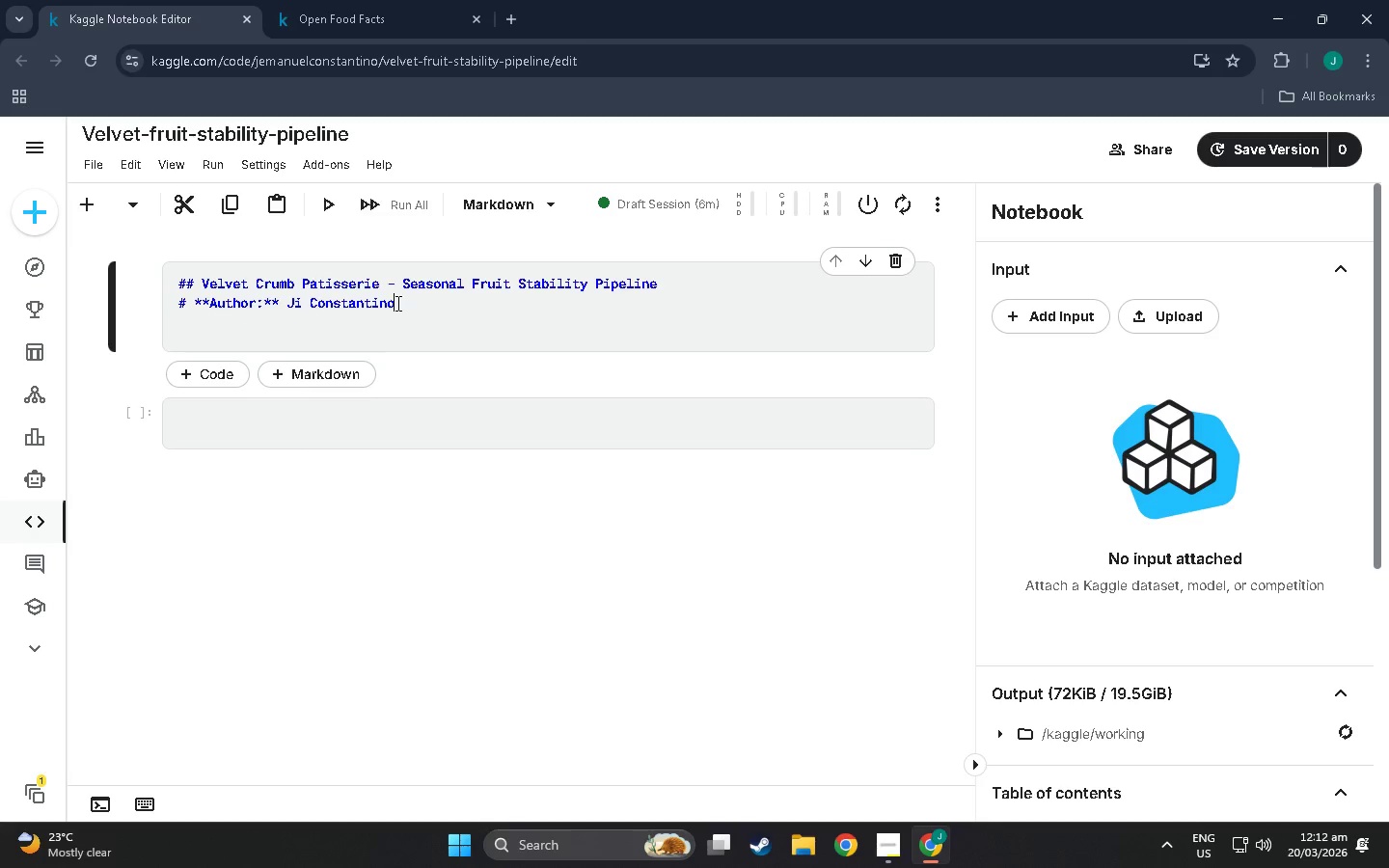 
key(Enter)
 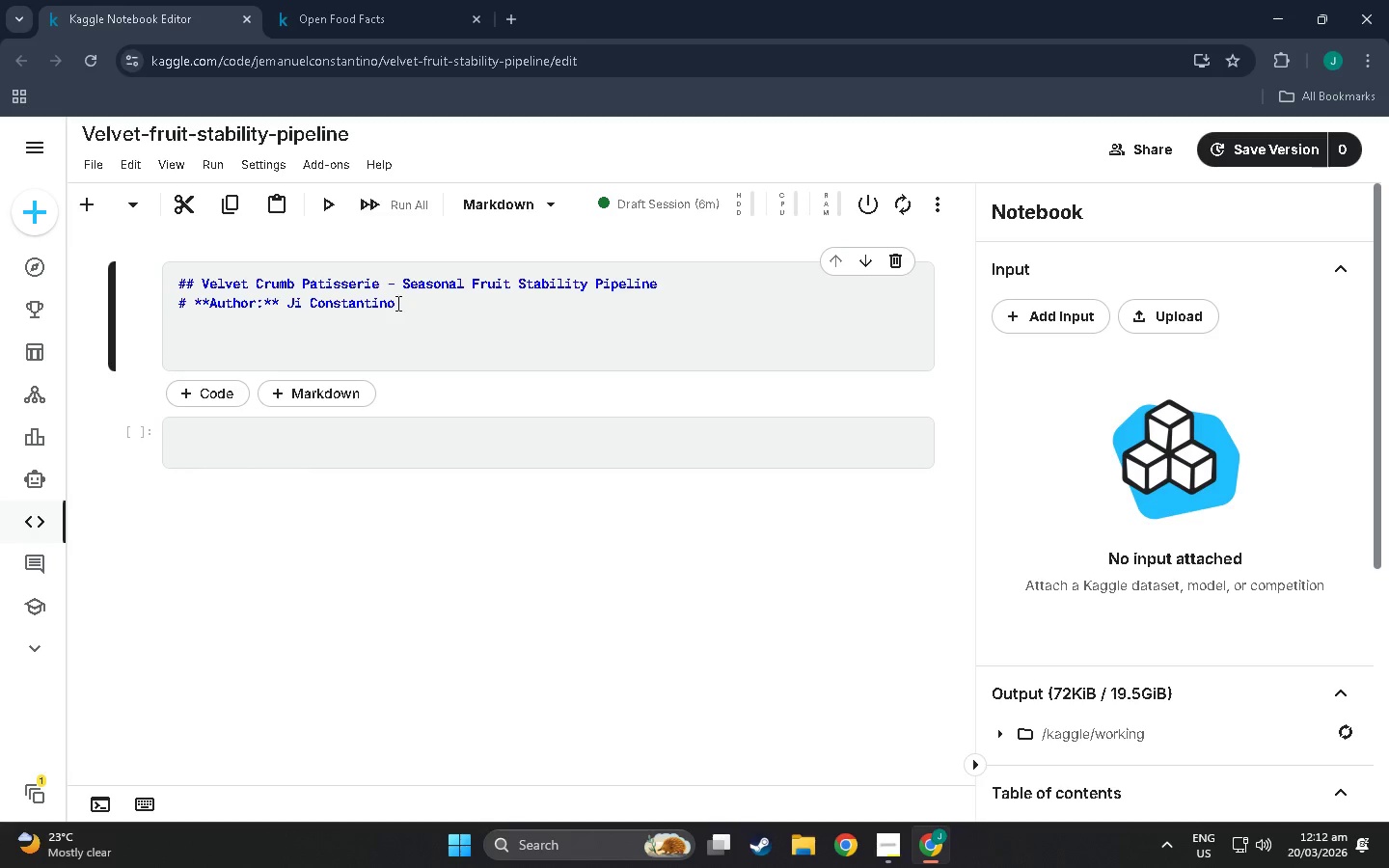 
type(# ** )
key(Backspace)
type(Purpose)
 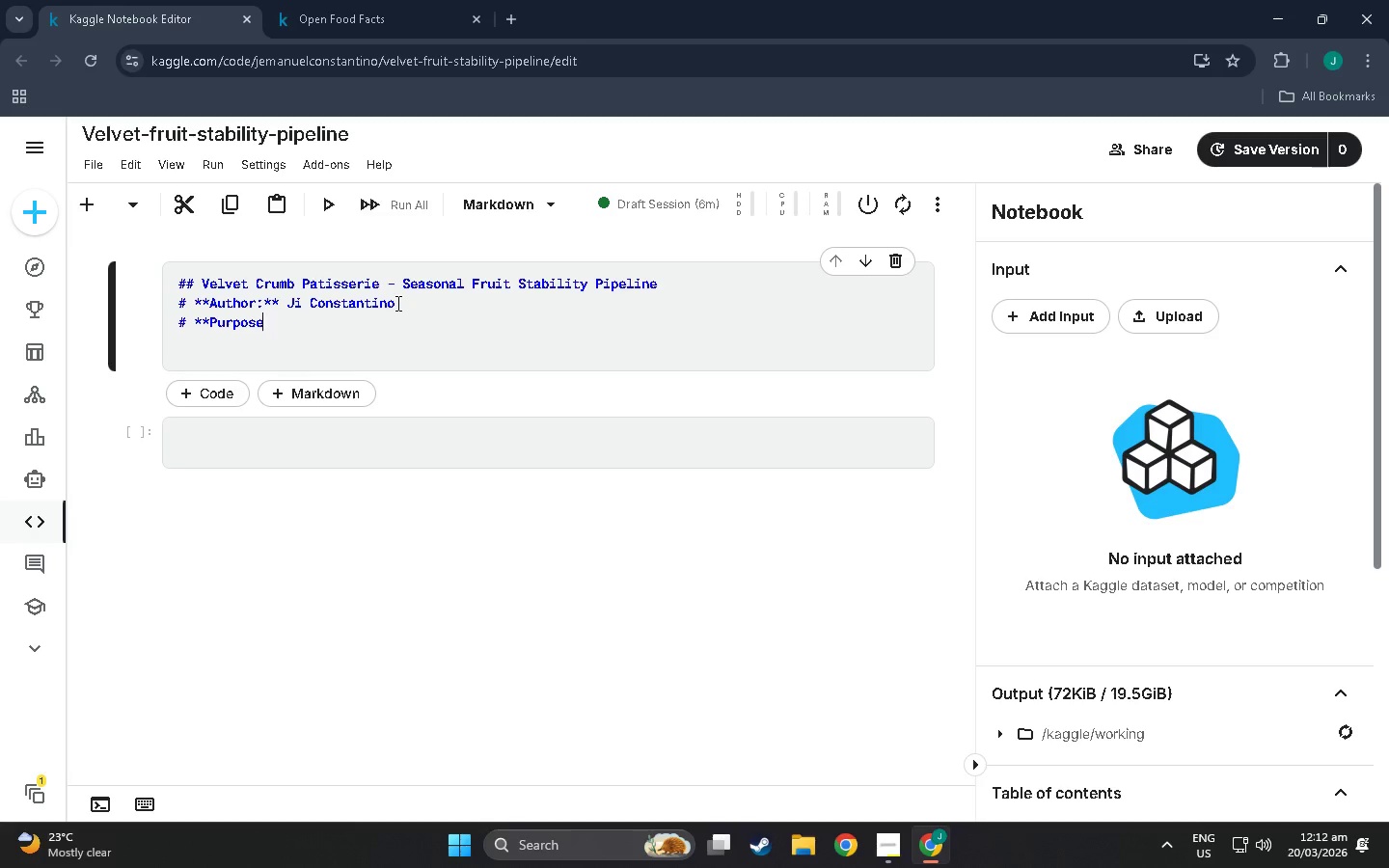 
hold_key(key=ShiftLeft, duration=1.53)
 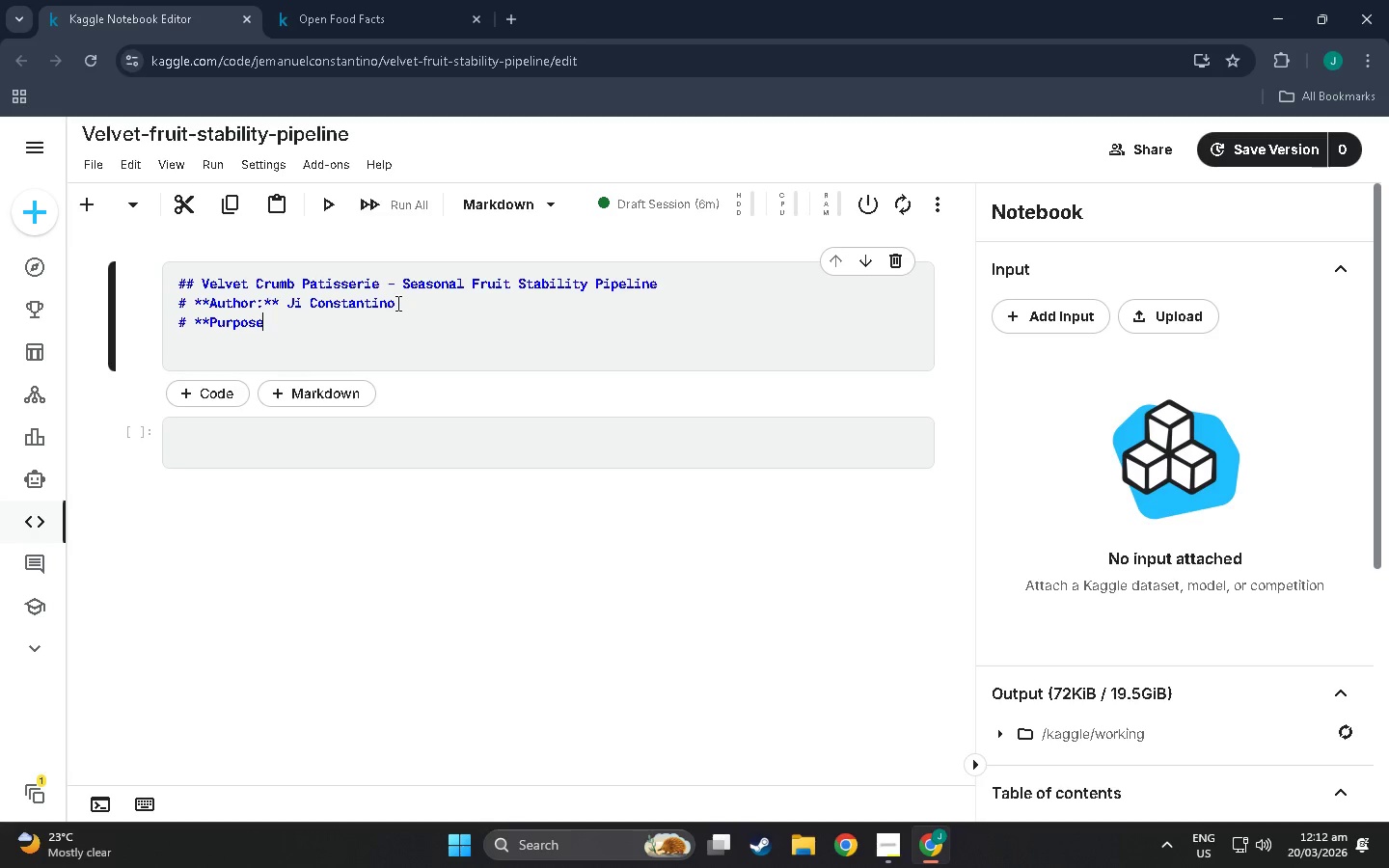 
type(** Clean and process fruit co)
 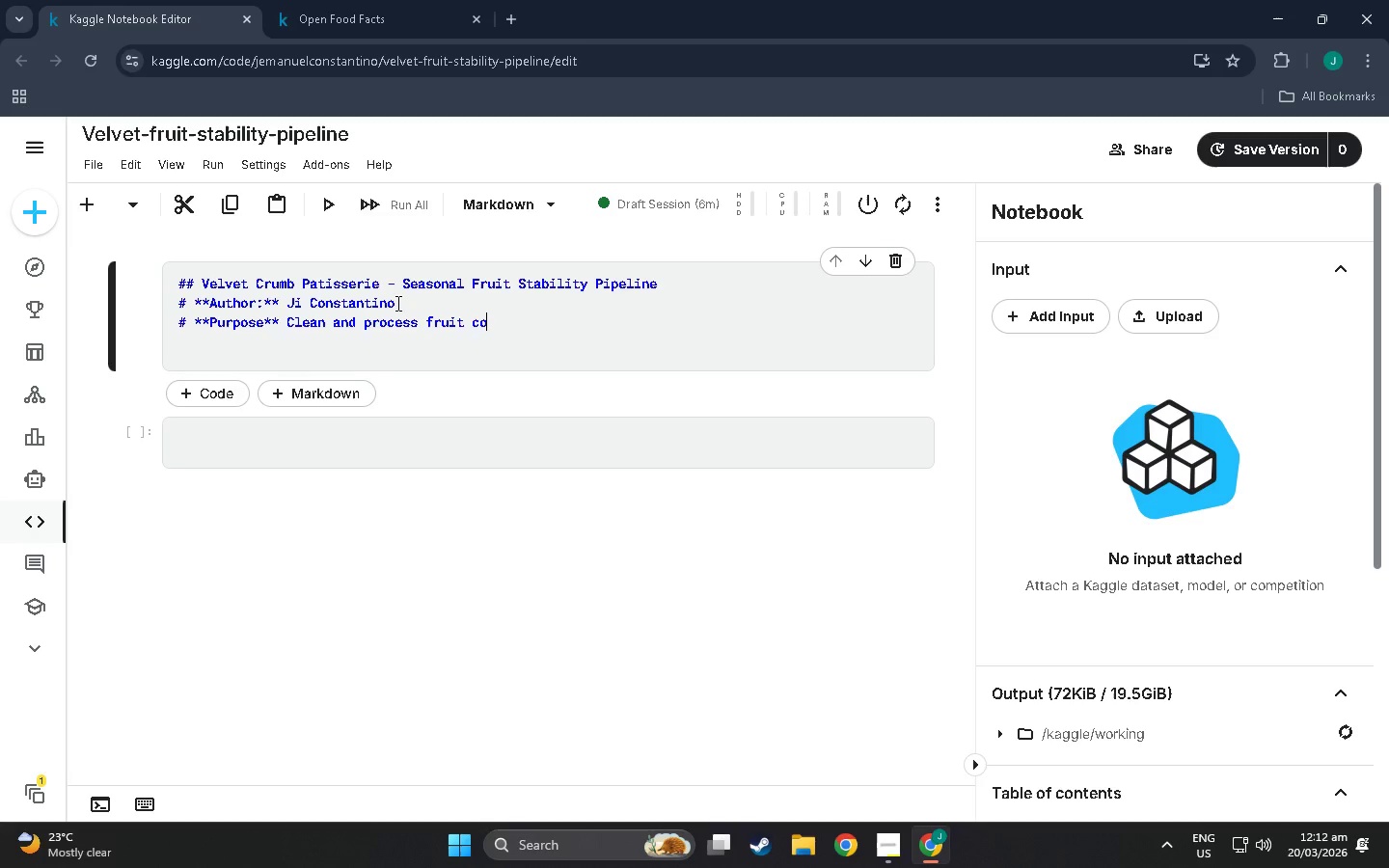 
type(mposition data to generate Filling Stability Scores)
 